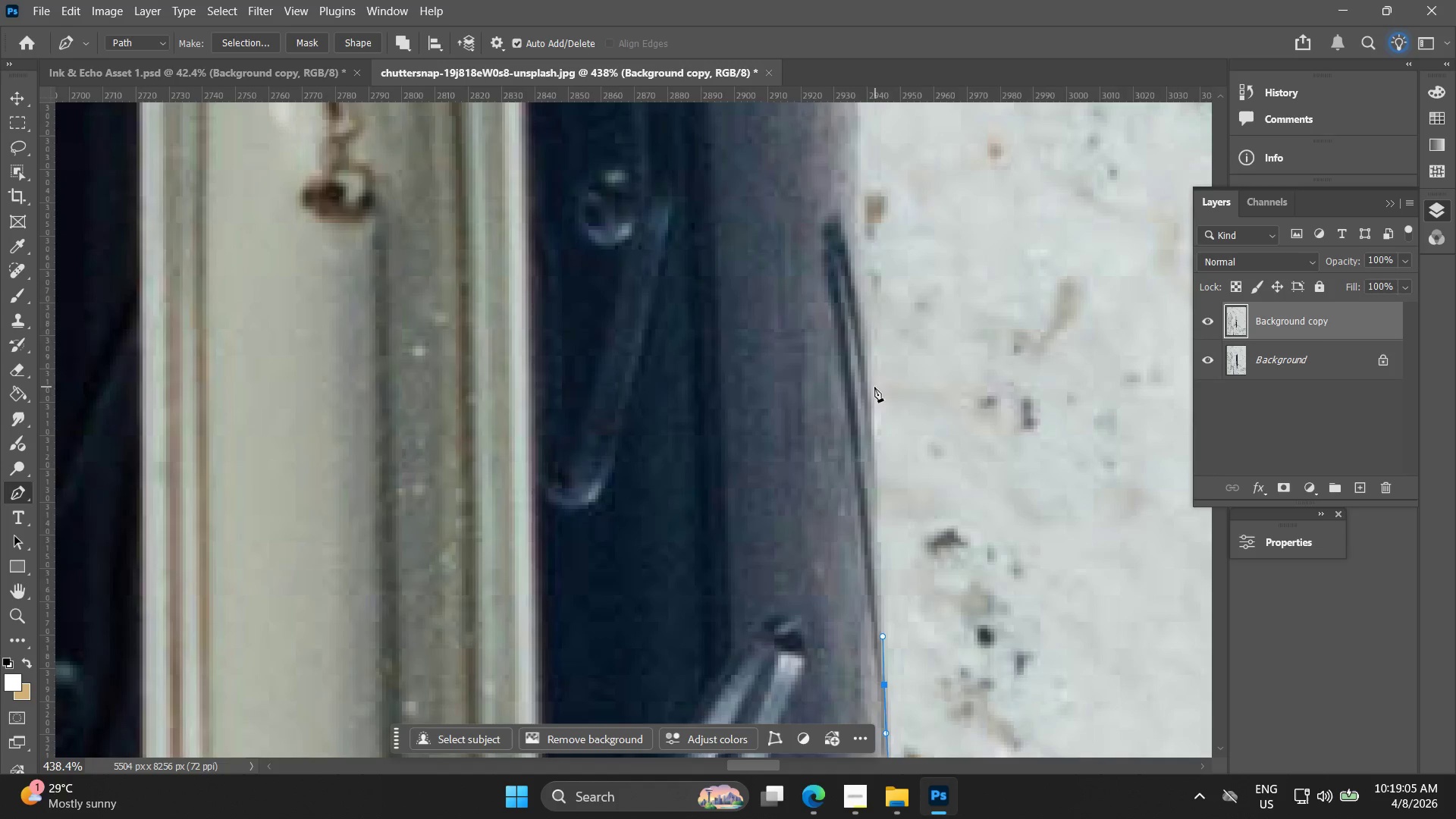 
left_click_drag(start_coordinate=[919, 305], to_coordinate=[893, 551])
 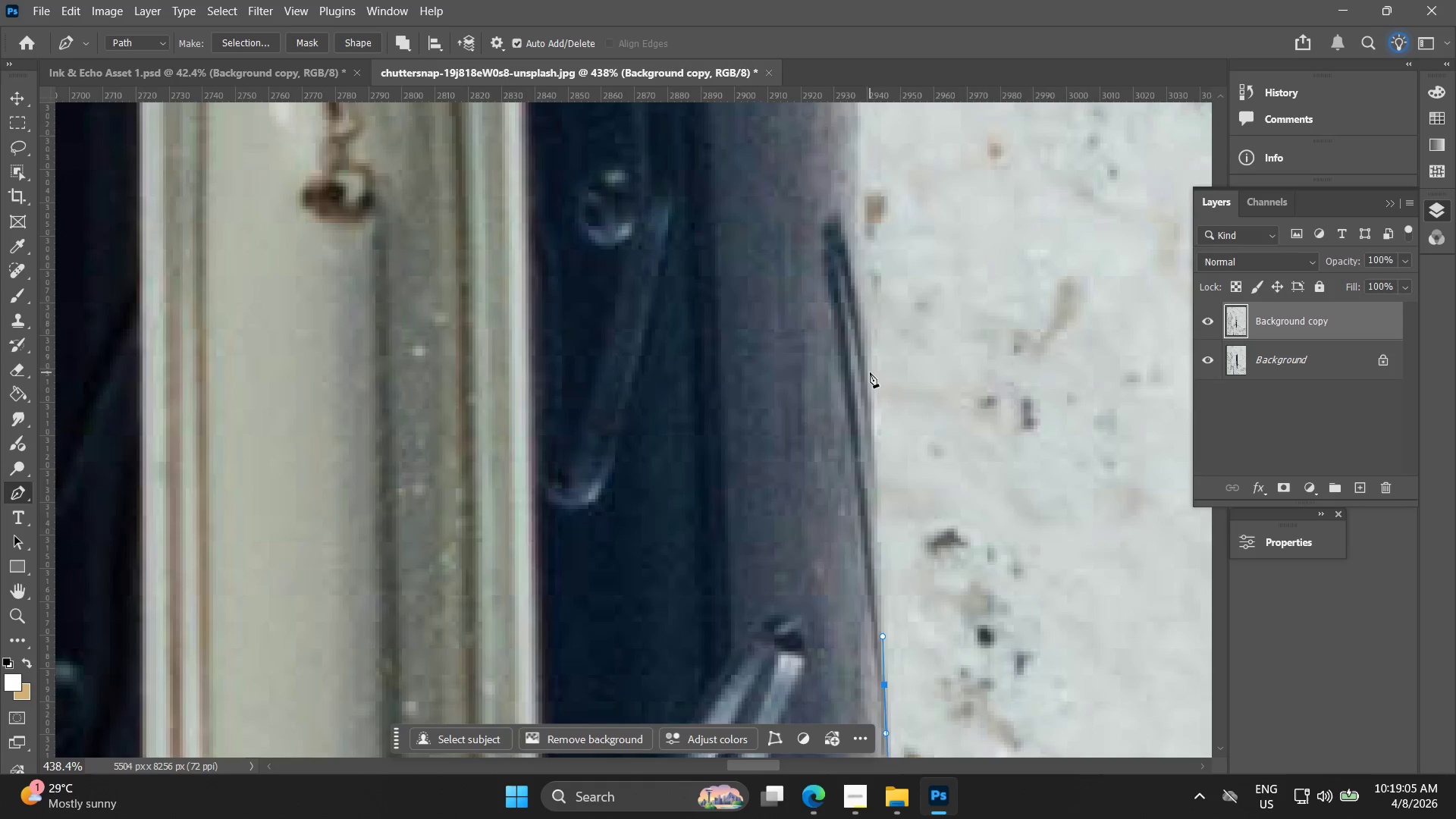 
left_click_drag(start_coordinate=[870, 369], to_coordinate=[868, 337])
 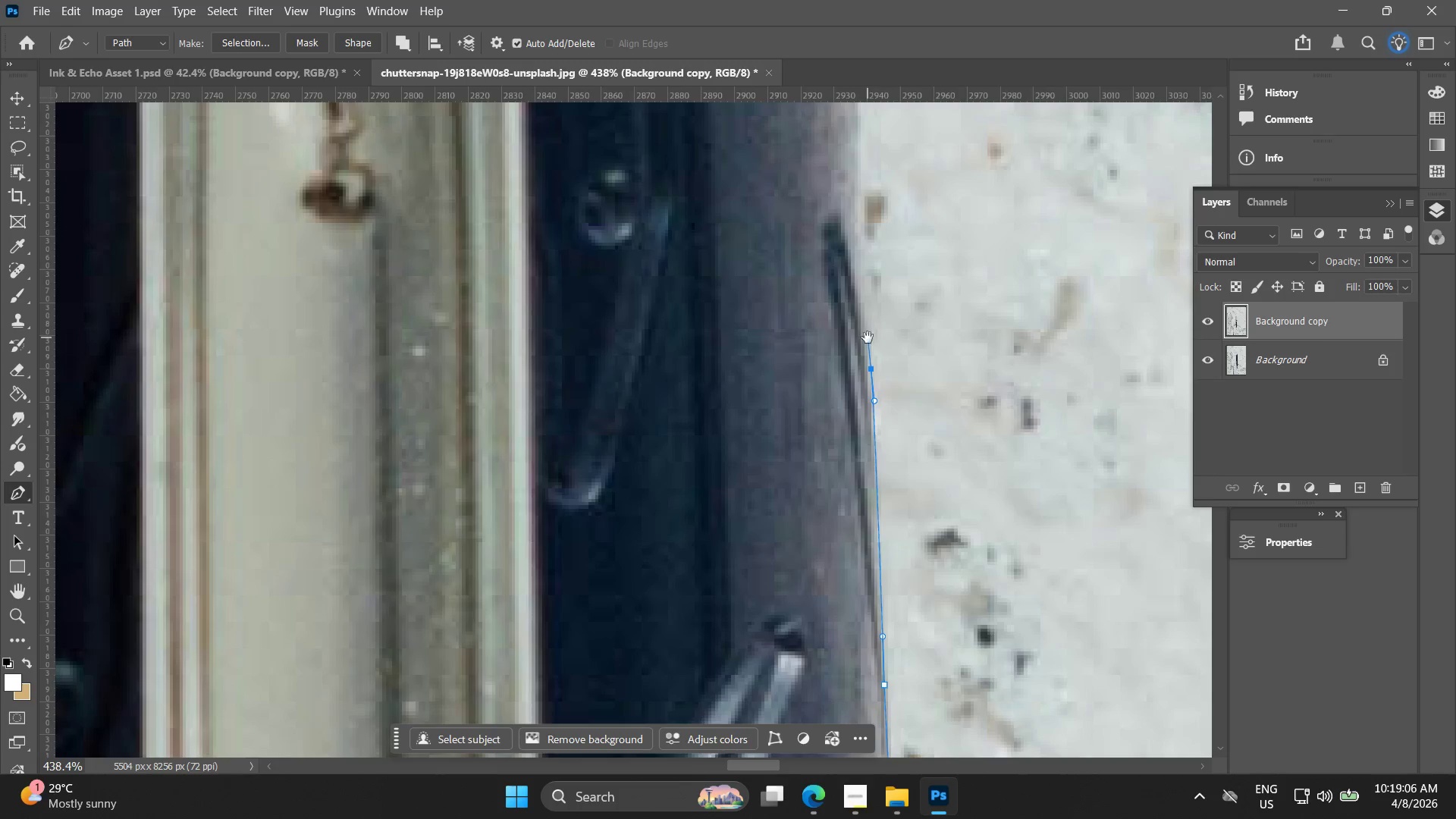 
hold_key(key=Space, duration=0.5)
 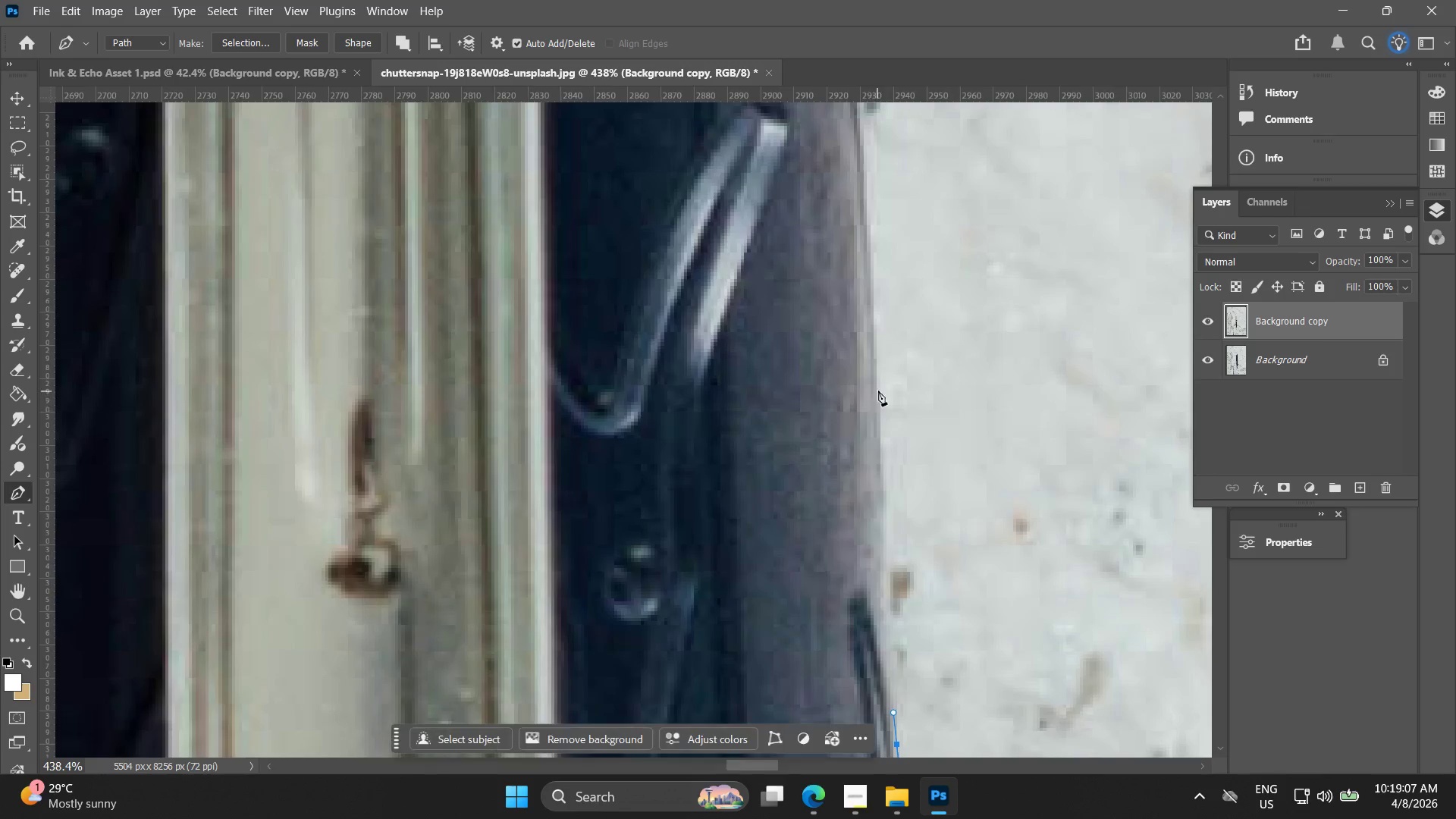 
left_click_drag(start_coordinate=[858, 304], to_coordinate=[874, 618])
 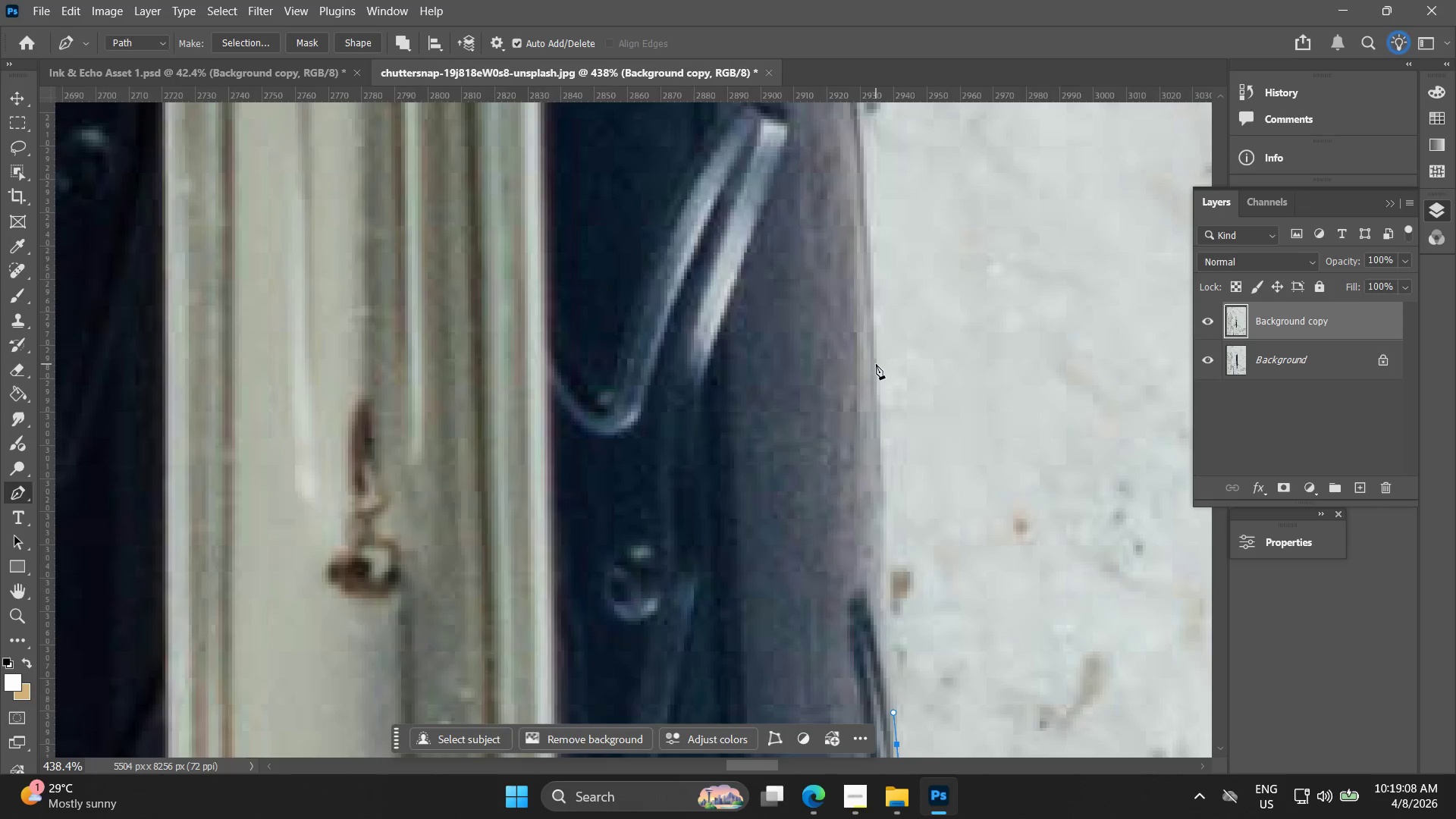 
left_click_drag(start_coordinate=[875, 361], to_coordinate=[871, 331])
 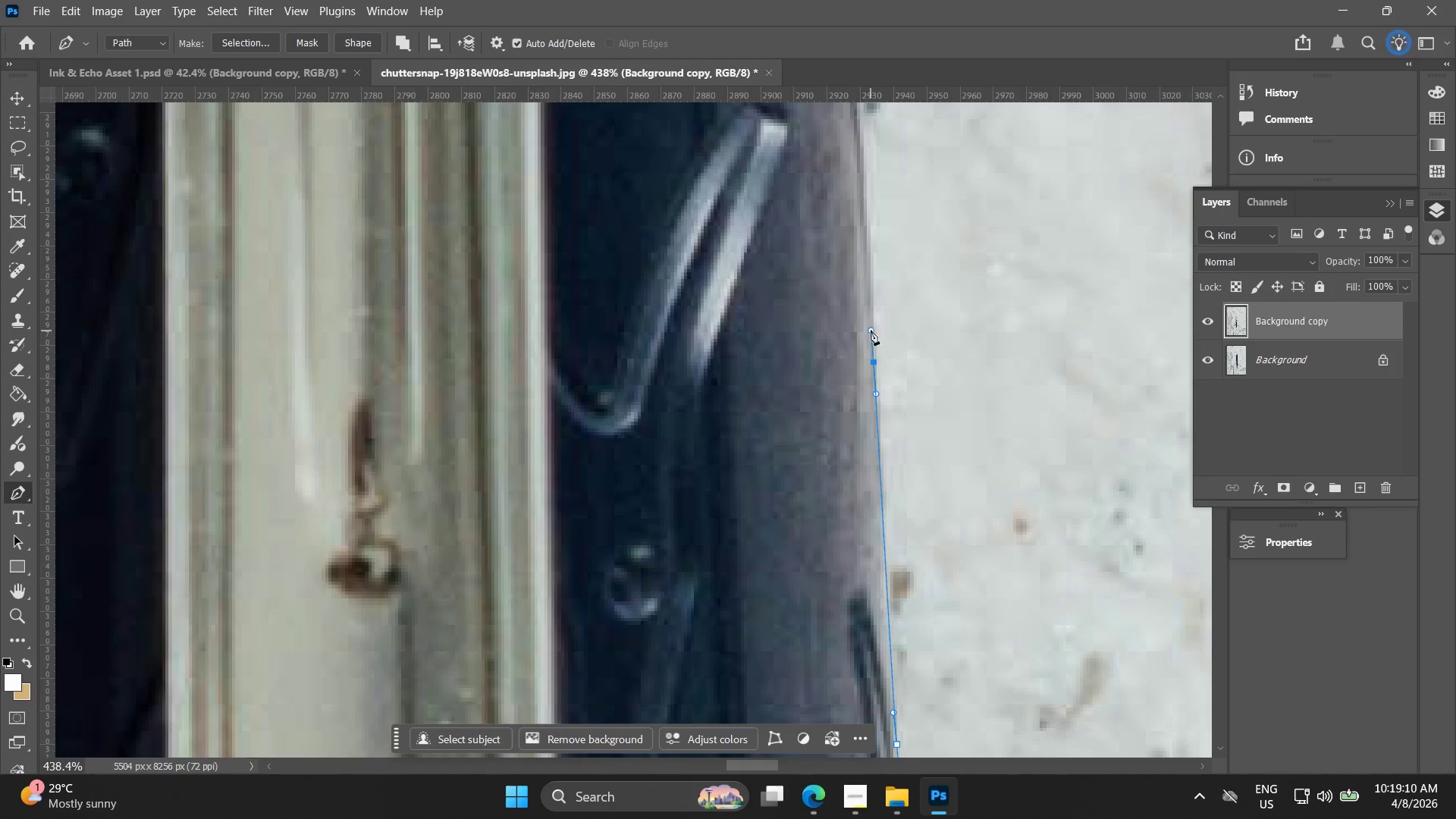 
hold_key(key=Space, duration=0.59)
 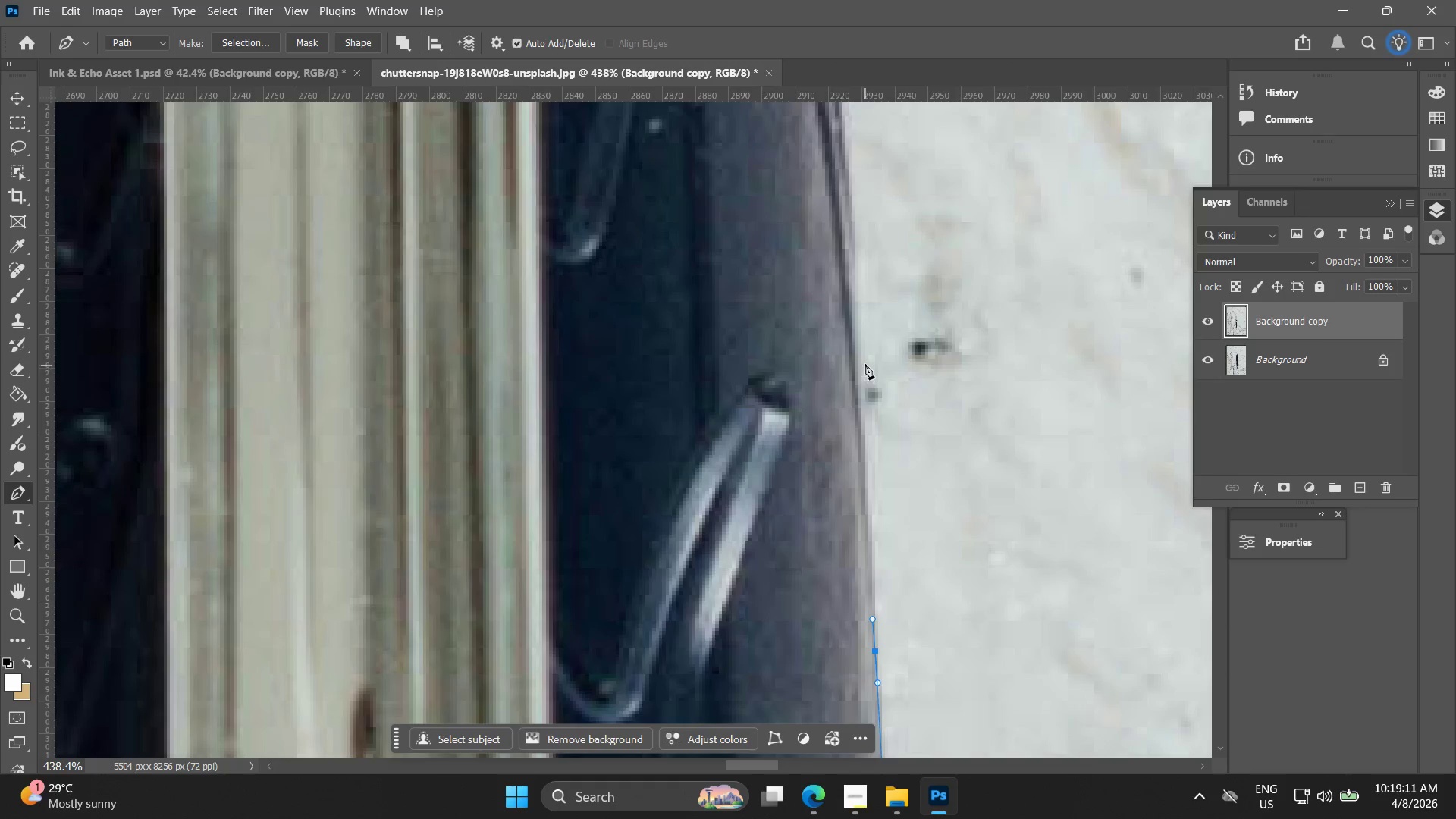 
left_click_drag(start_coordinate=[874, 300], to_coordinate=[878, 541])
 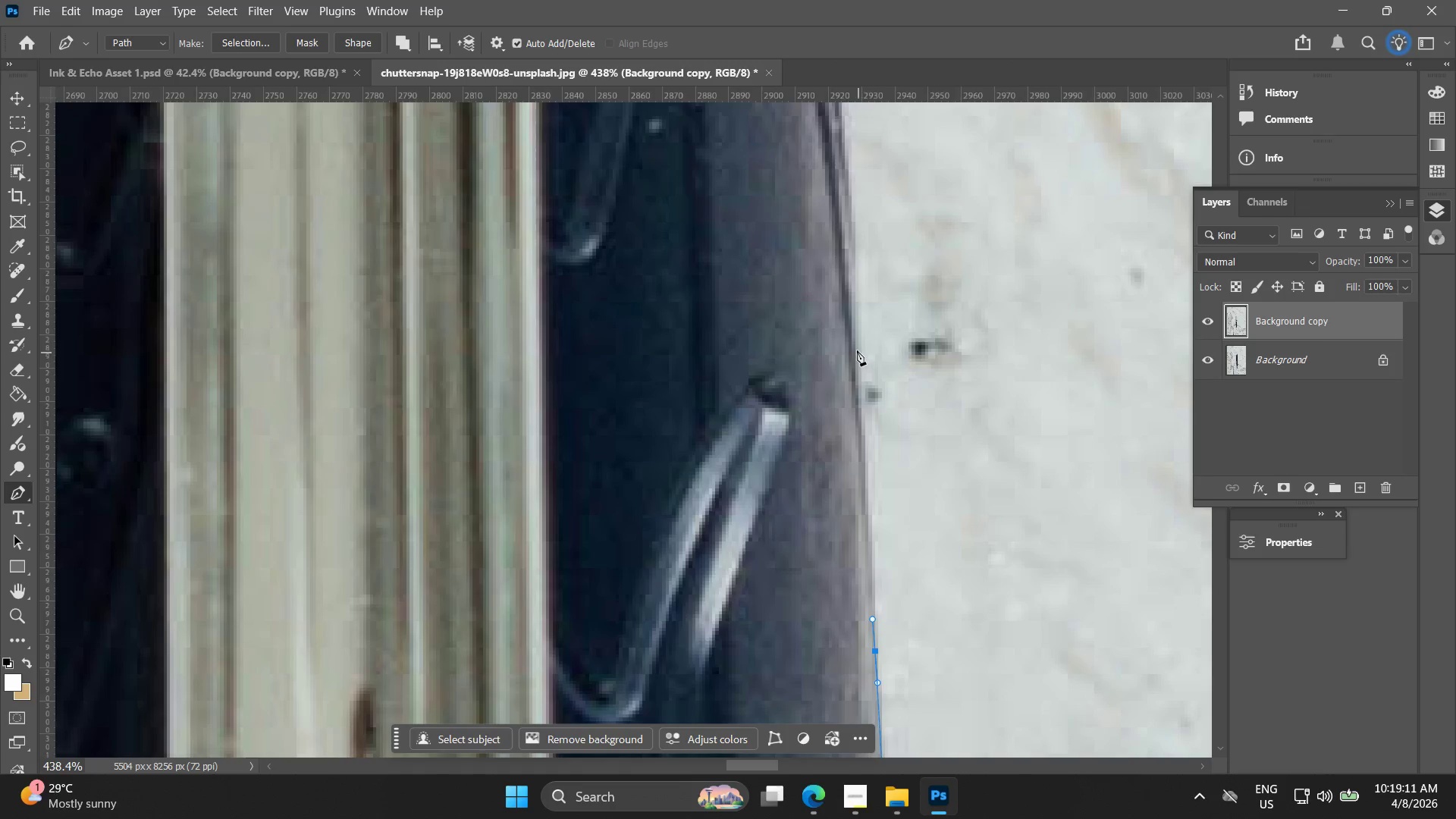 
left_click_drag(start_coordinate=[856, 350], to_coordinate=[855, 315])
 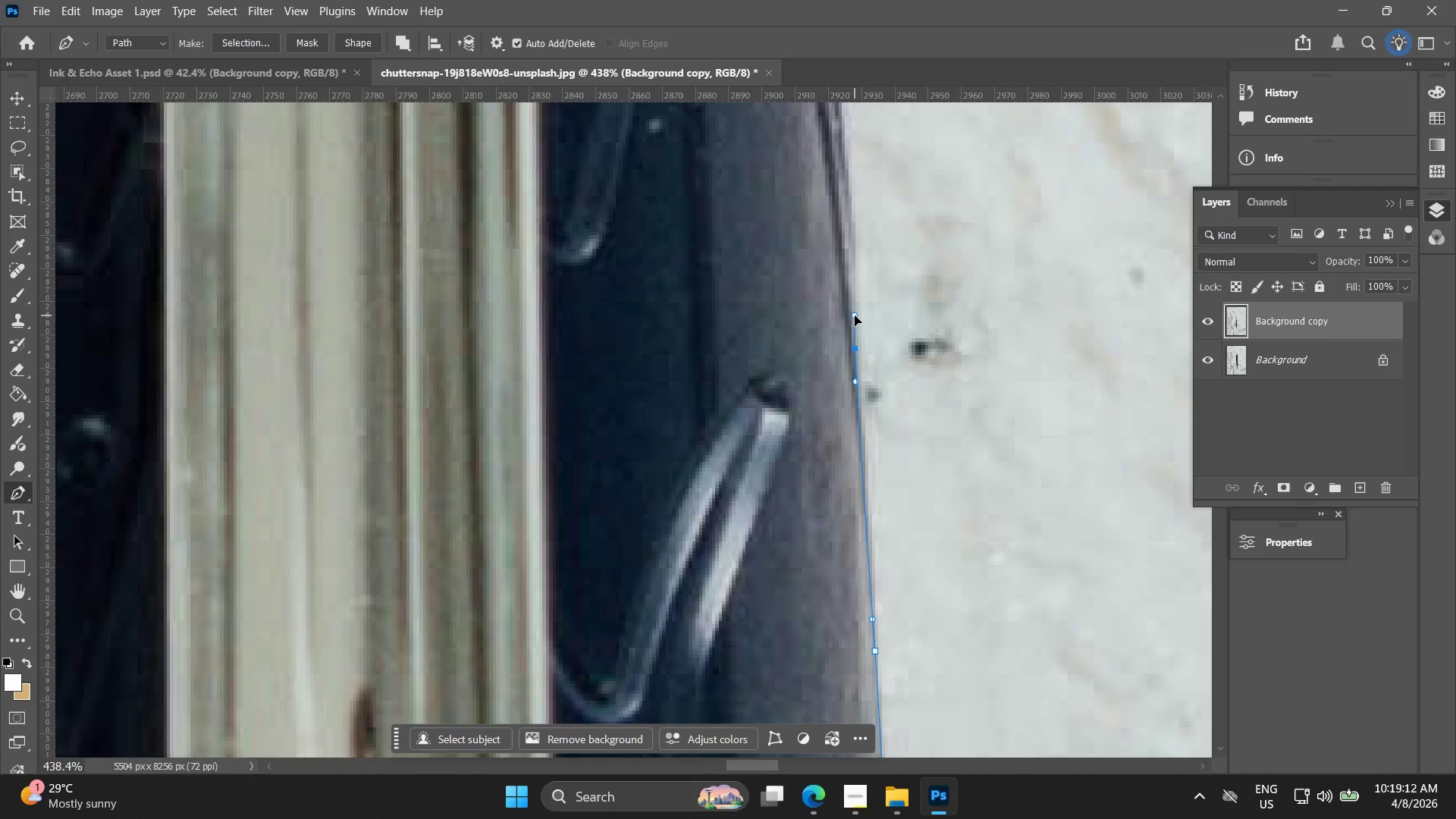 
key(Control+Z)
 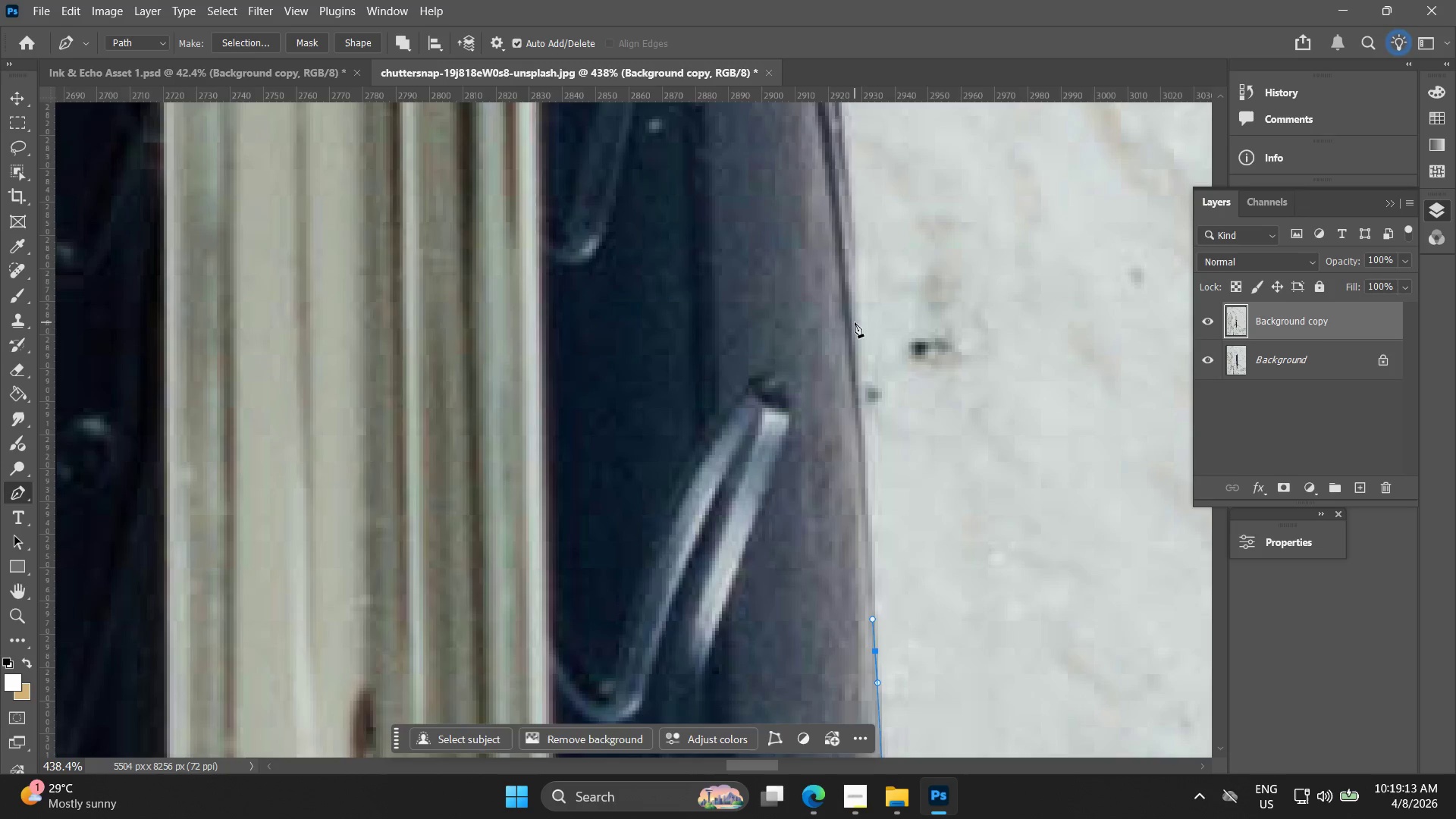 
left_click_drag(start_coordinate=[853, 322], to_coordinate=[854, 314])
 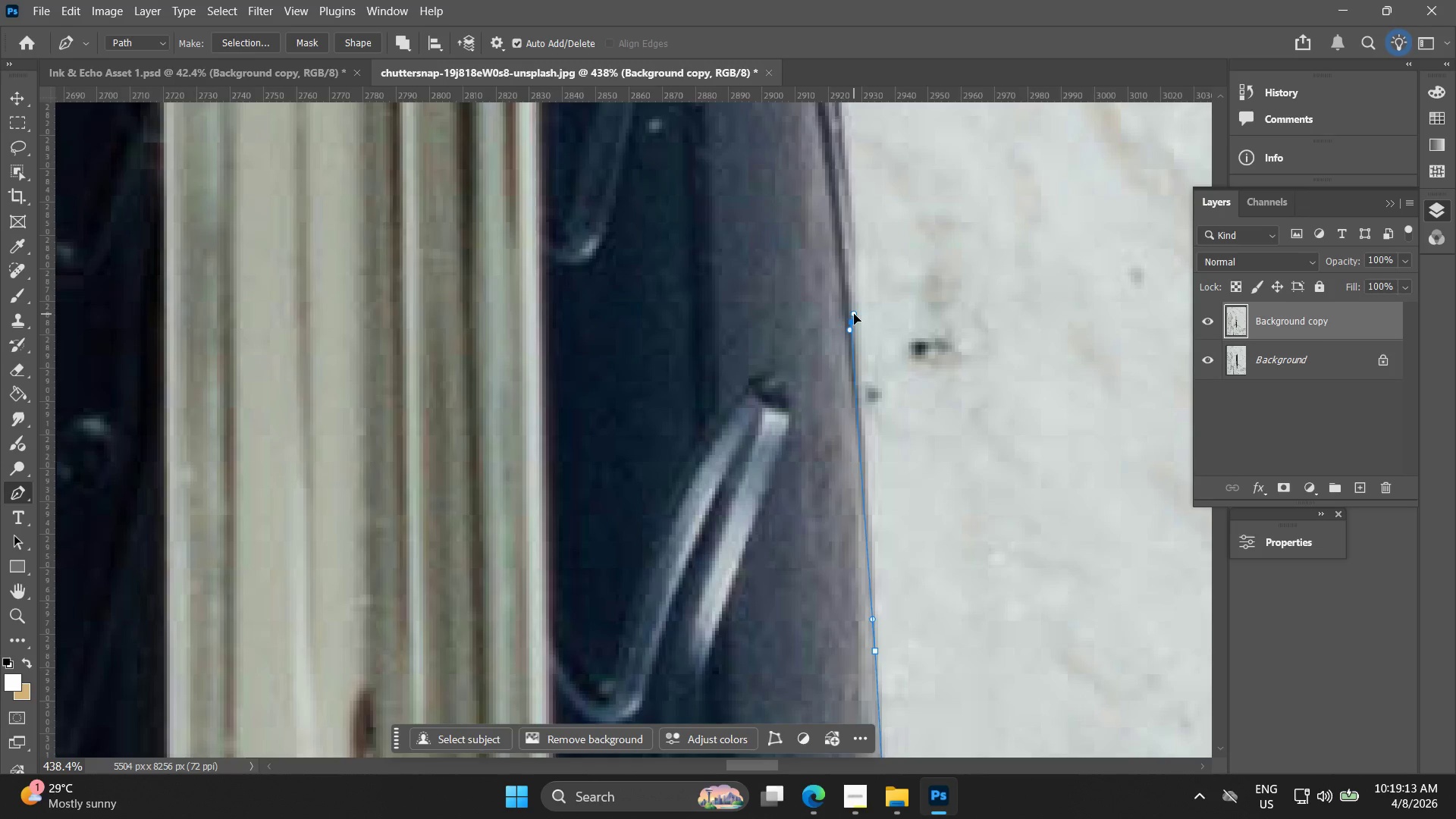 
key(Control+ControlLeft)
 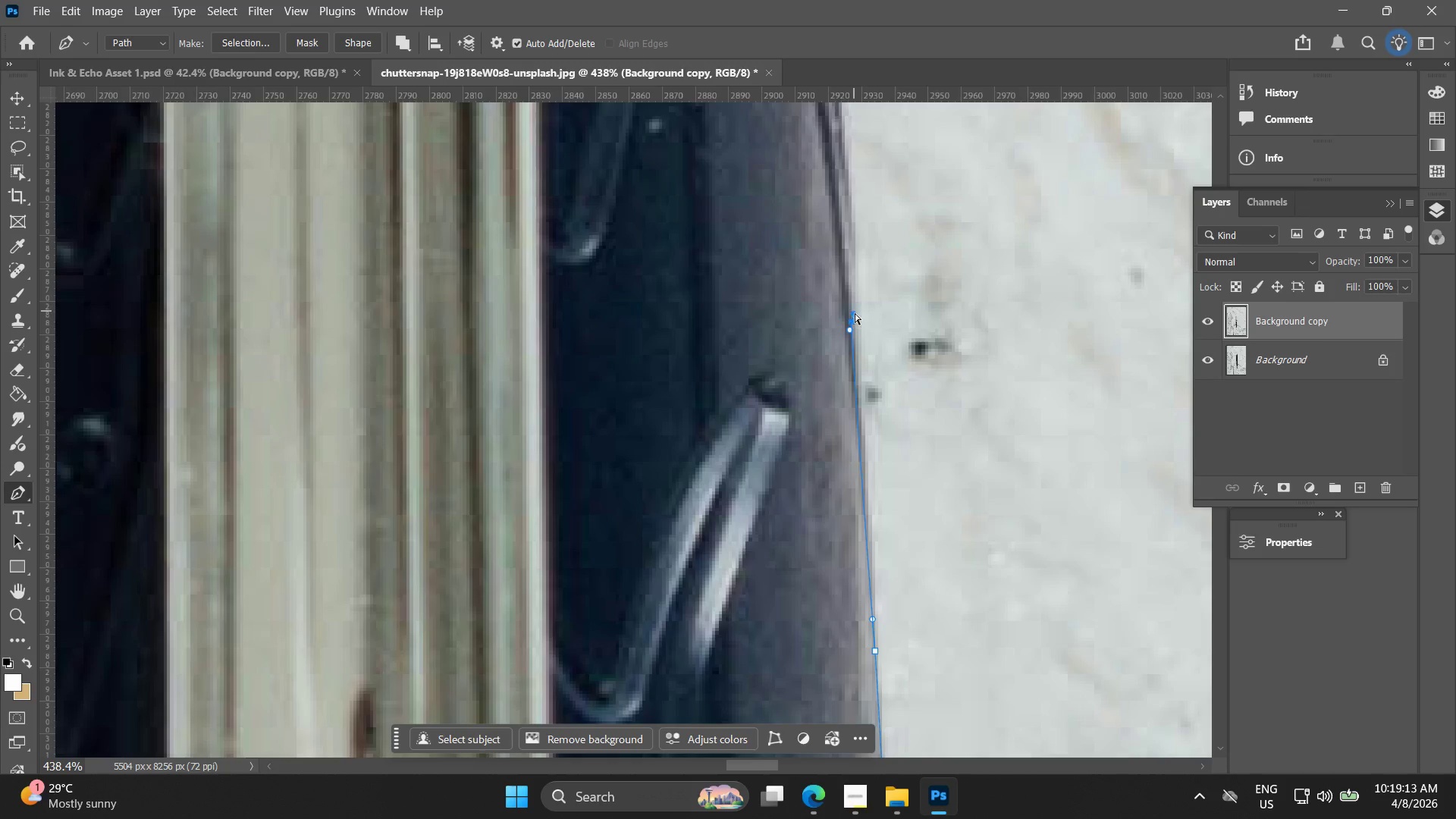 
key(Control+Z)
 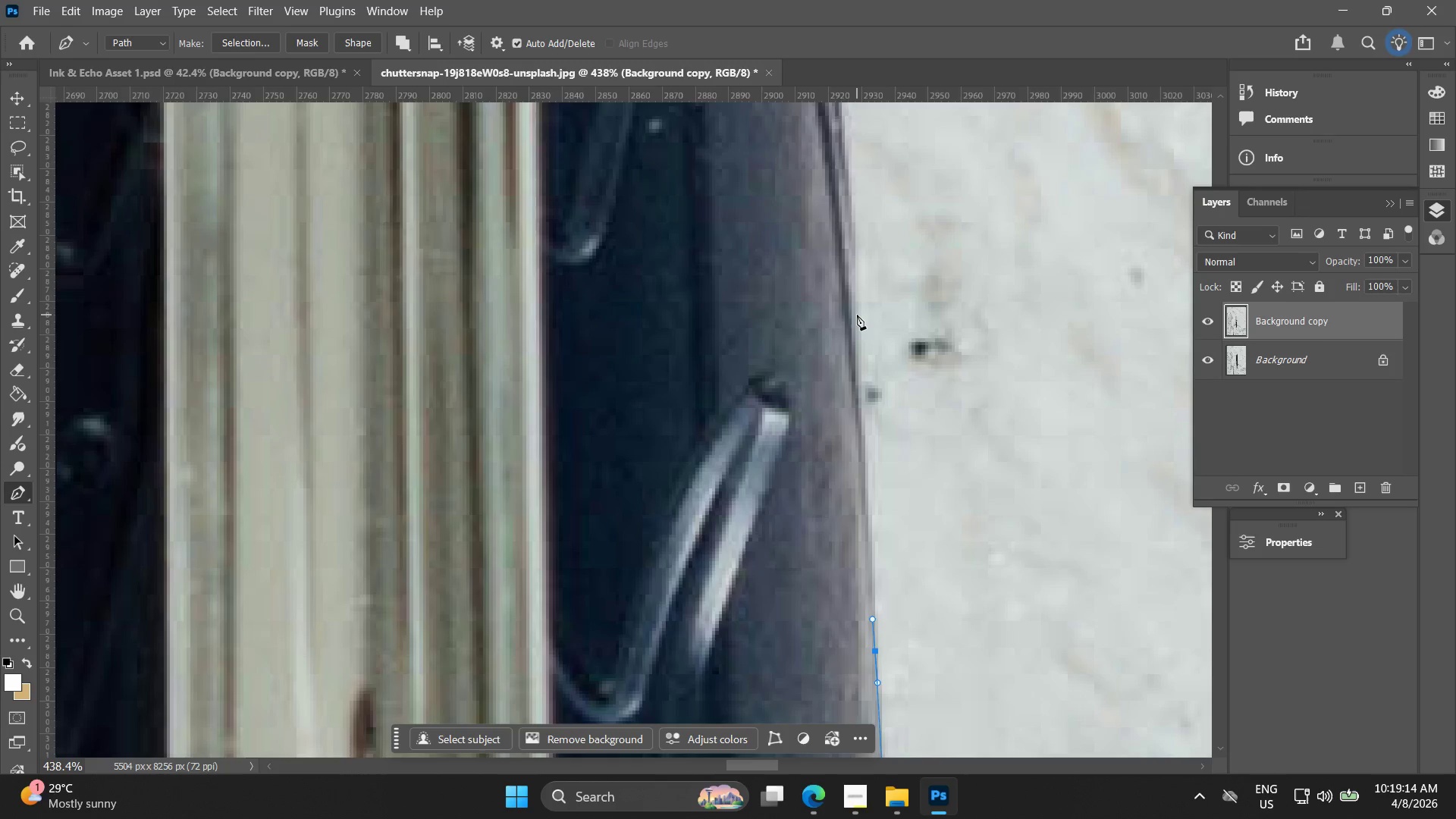 
left_click_drag(start_coordinate=[857, 315], to_coordinate=[852, 285])
 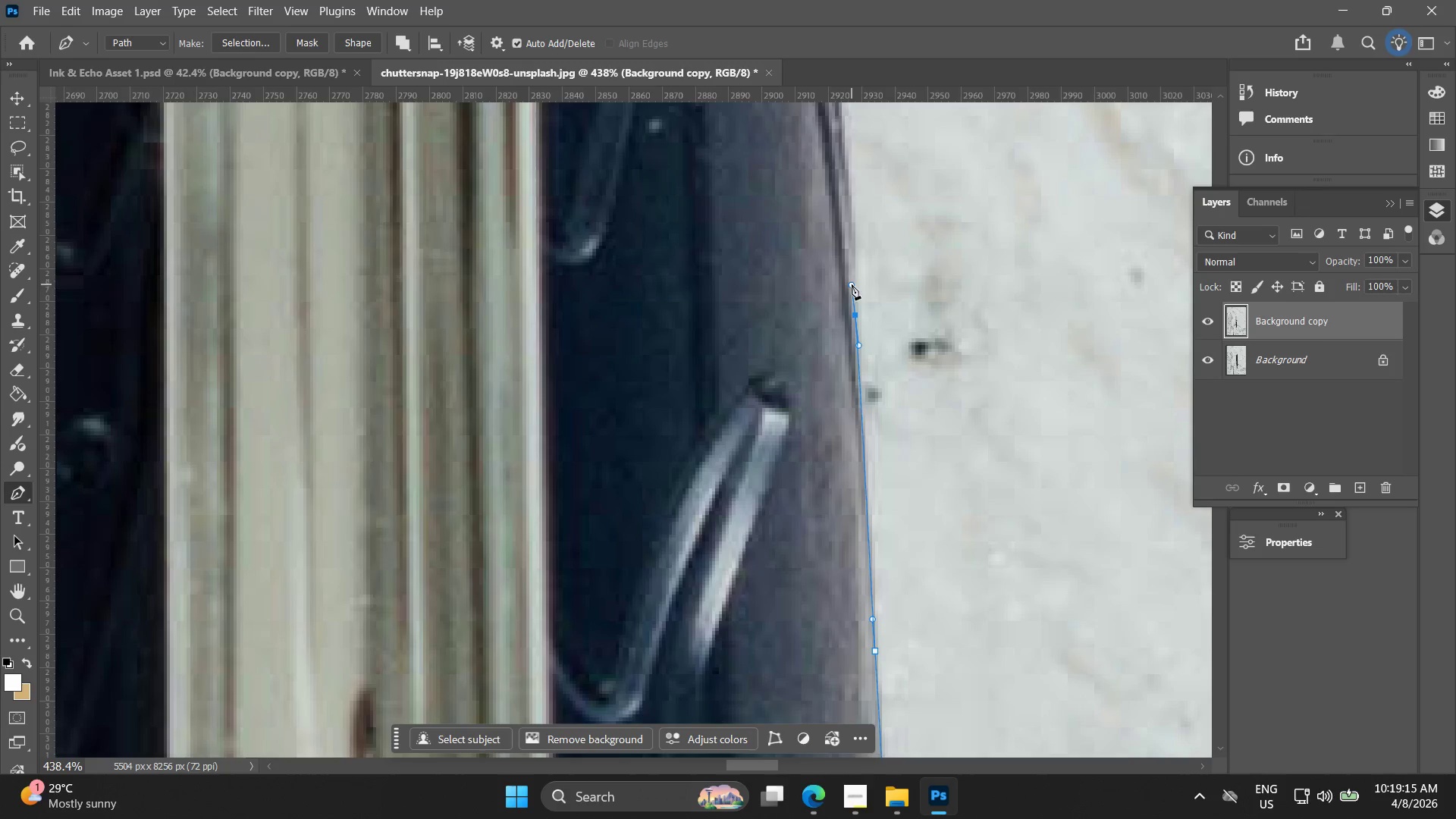 
hold_key(key=Space, duration=0.52)
 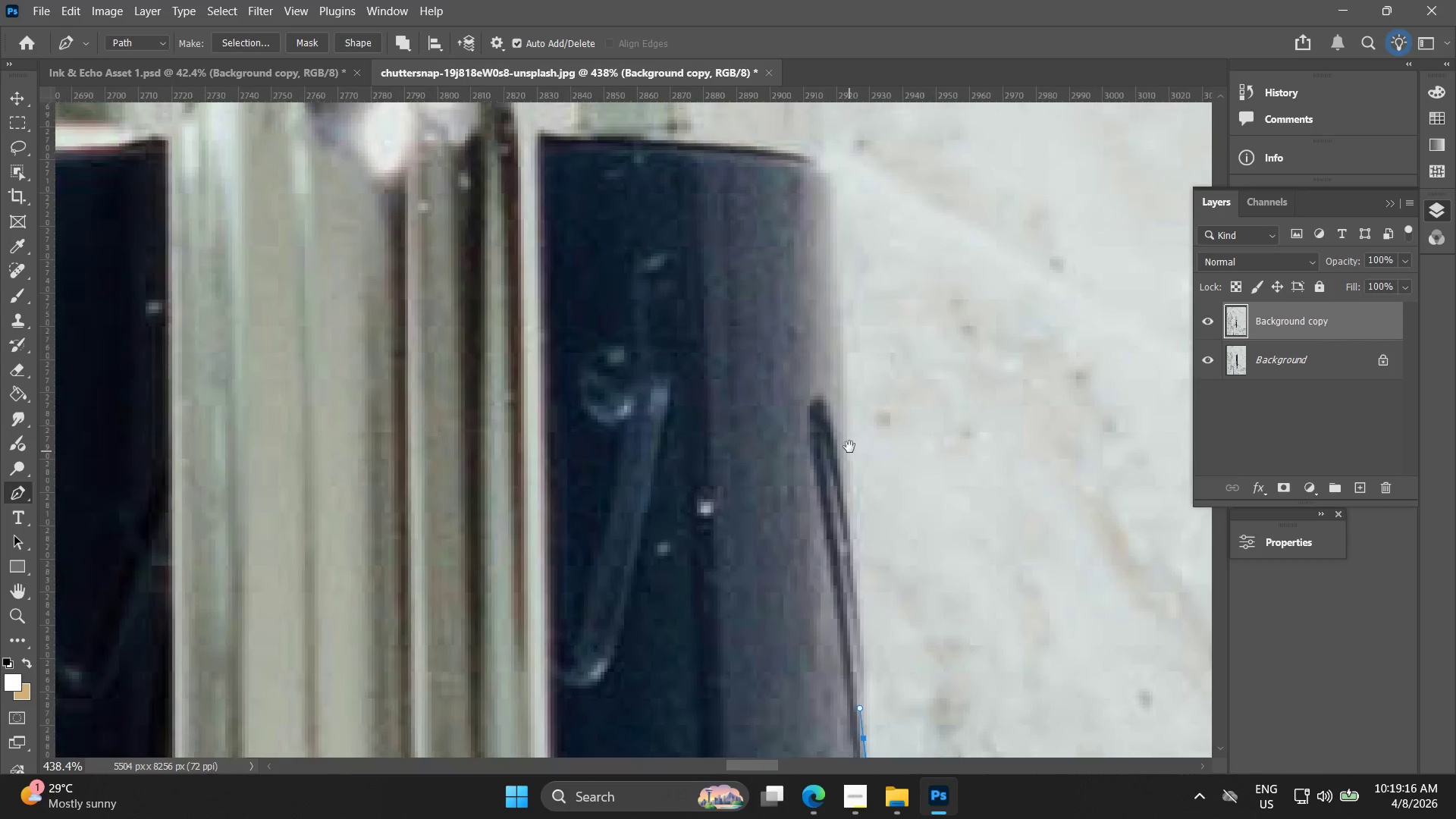 
left_click_drag(start_coordinate=[848, 277], to_coordinate=[844, 546])
 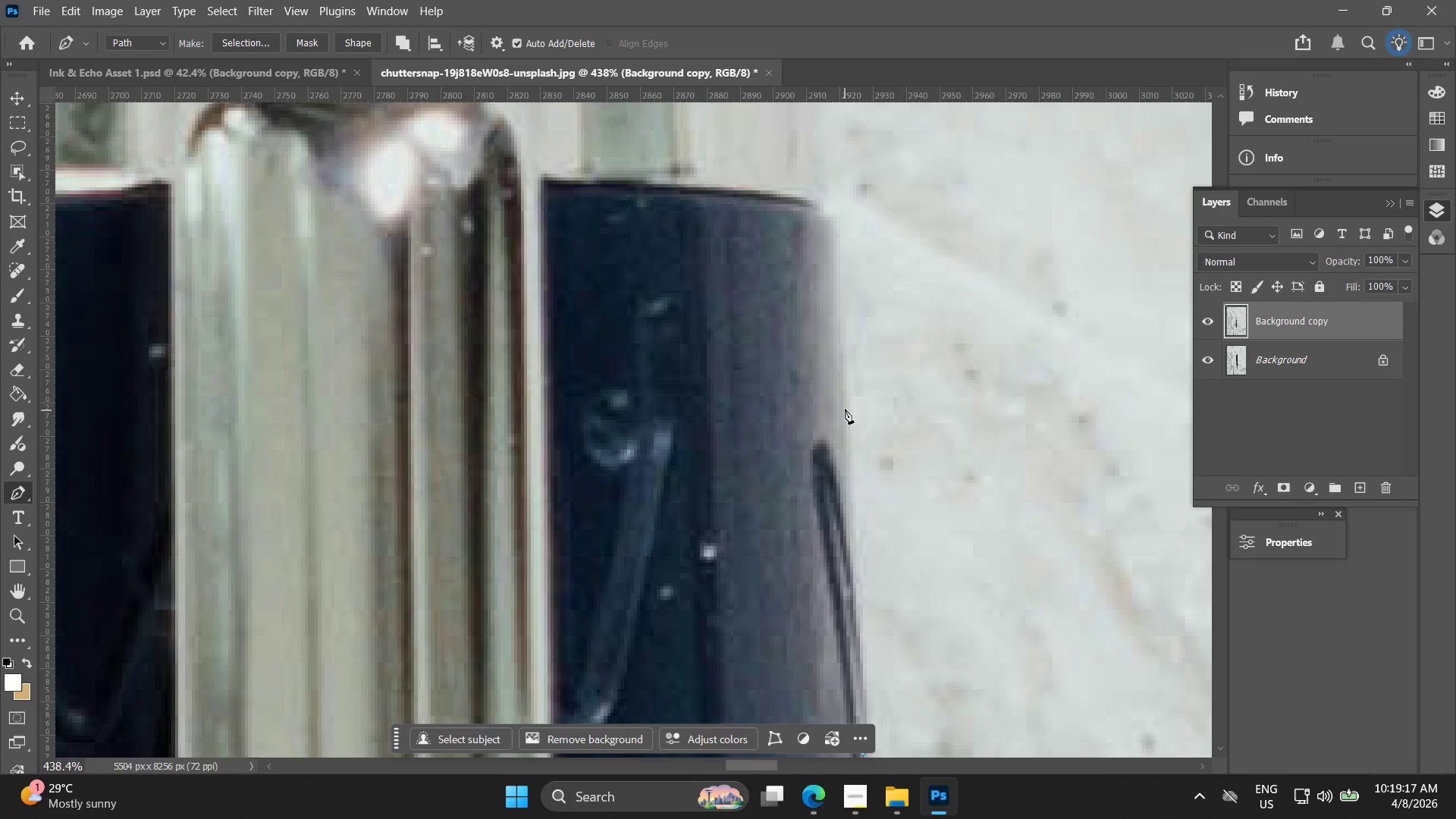 
left_click_drag(start_coordinate=[846, 406], to_coordinate=[846, 369])
 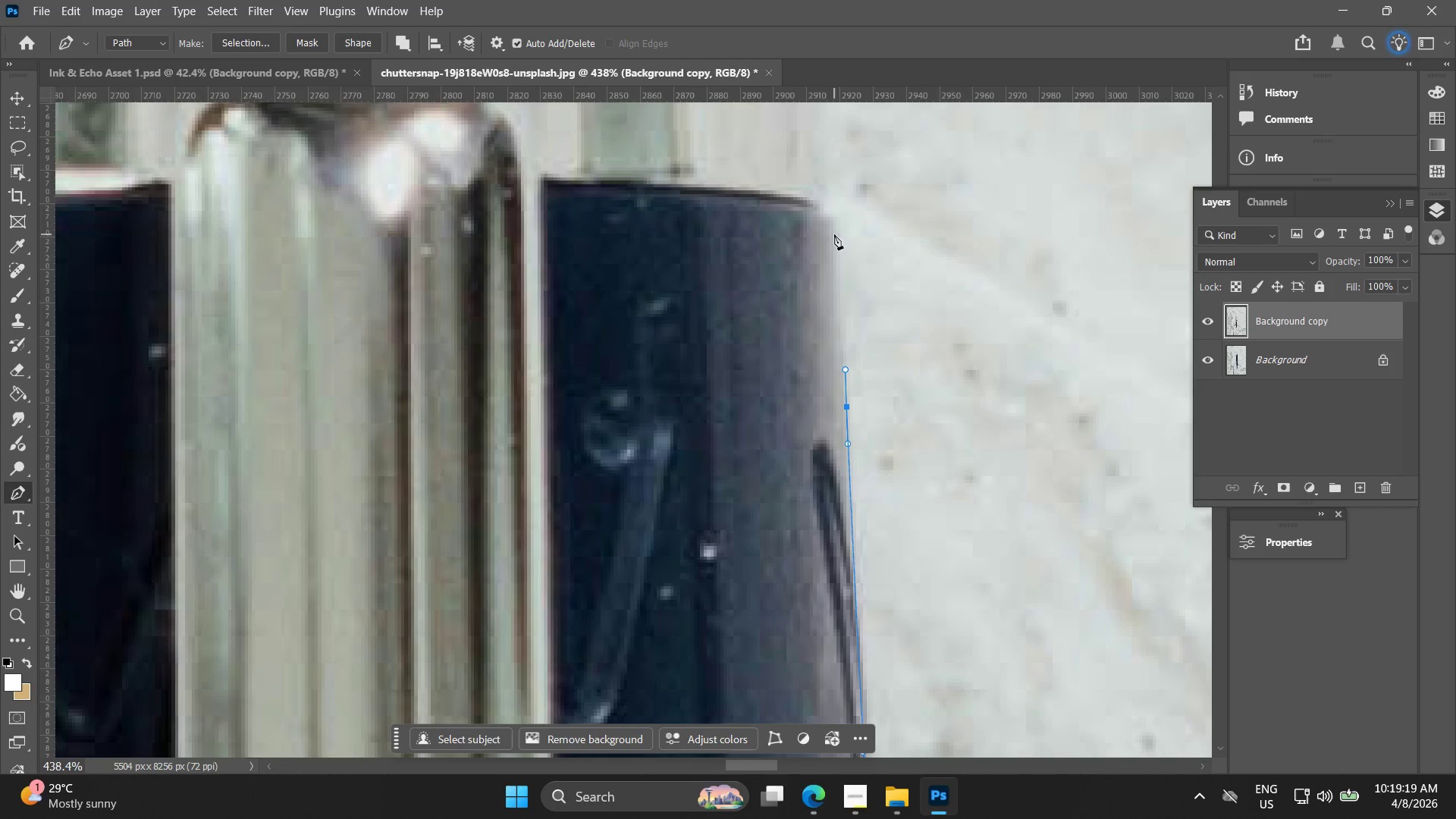 
left_click_drag(start_coordinate=[836, 223], to_coordinate=[834, 219])
 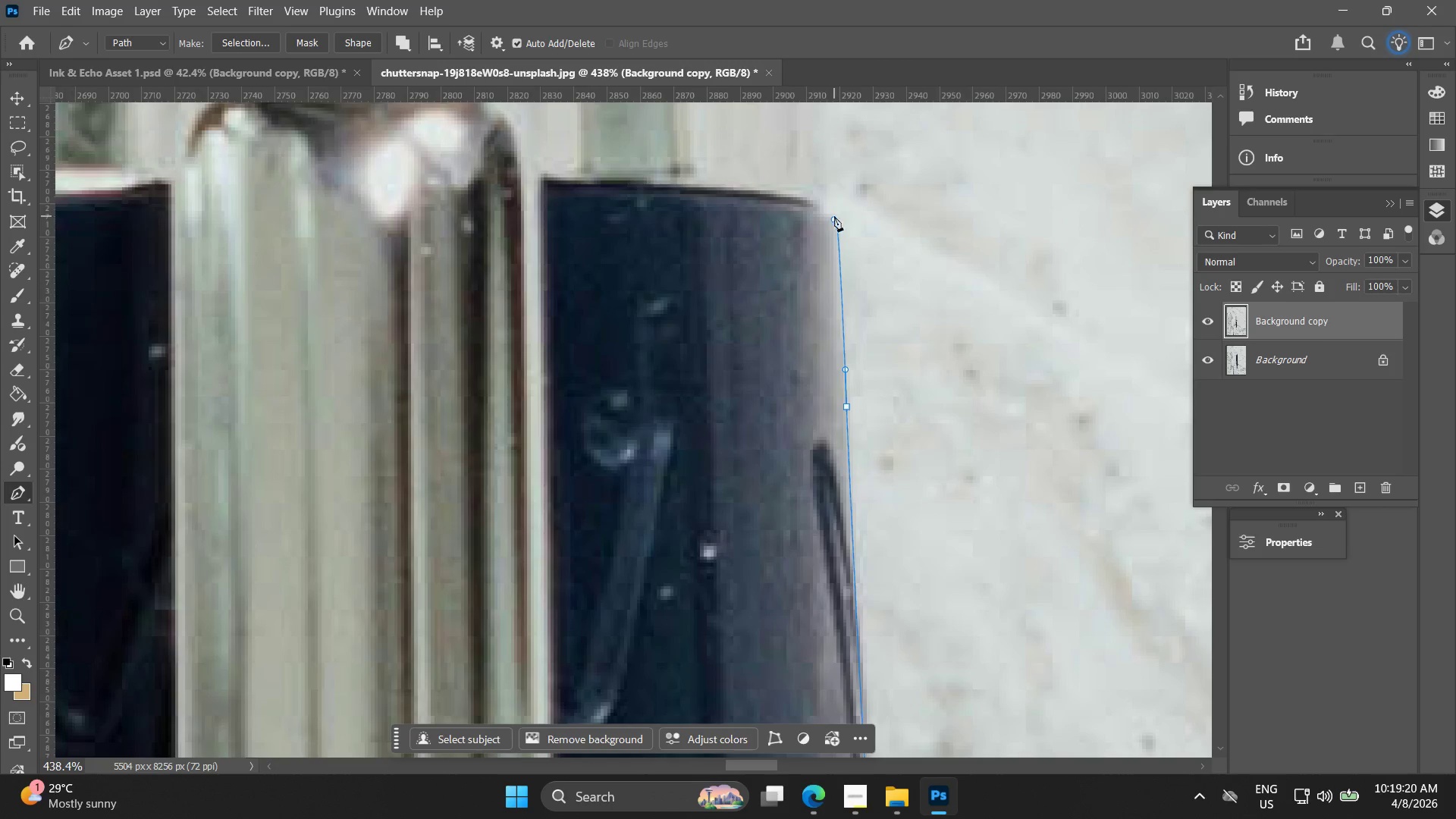 
hold_key(key=Space, duration=0.56)
 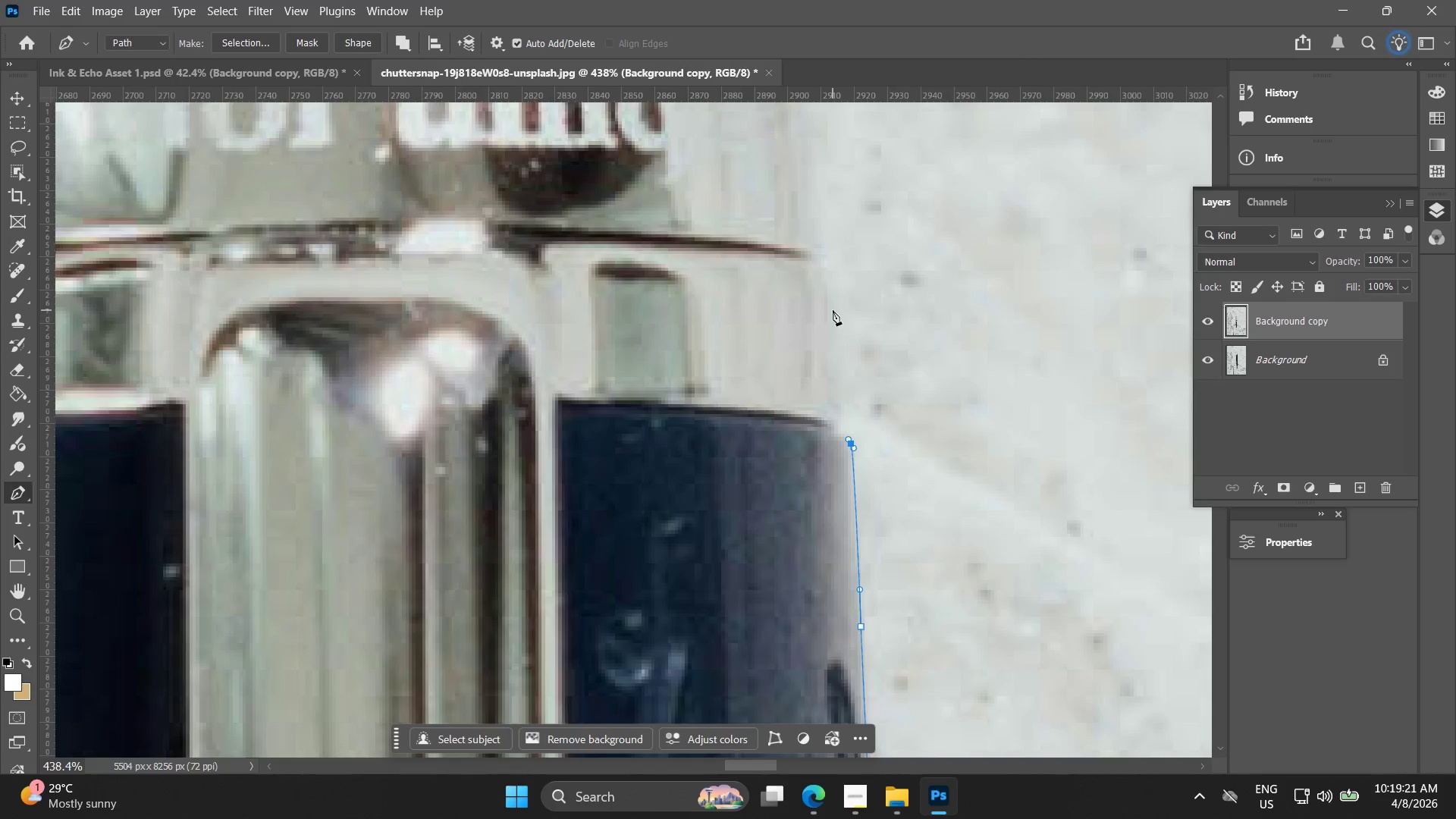 
left_click_drag(start_coordinate=[833, 221], to_coordinate=[848, 441])
 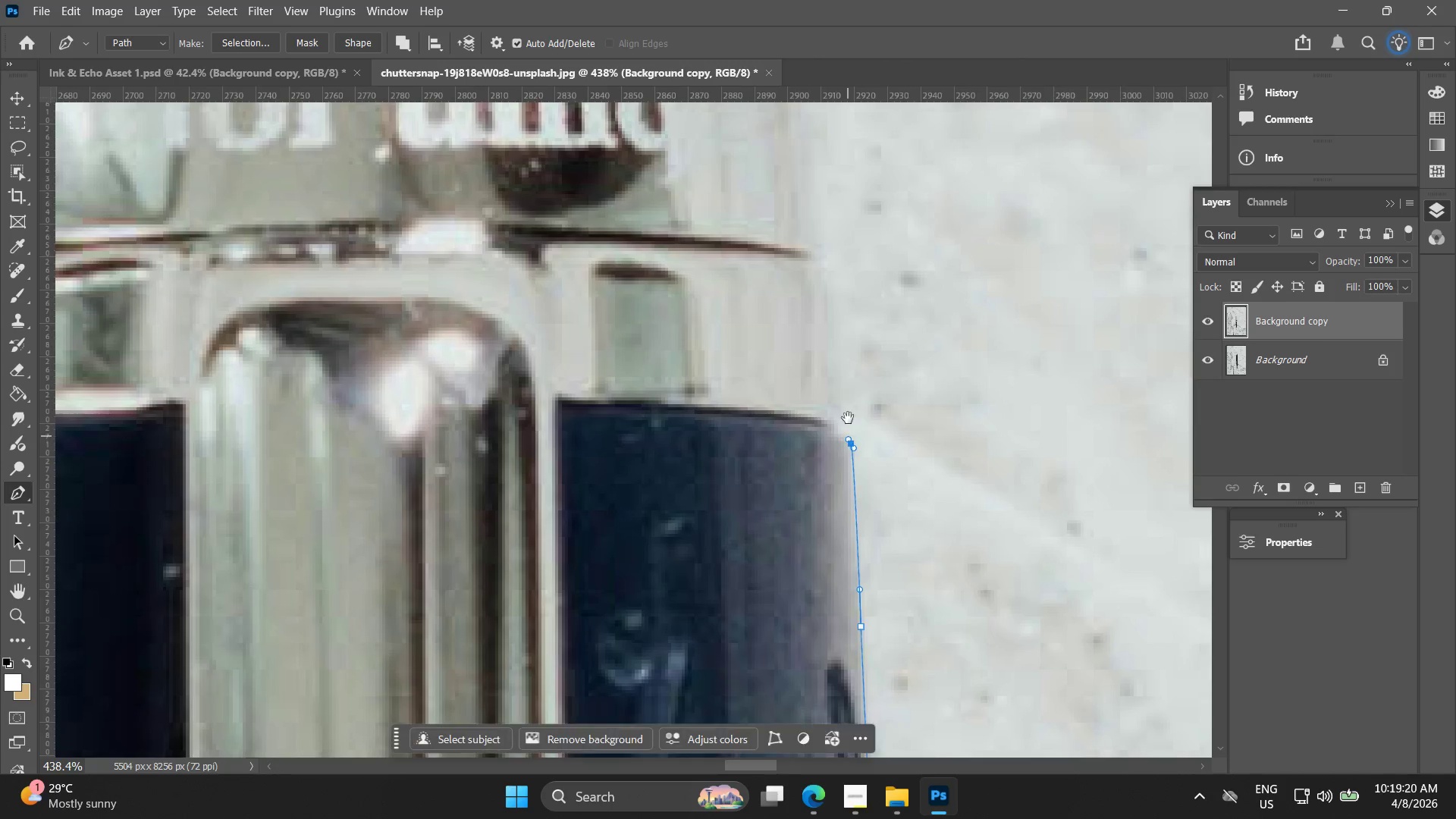 
hold_key(key=Space, duration=7.11)
 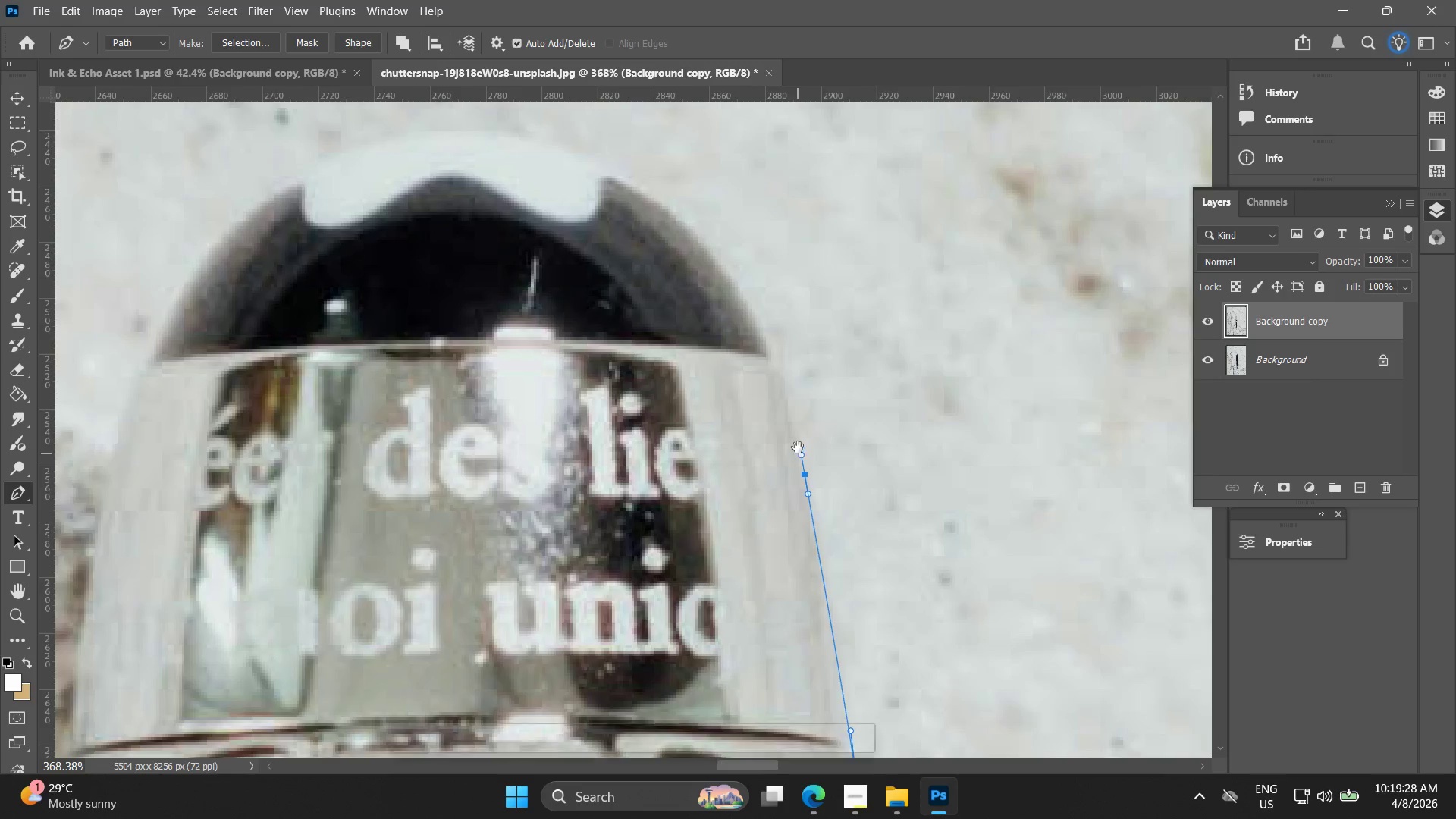 
left_click_drag(start_coordinate=[833, 310], to_coordinate=[823, 240])
 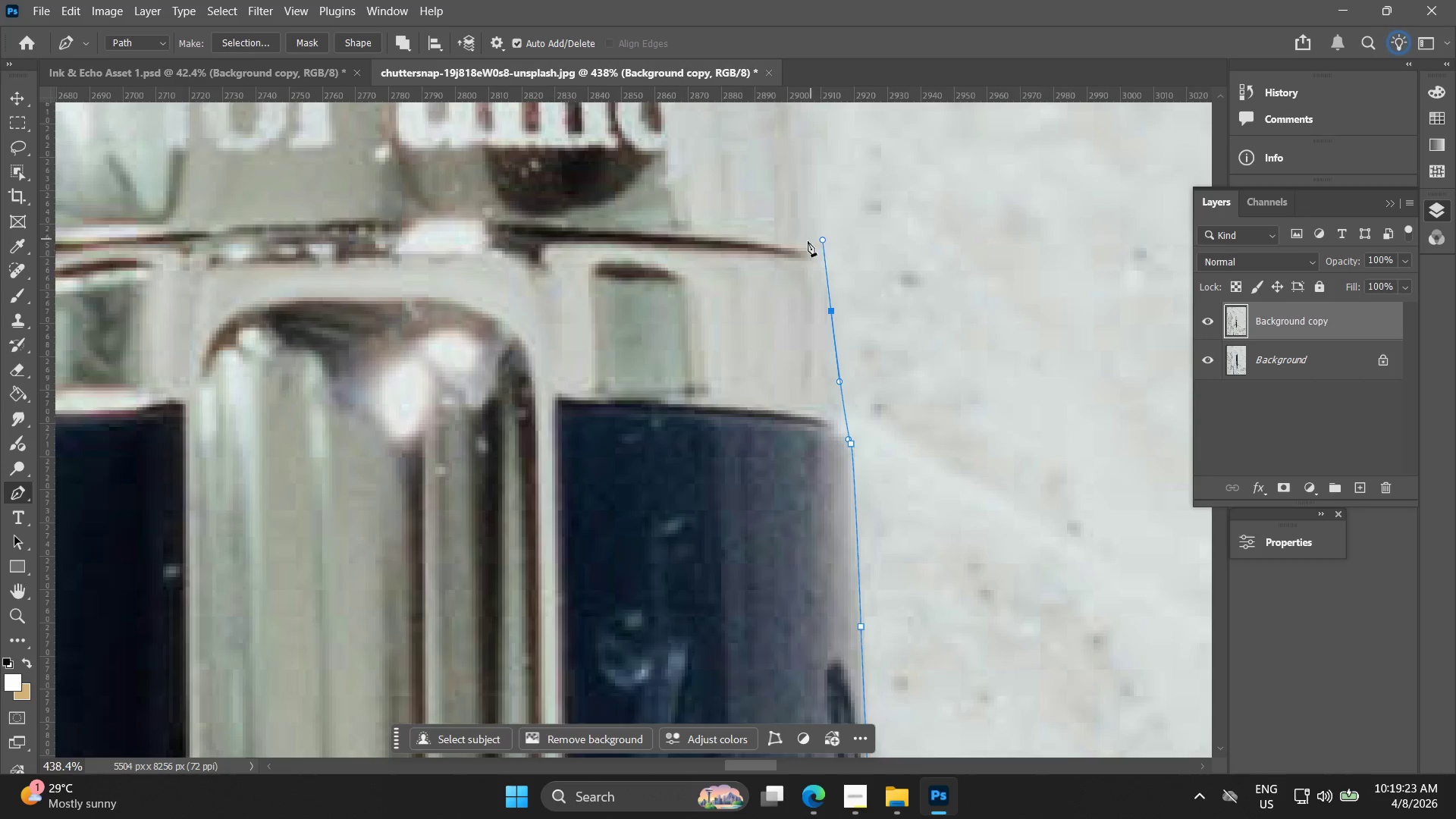 
hold_key(key=AltLeft, duration=1.5)
hold_key(key=AltLeft, duration=0.78)
scroll: coordinate [785, 288], scroll_direction: down, amount: 2.0
 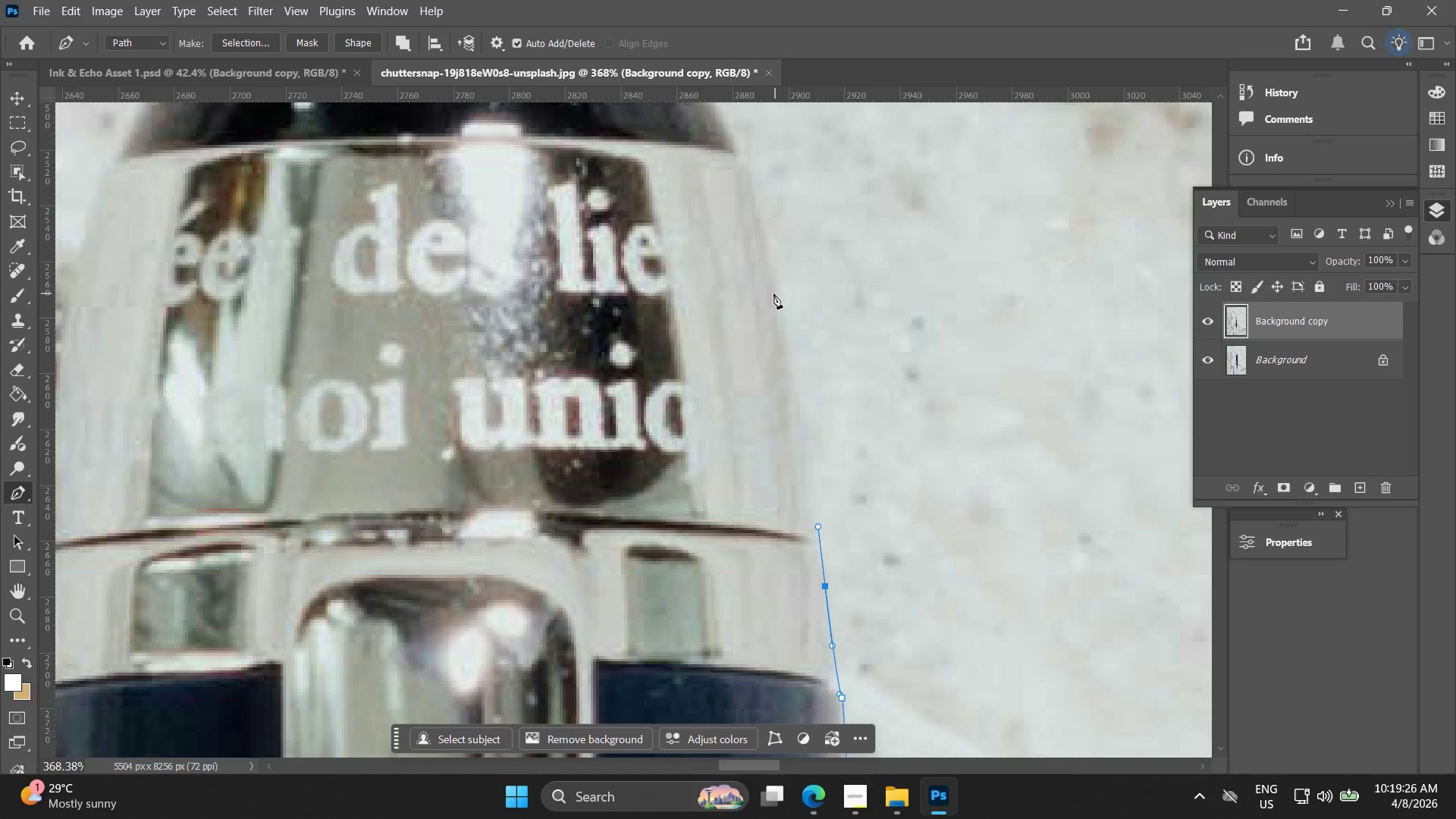 
left_click_drag(start_coordinate=[772, 270], to_coordinate=[769, 251])
 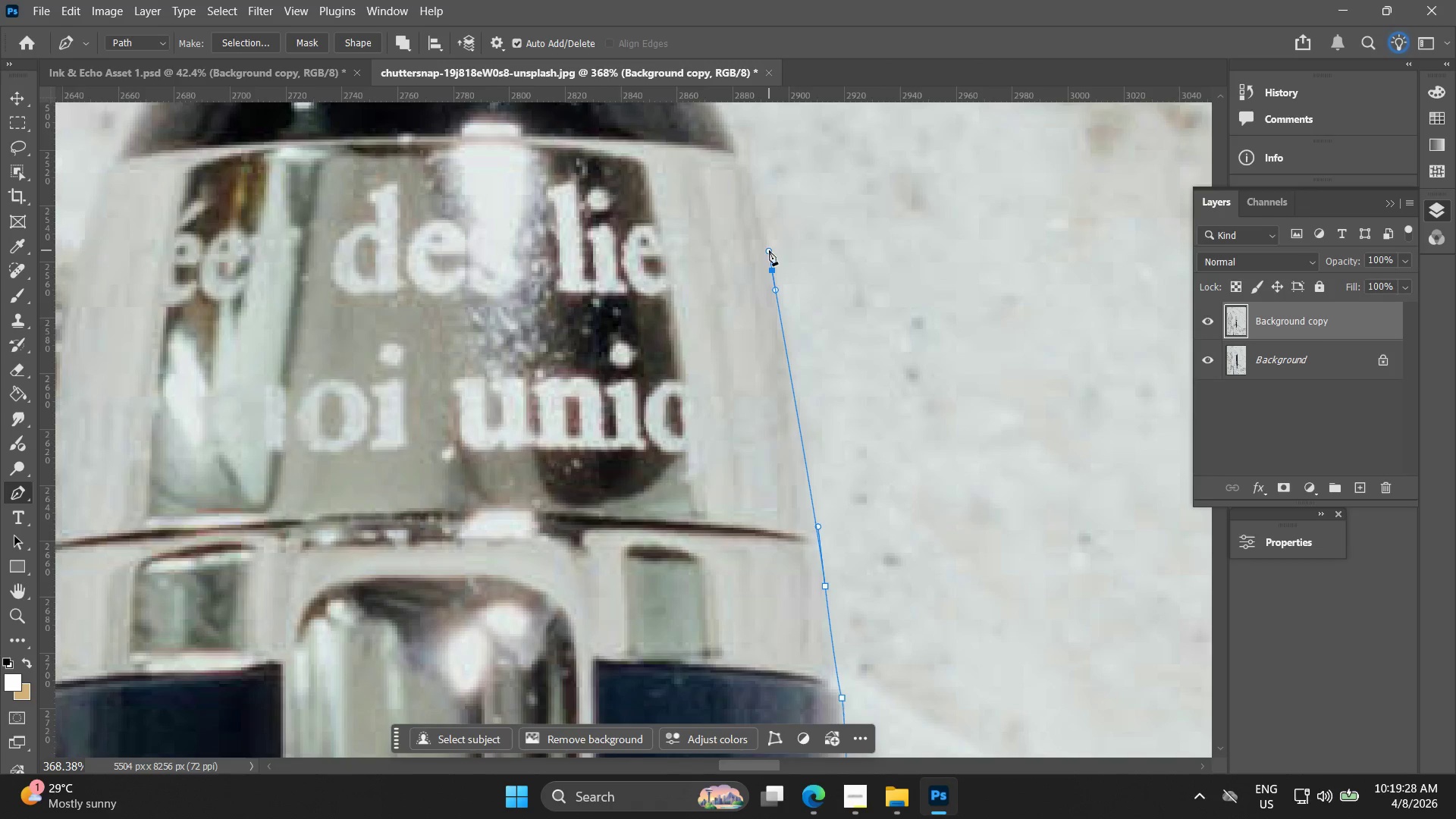 
hold_key(key=Space, duration=0.53)
 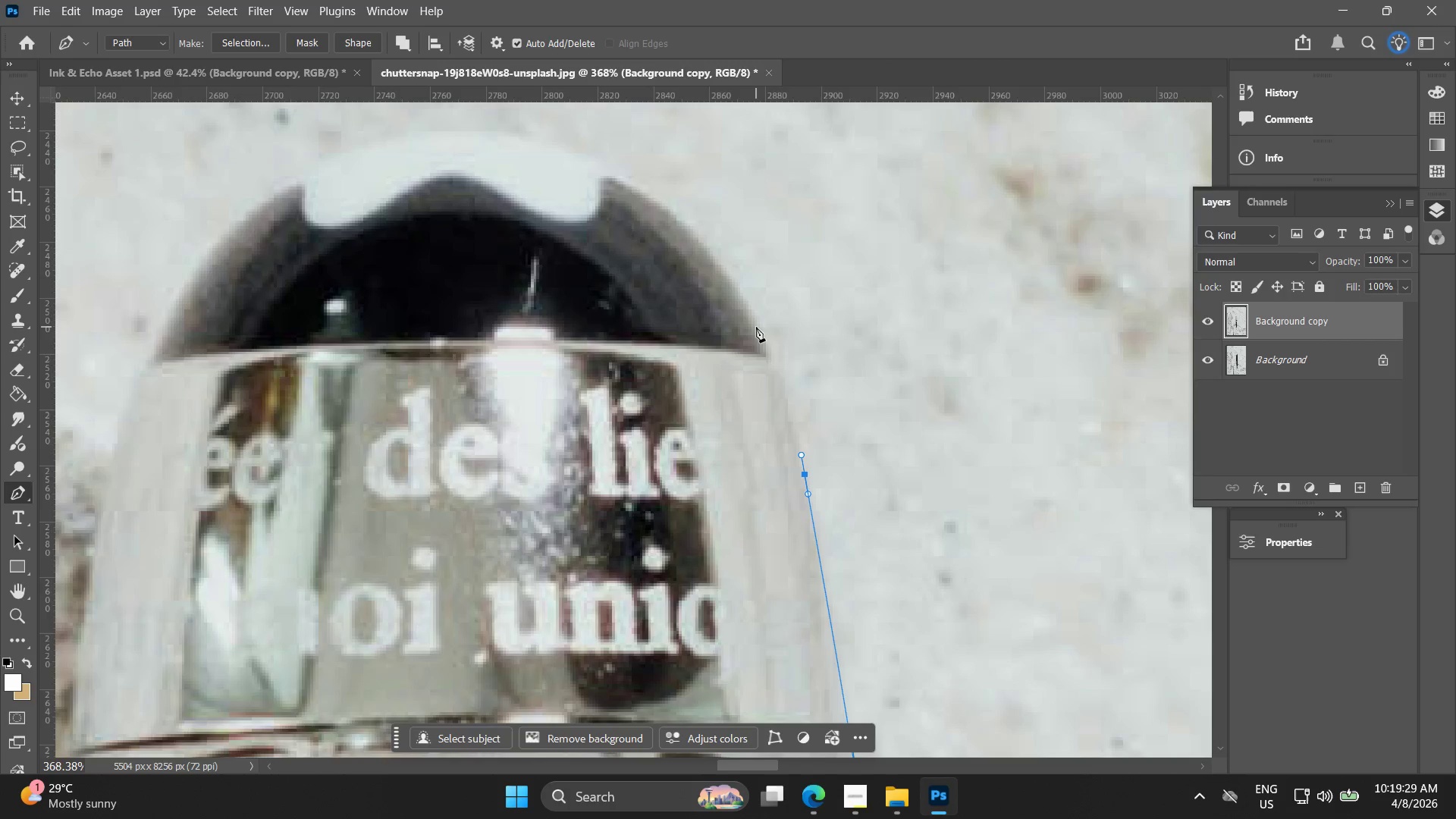 
left_click_drag(start_coordinate=[765, 249], to_coordinate=[798, 453])
 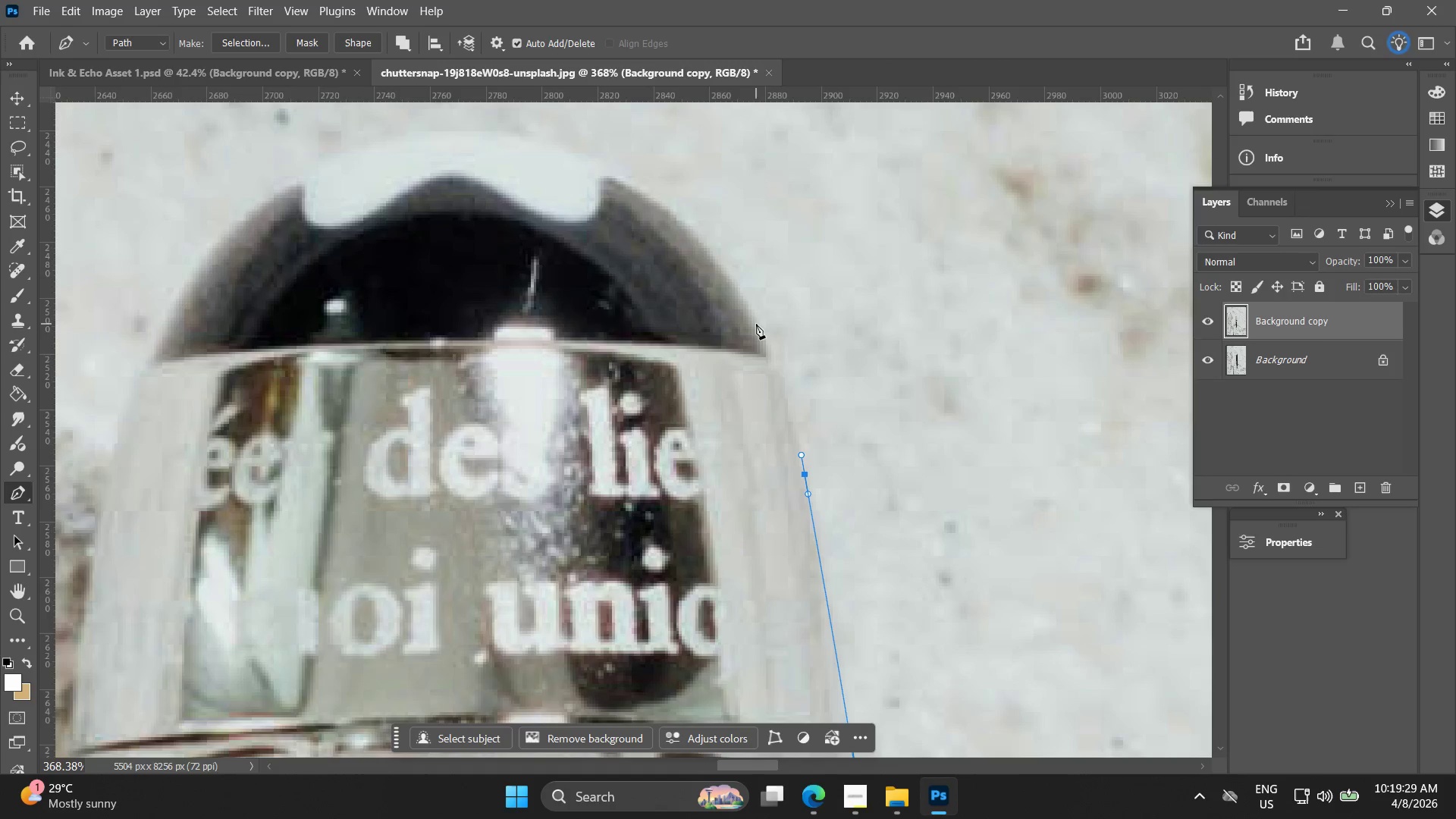 
left_click_drag(start_coordinate=[757, 320], to_coordinate=[749, 303])
 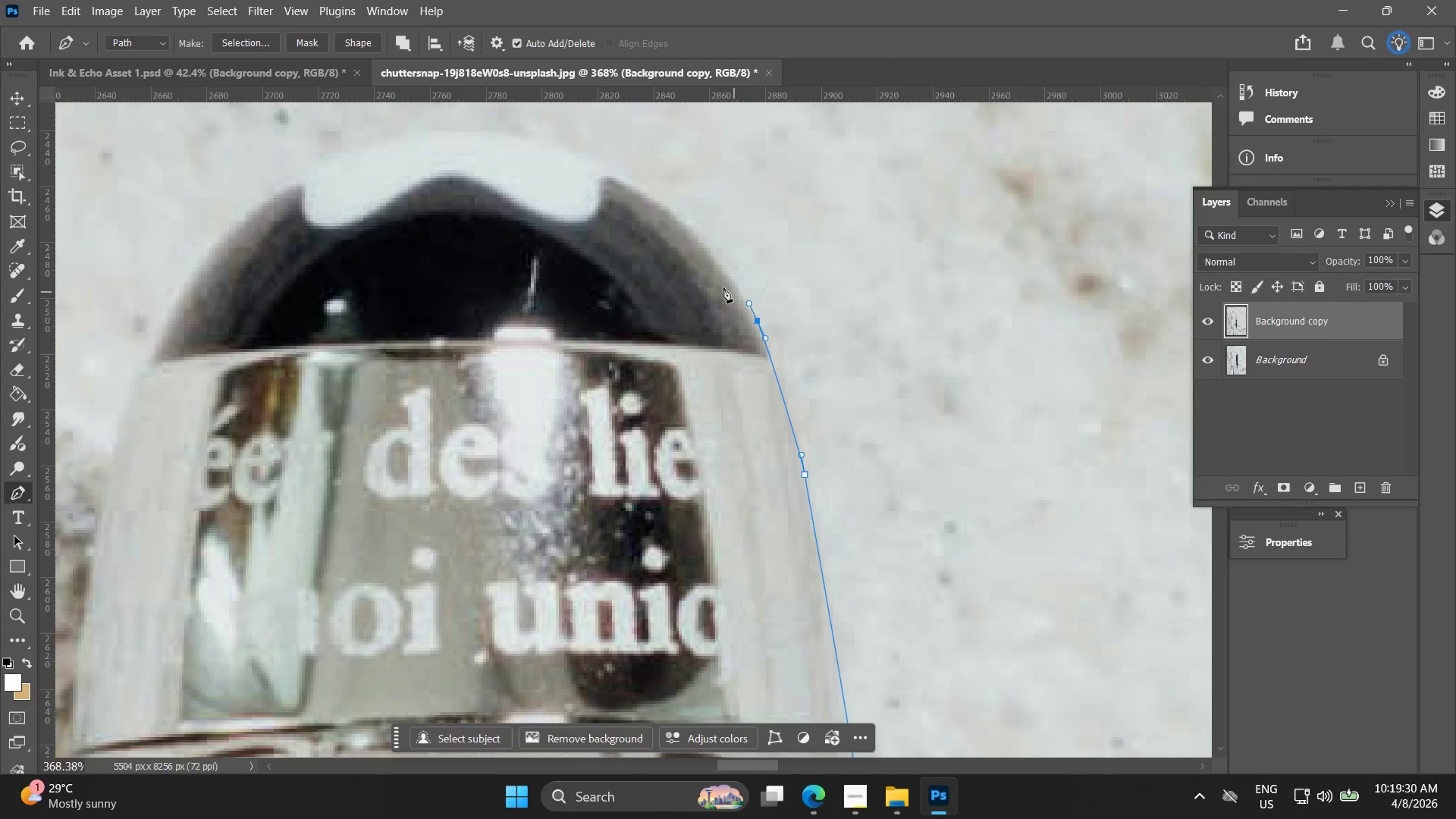 
hold_key(key=Space, duration=0.45)
 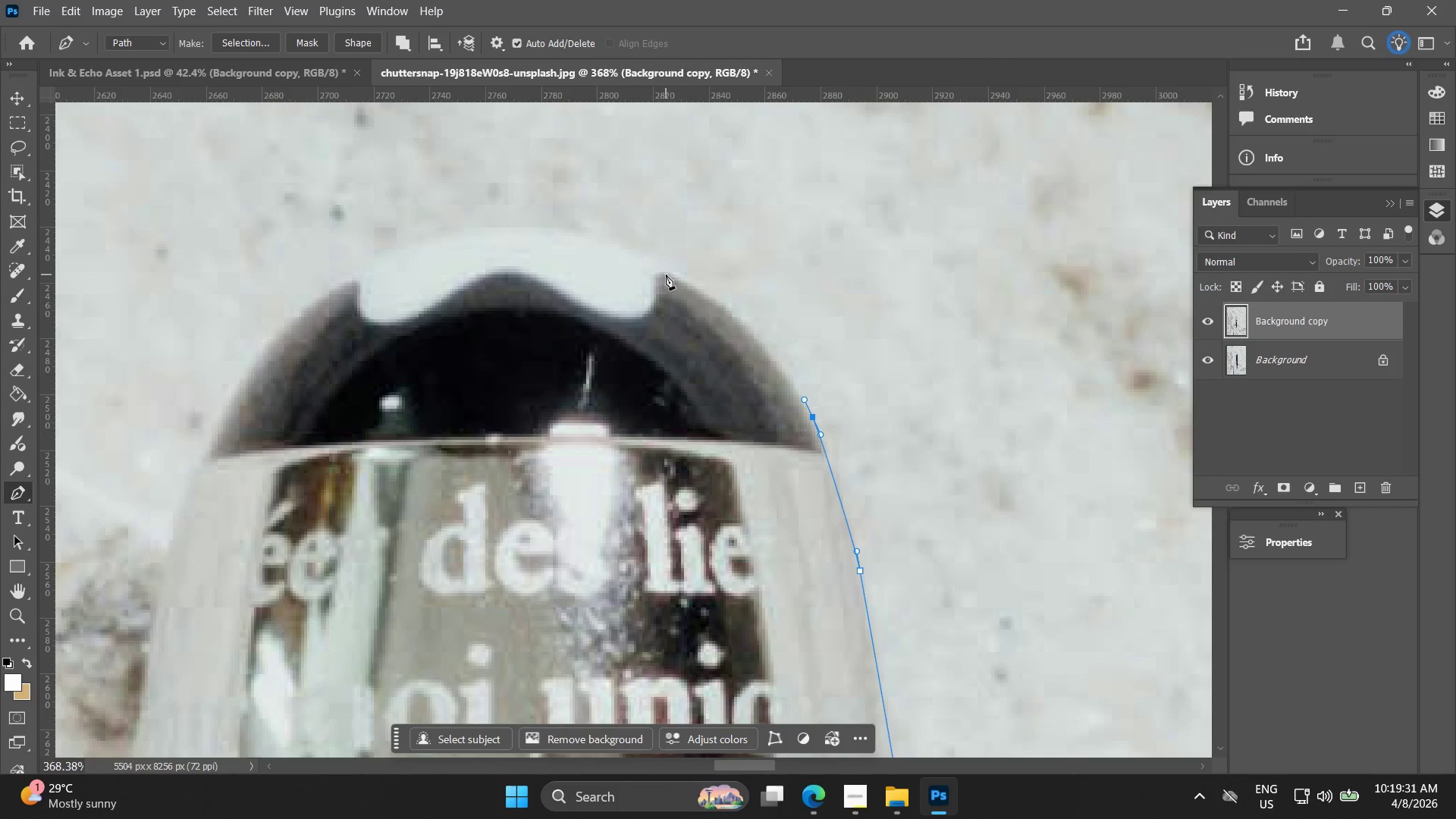 
left_click_drag(start_coordinate=[704, 280], to_coordinate=[759, 376])
 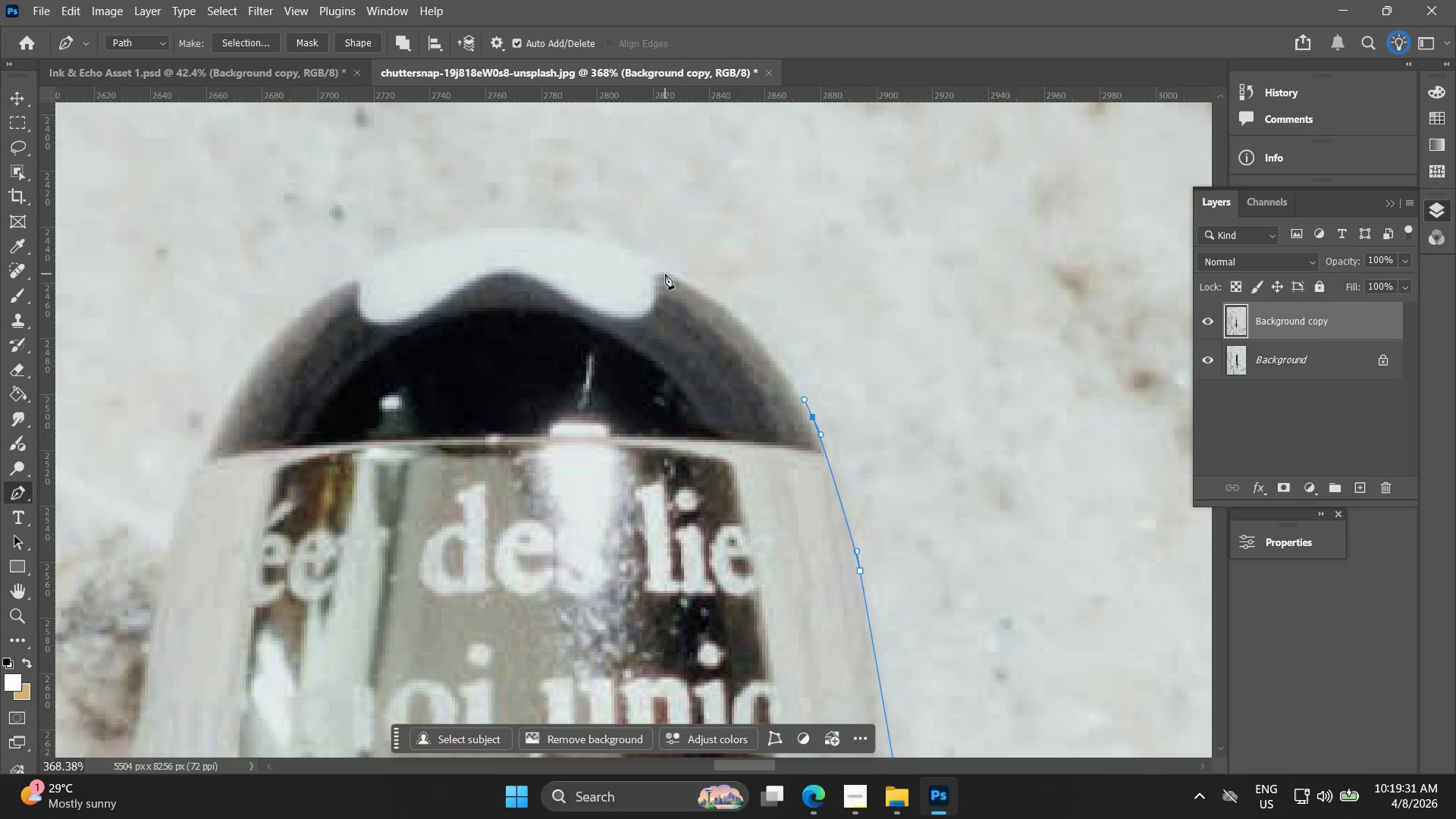 
left_click_drag(start_coordinate=[659, 271], to_coordinate=[576, 244])
 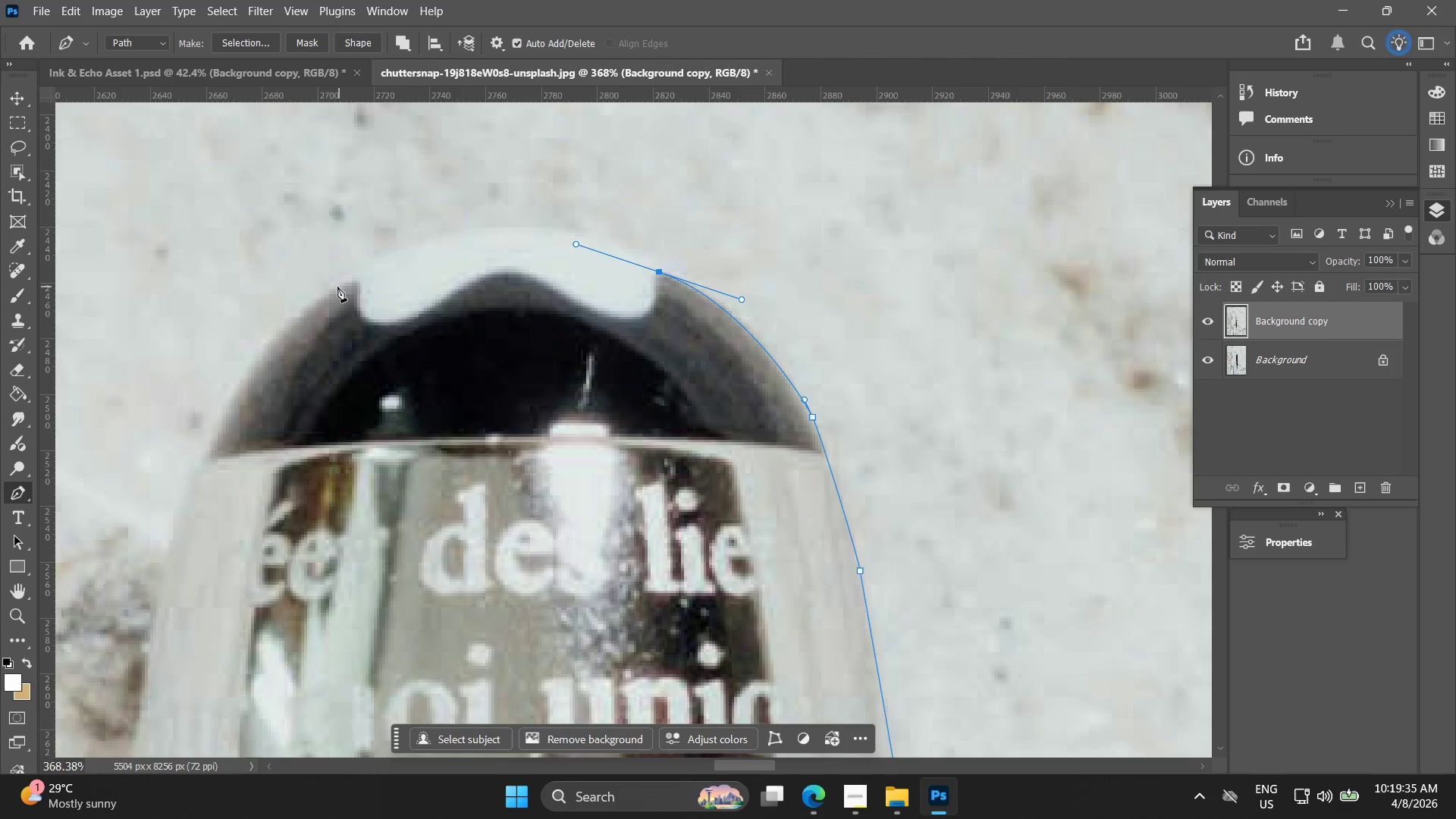 
left_click_drag(start_coordinate=[334, 287], to_coordinate=[159, 369])
 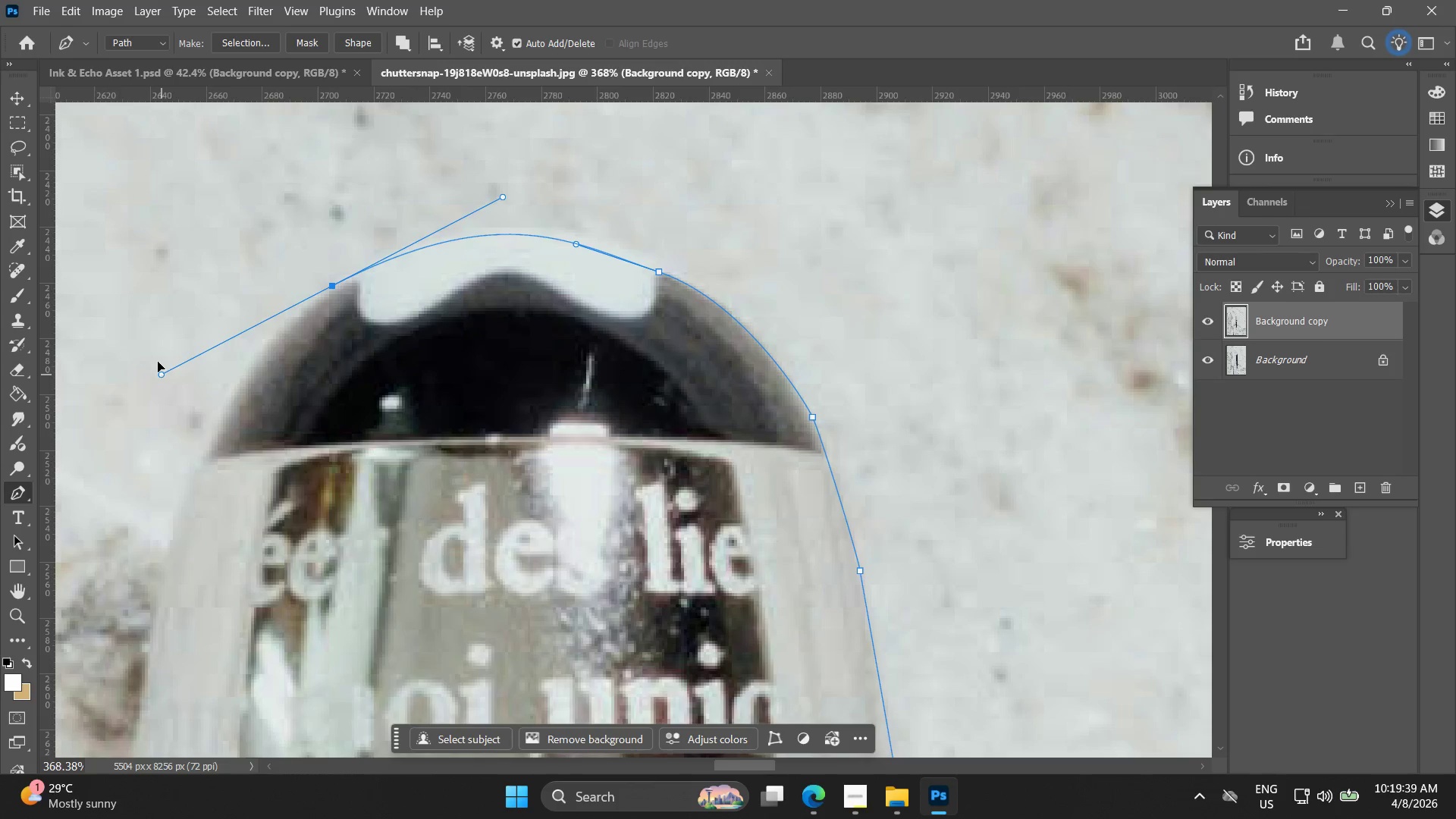 
hold_key(key=ControlLeft, duration=0.5)
 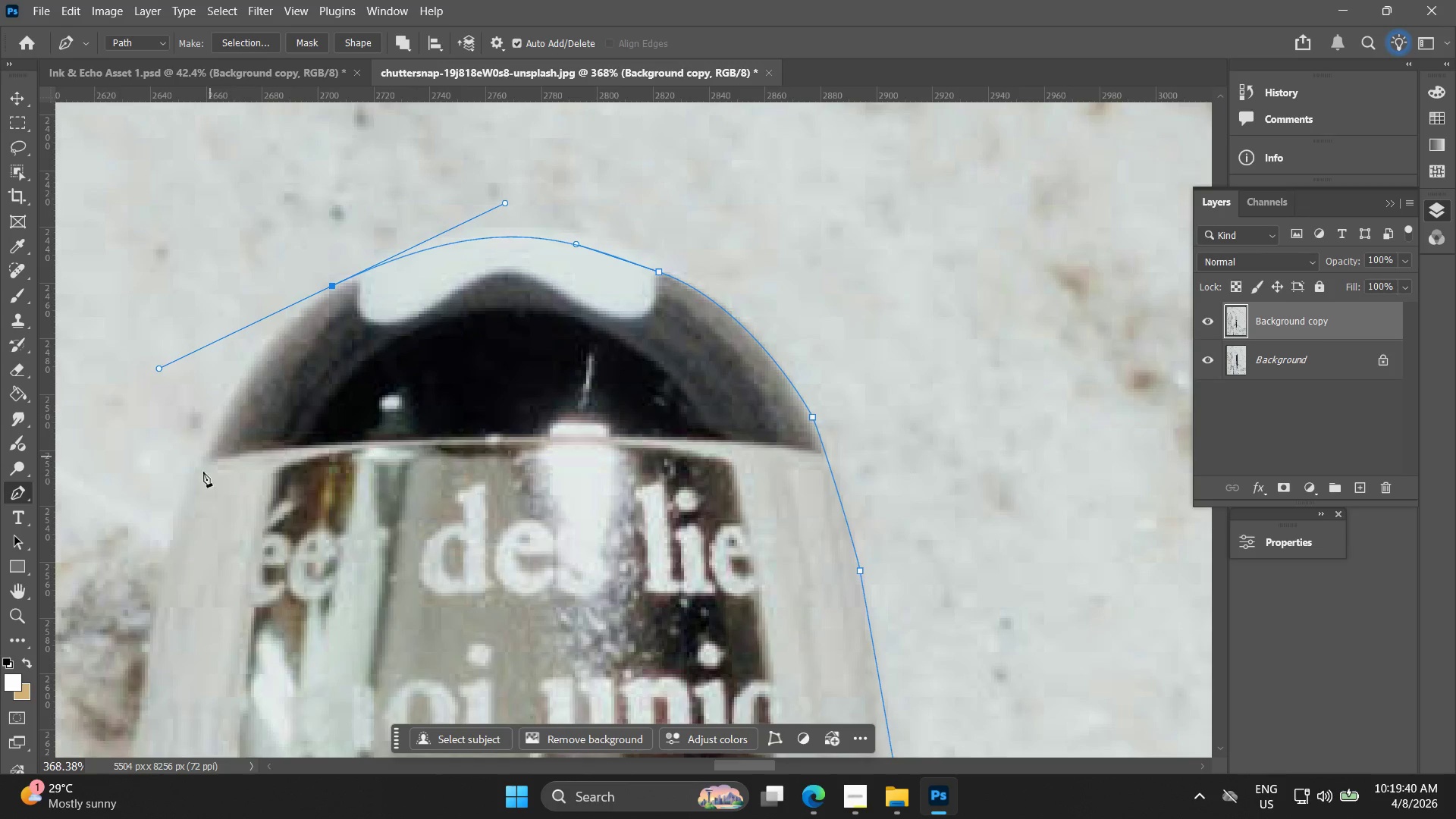 
hold_key(key=ControlLeft, duration=1.56)
left_click([190, 481])
 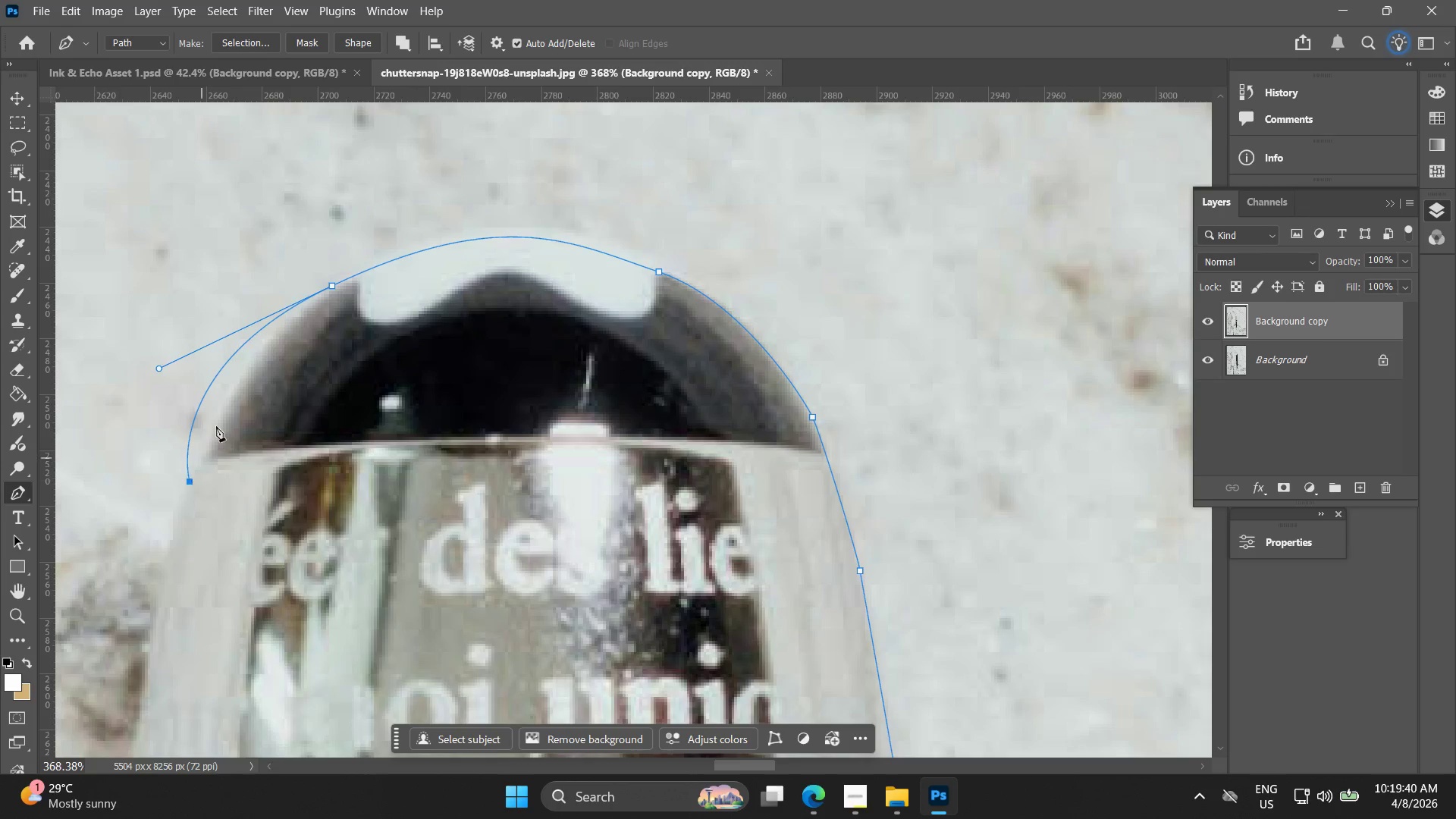 
key(Control+Z)
 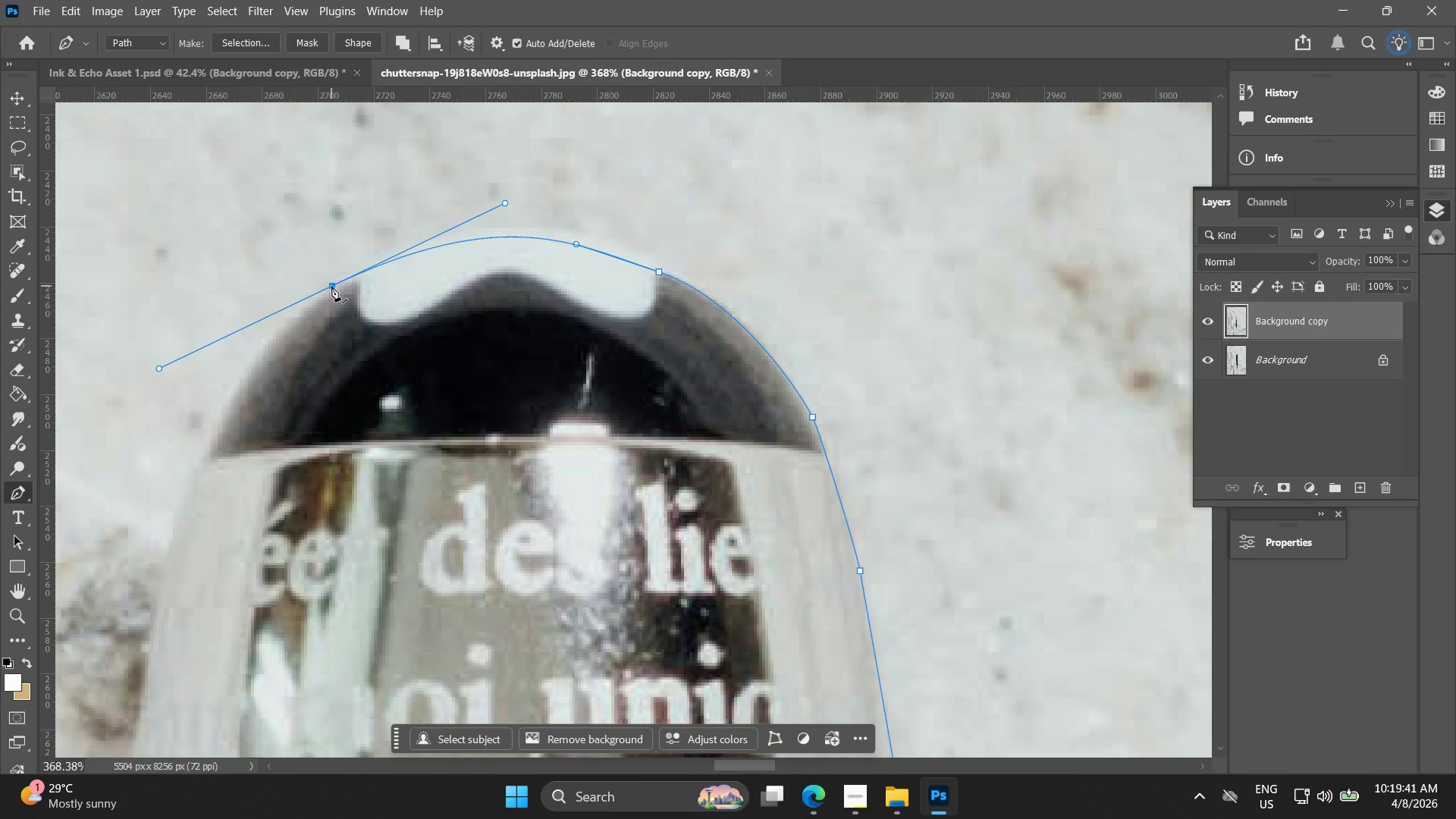 
key(Control+ControlLeft)
 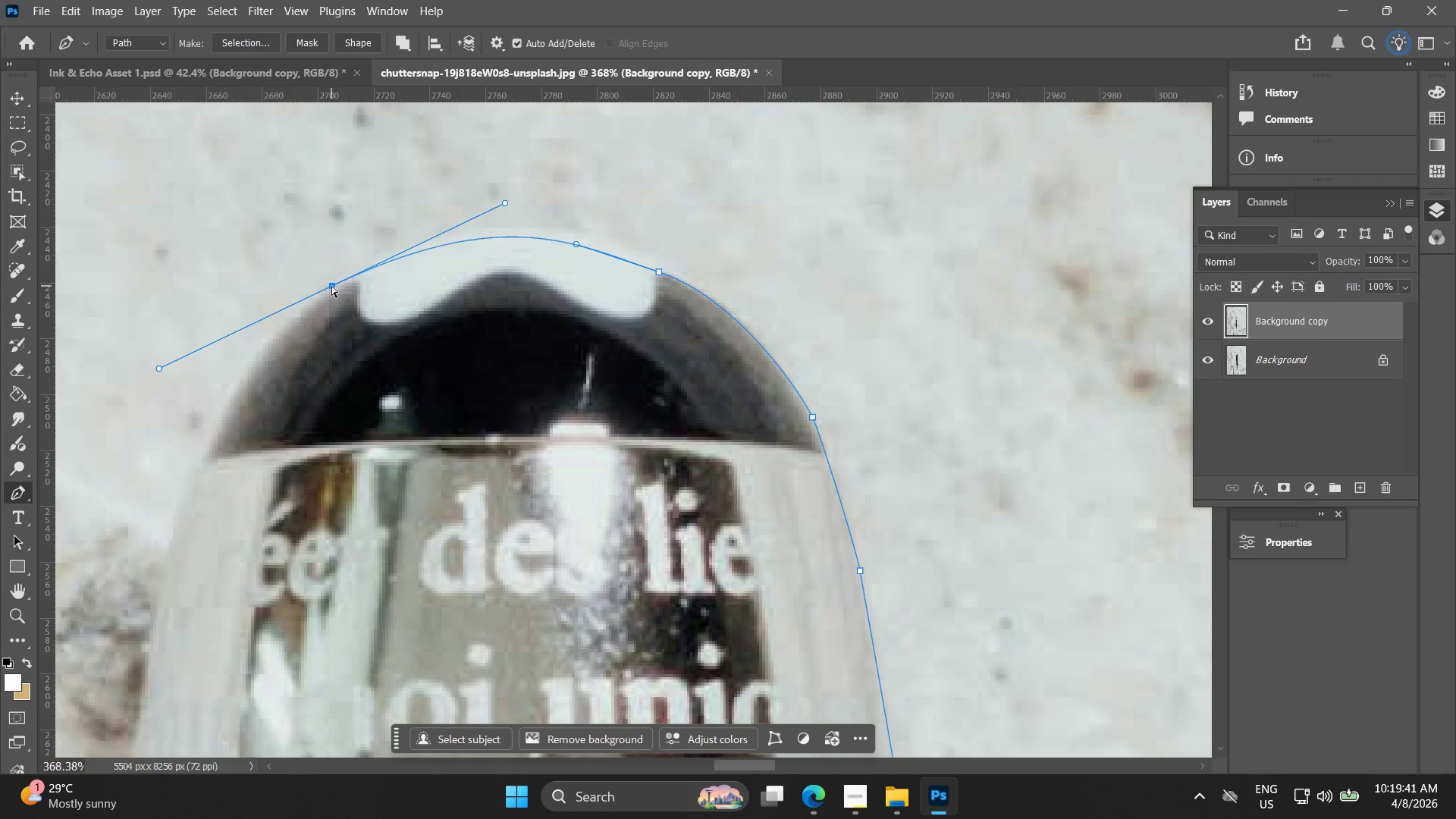 
key(Control+Z)
 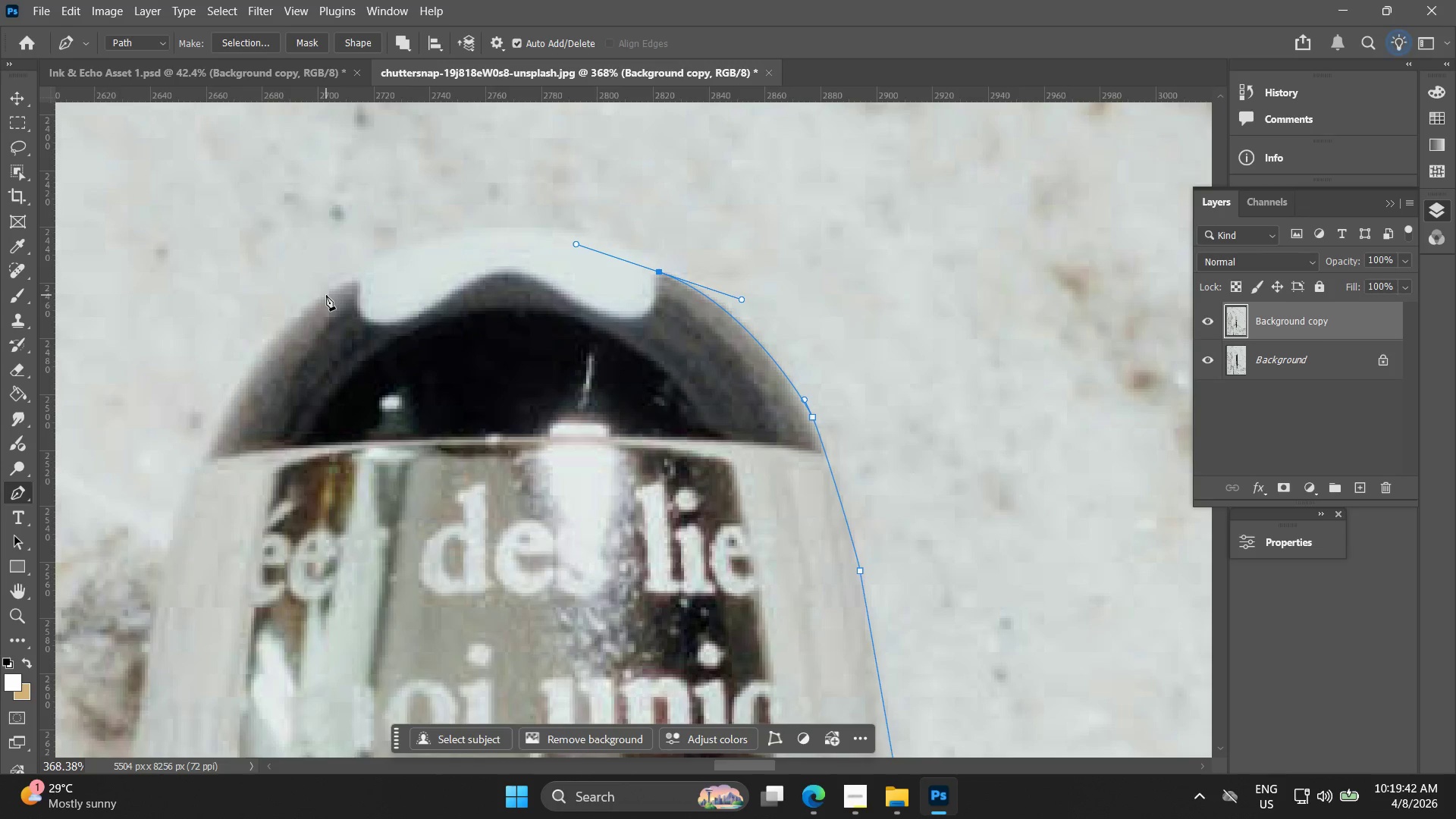 
left_click_drag(start_coordinate=[325, 295], to_coordinate=[143, 400])
 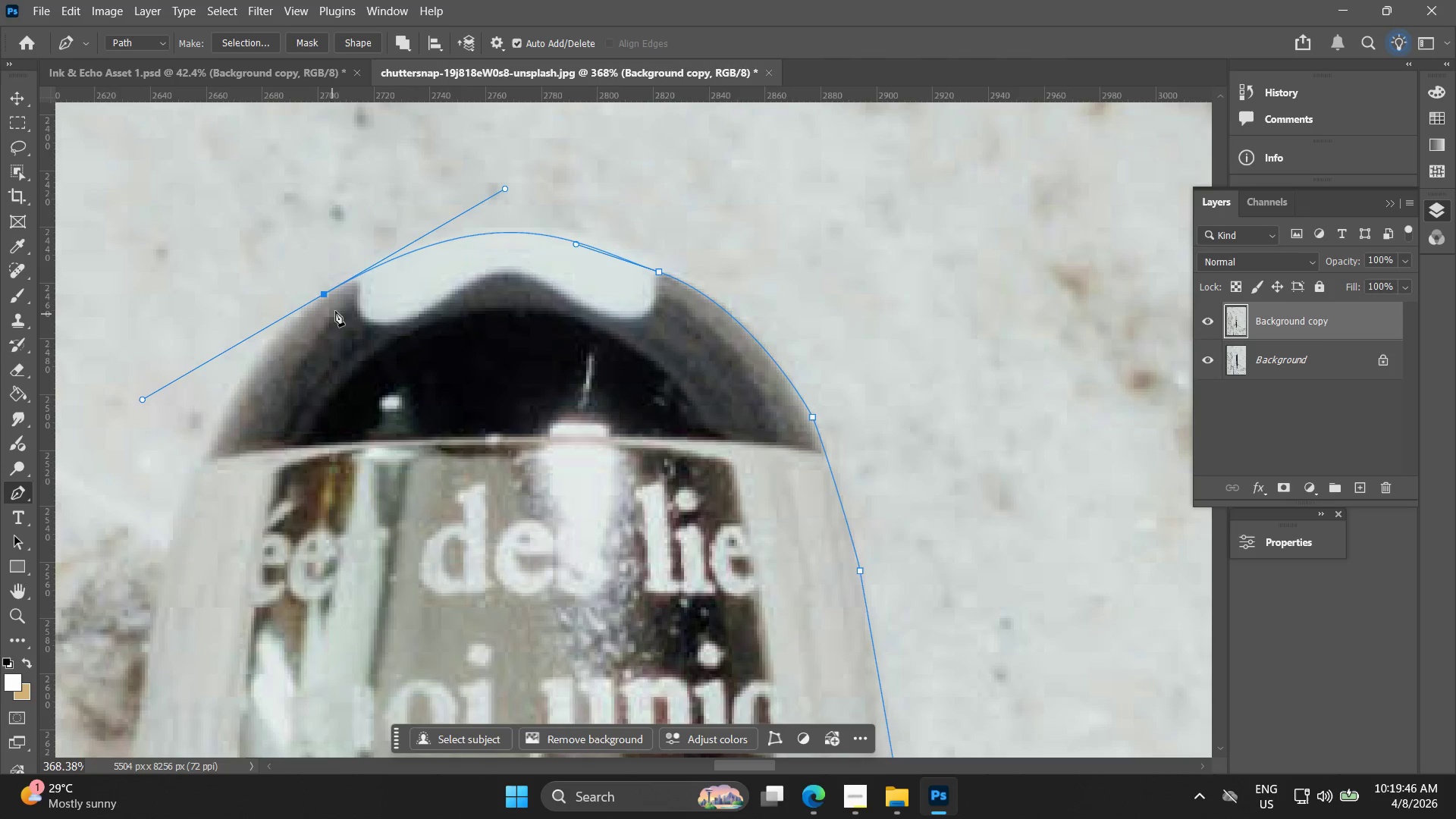 
hold_key(key=AltLeft, duration=1.3)
left_click([320, 292])
 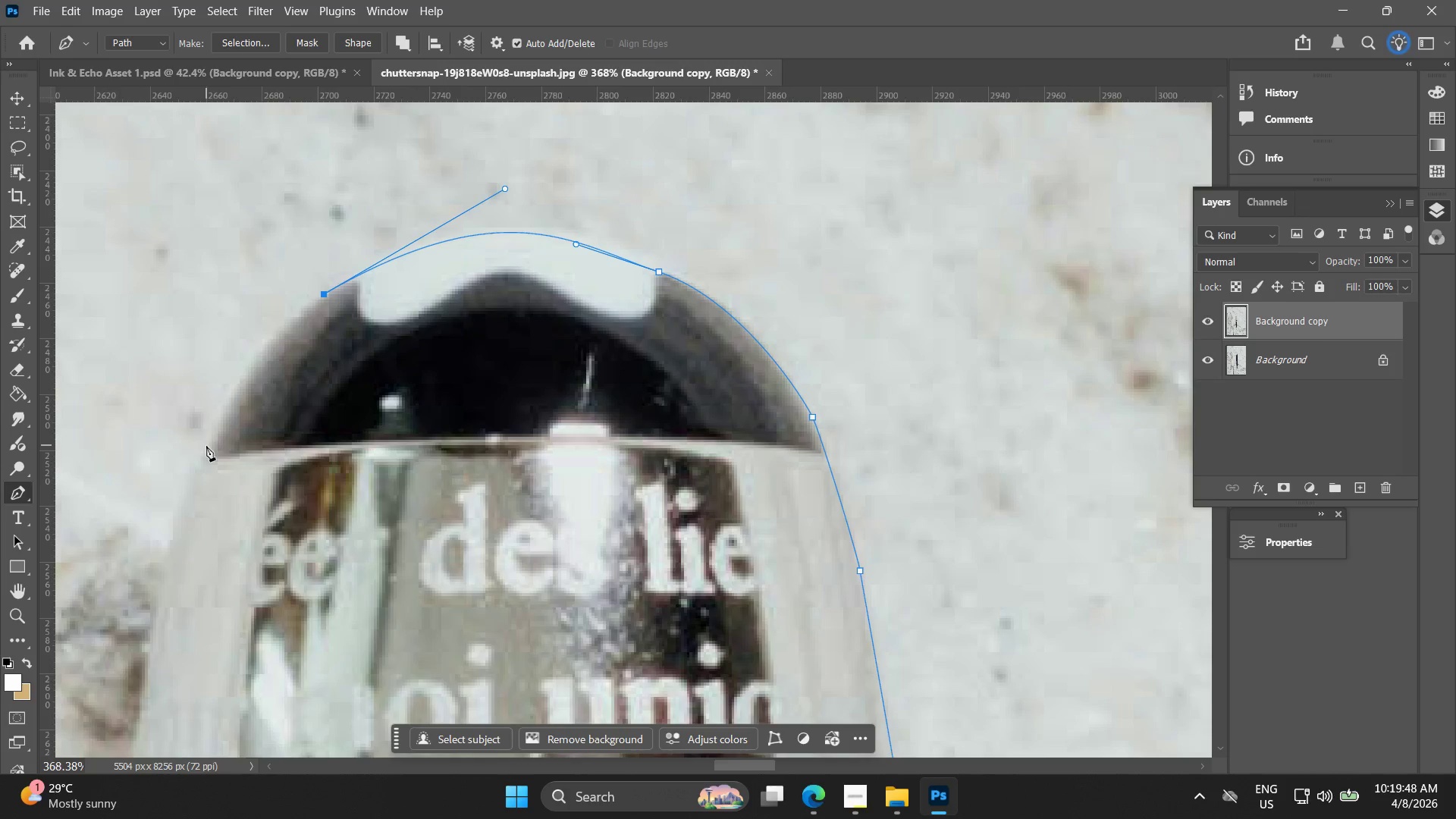 
left_click_drag(start_coordinate=[209, 457], to_coordinate=[174, 538])
 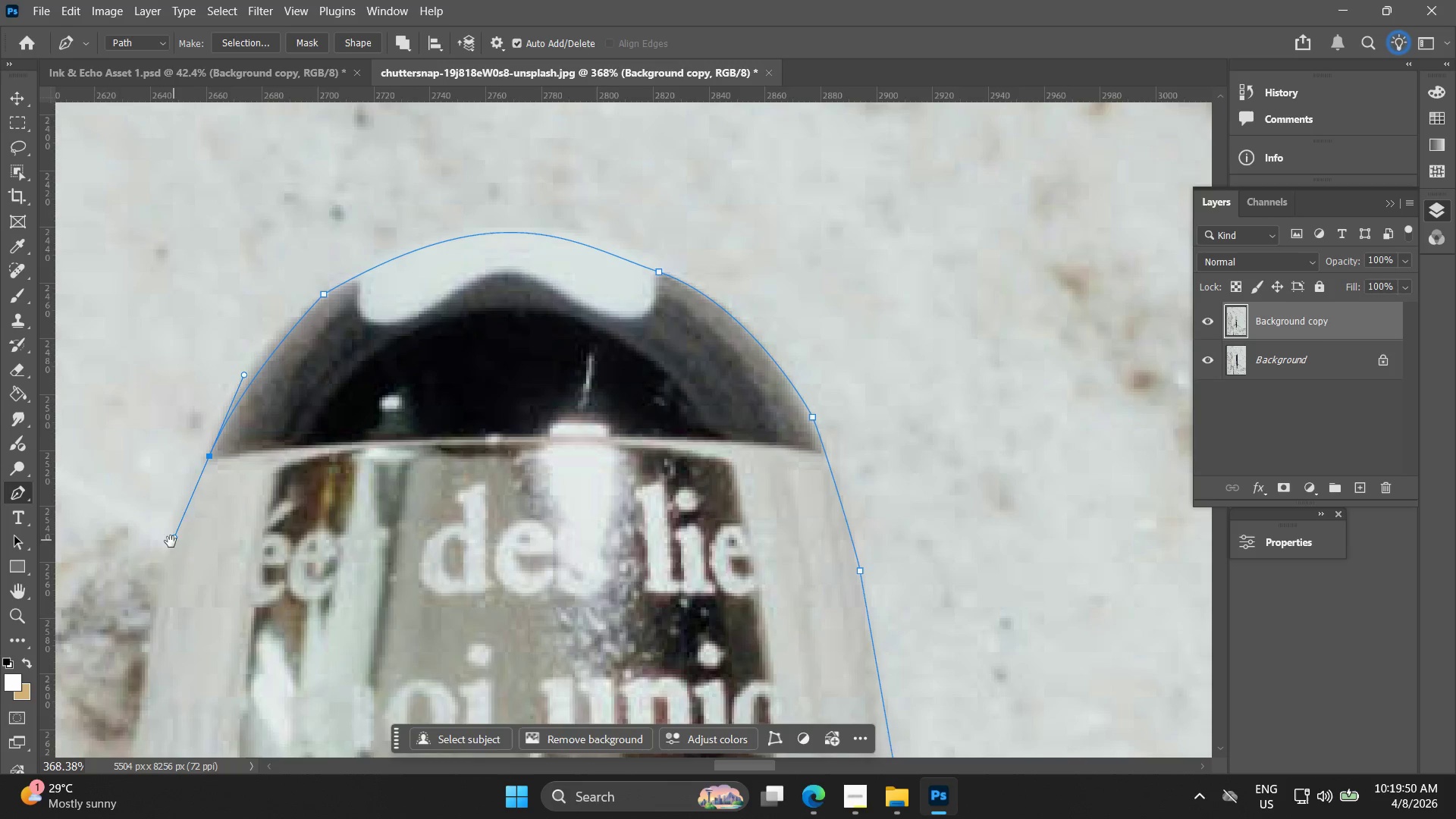 
hold_key(key=Space, duration=0.59)
 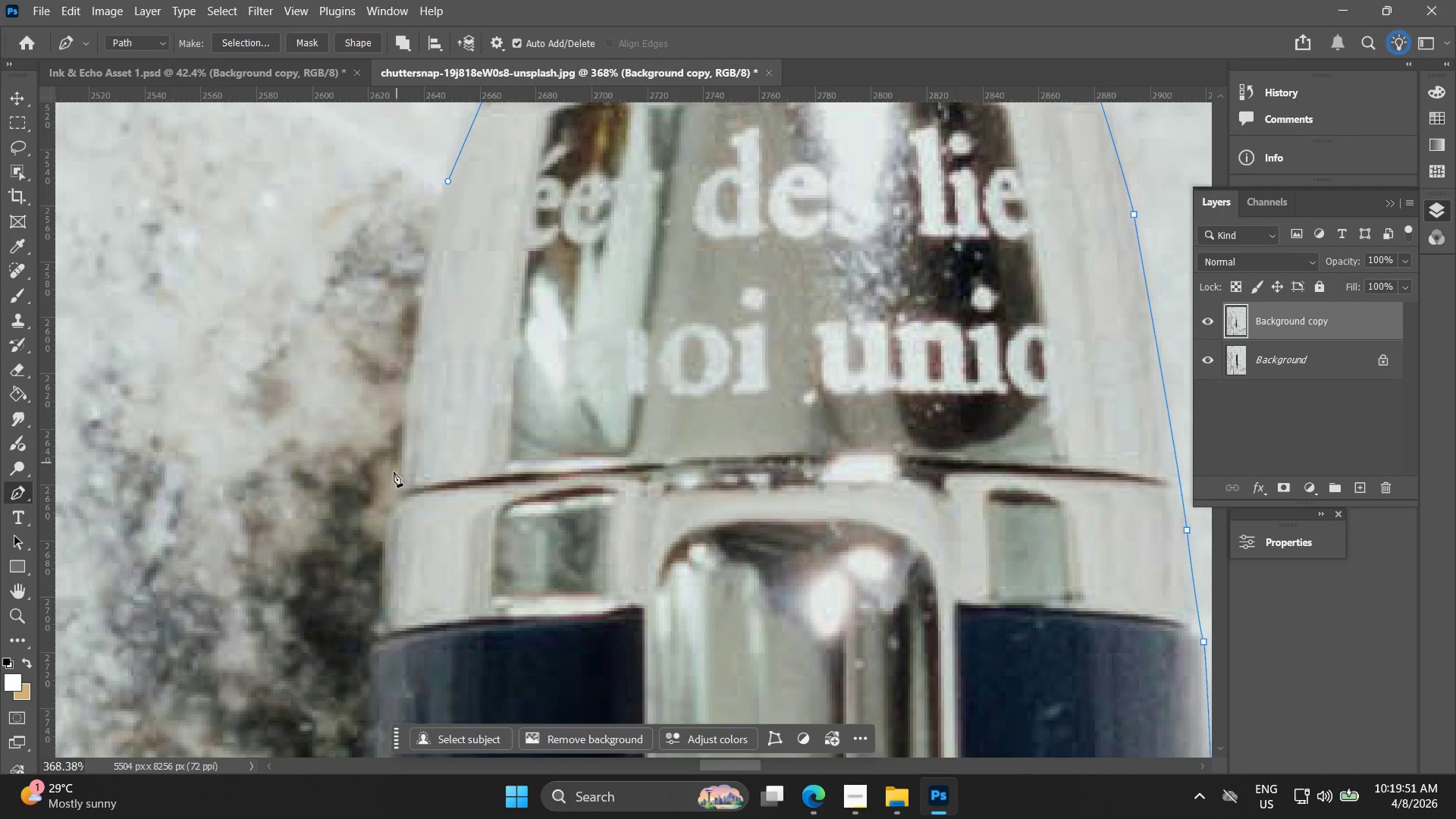 
left_click_drag(start_coordinate=[209, 489], to_coordinate=[482, 133])
 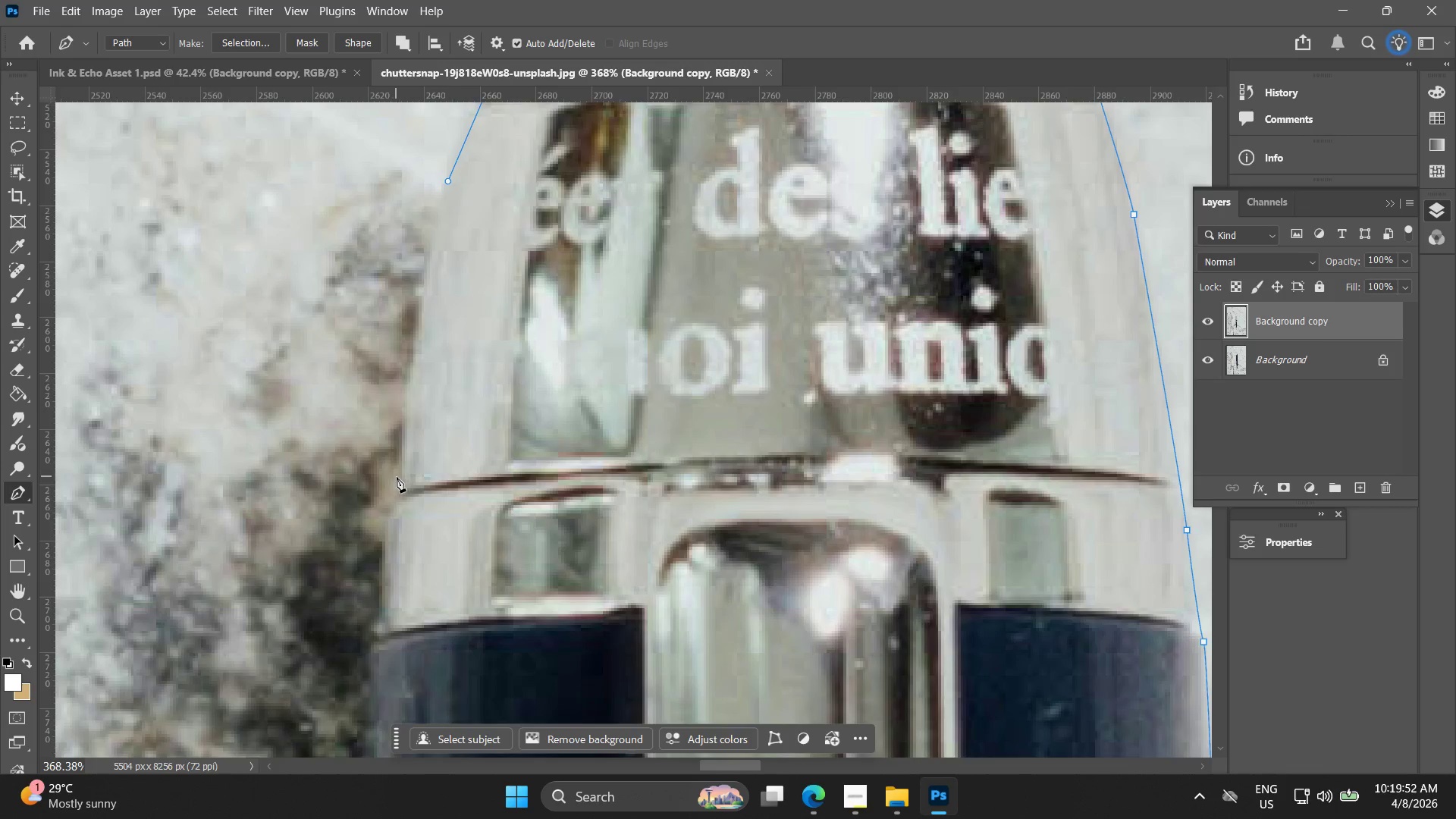 
left_click_drag(start_coordinate=[403, 483], to_coordinate=[399, 620])
 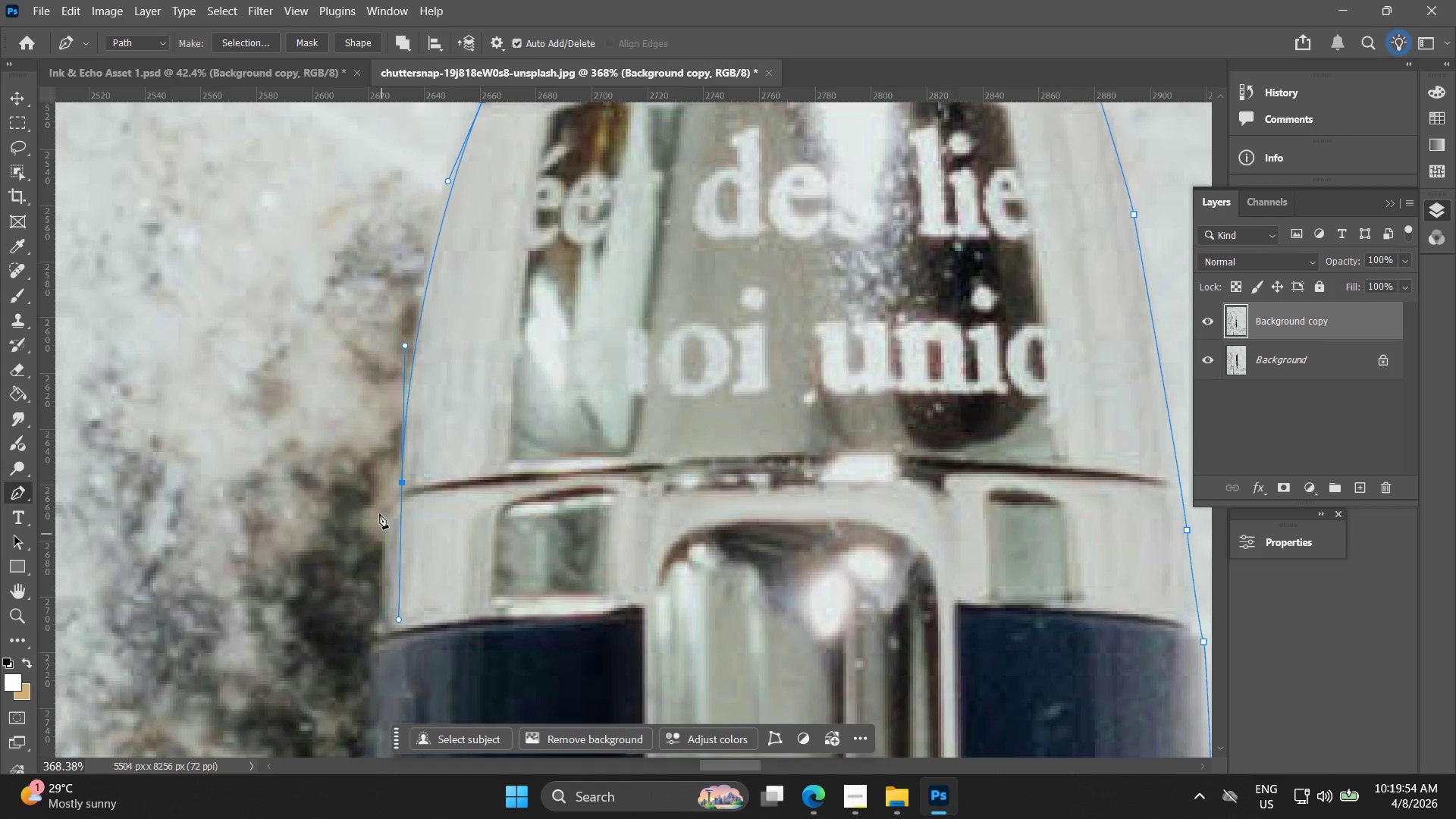 
hold_key(key=AltLeft, duration=1.06)
left_click([400, 482])
 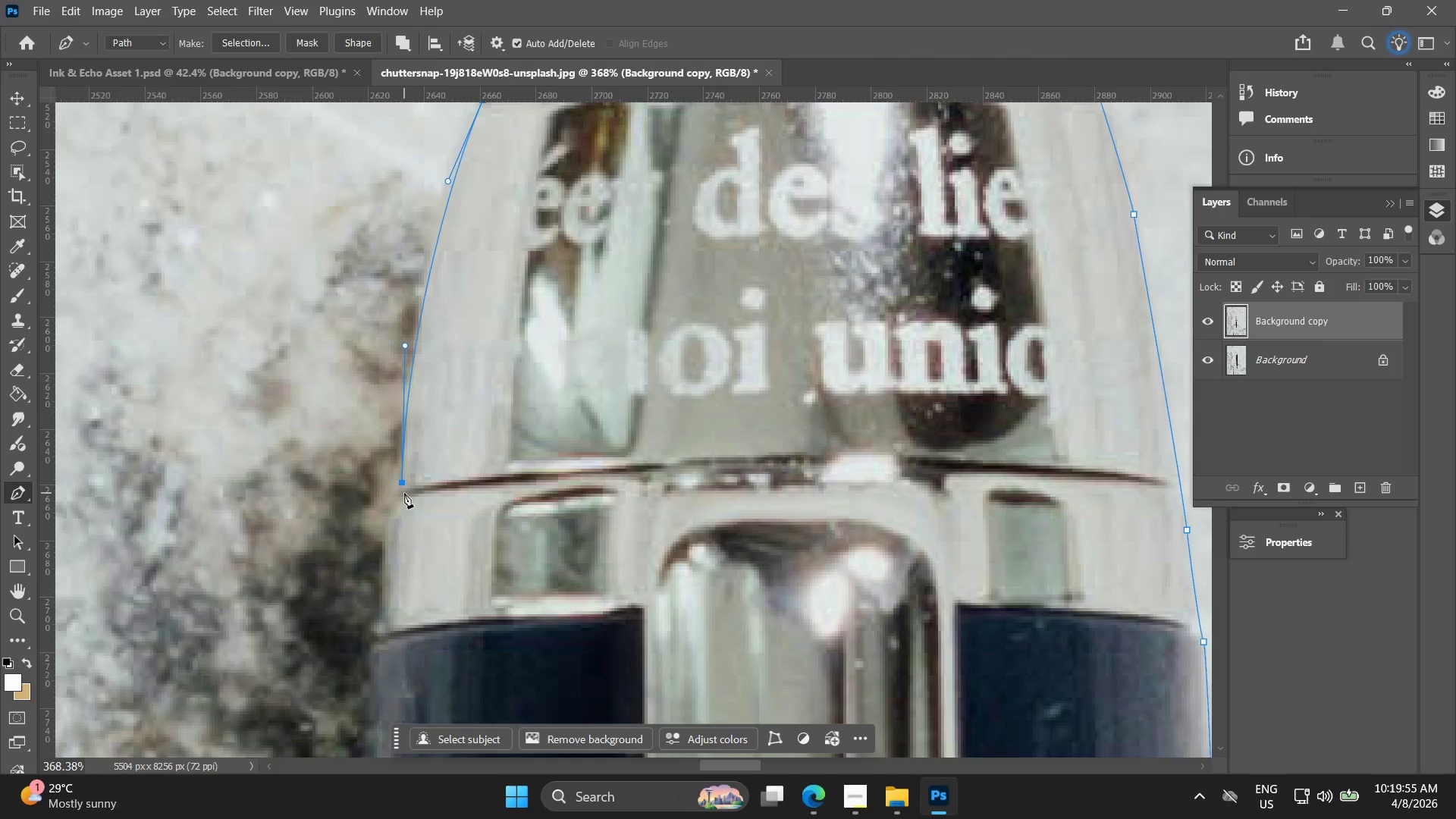 
left_click([400, 491])
 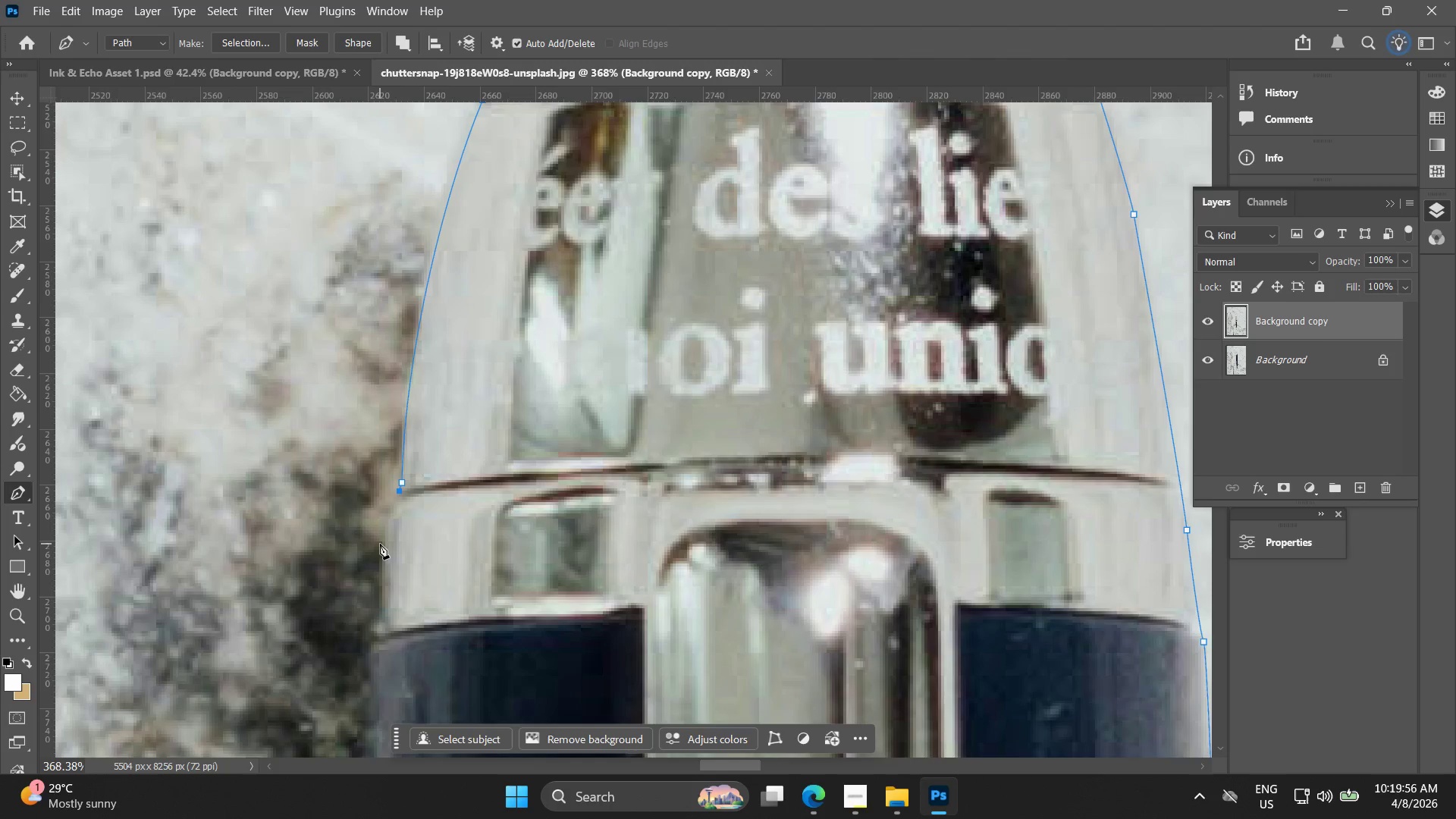 
left_click_drag(start_coordinate=[381, 545], to_coordinate=[381, 580])
 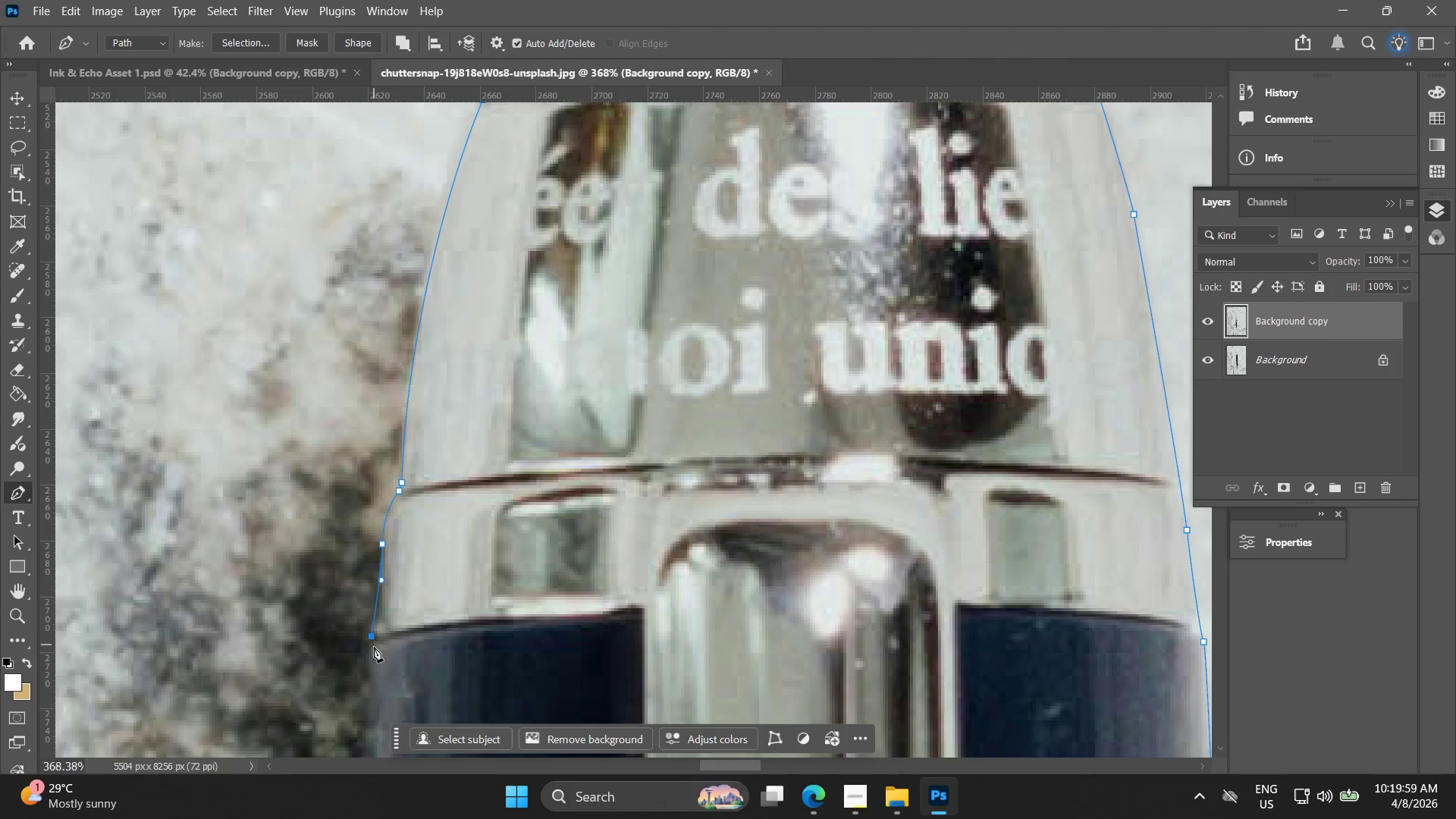 
hold_key(key=Space, duration=0.52)
 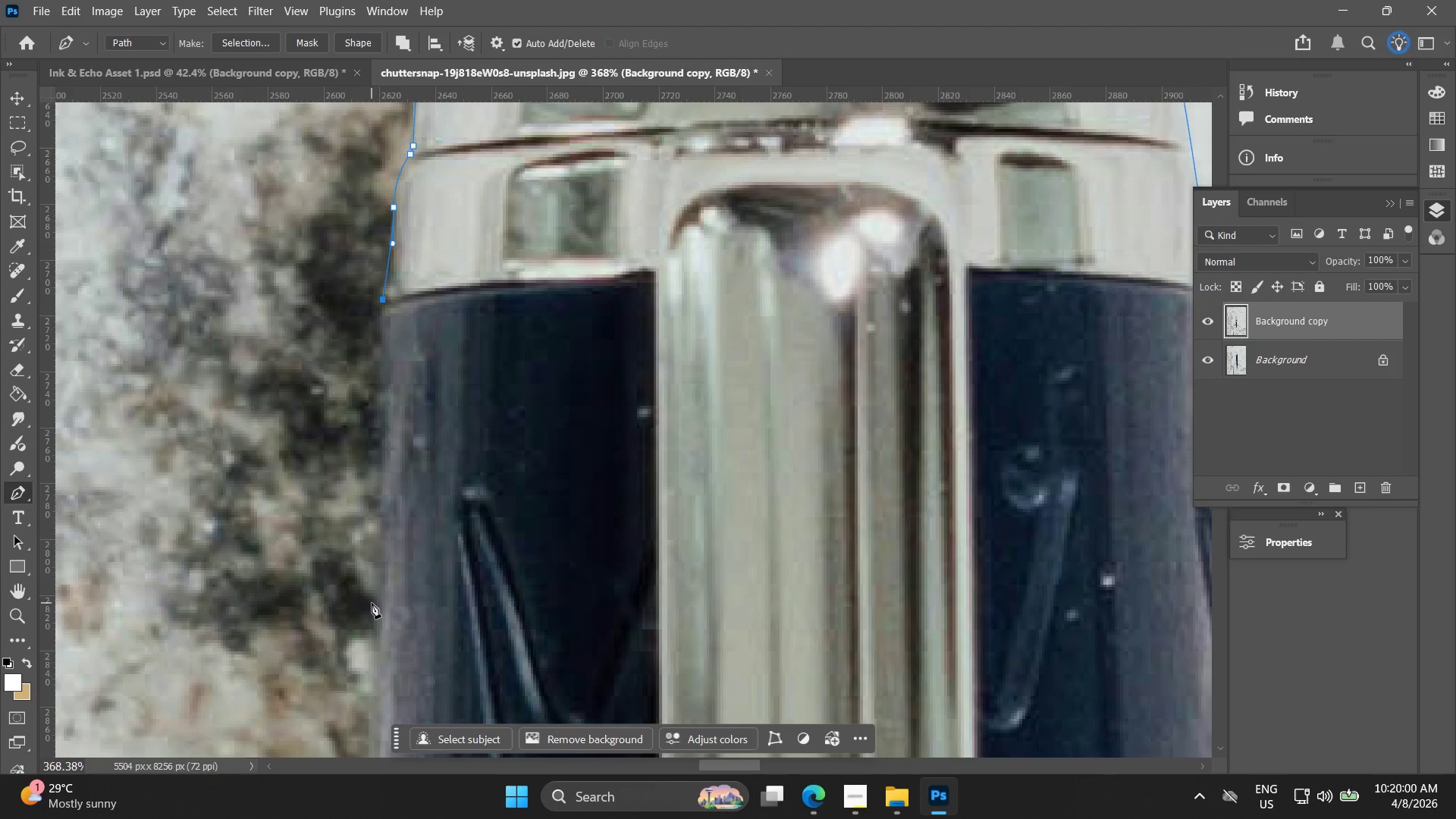 
left_click_drag(start_coordinate=[369, 627], to_coordinate=[381, 290])
 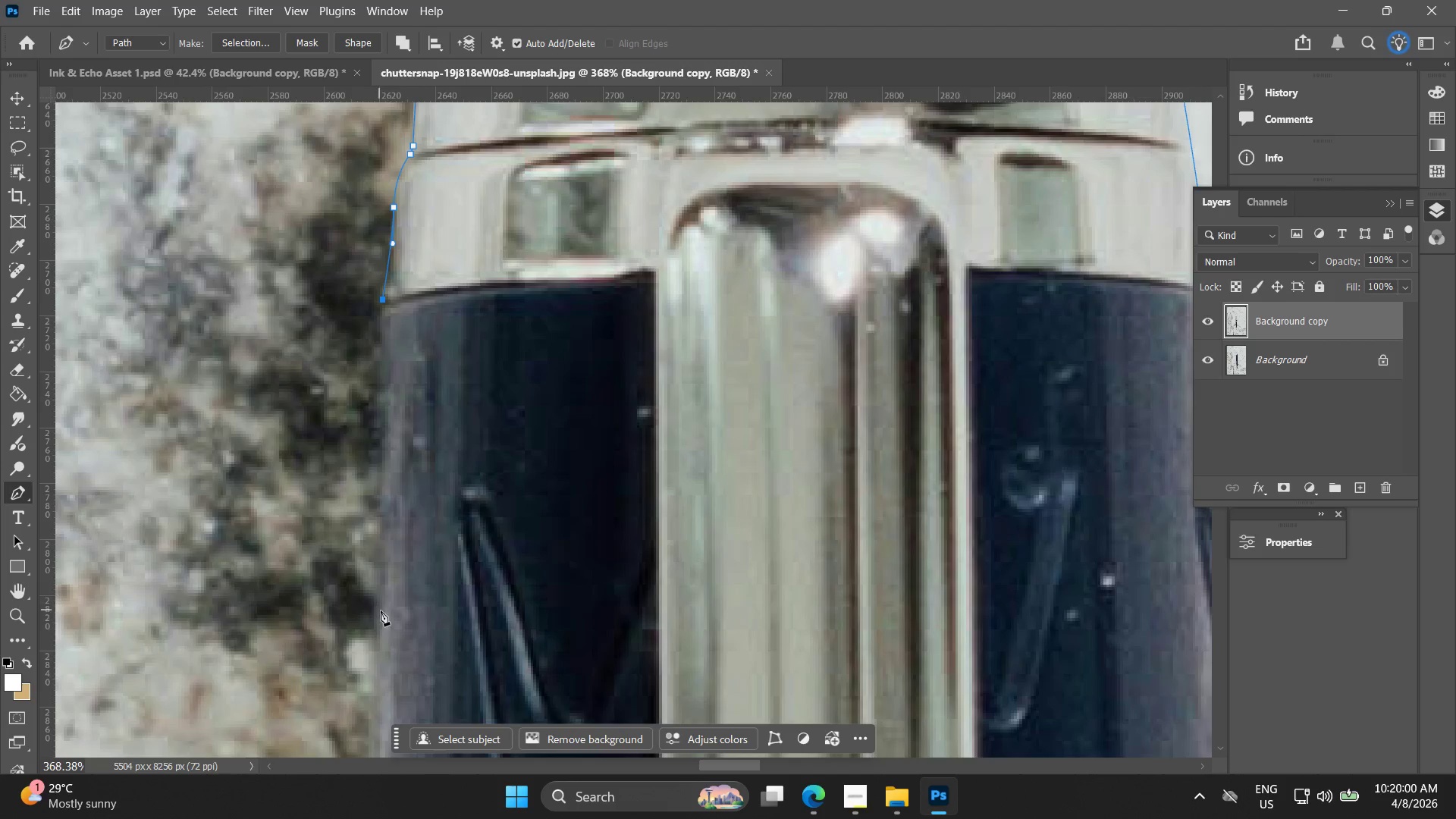 
left_click_drag(start_coordinate=[387, 617], to_coordinate=[397, 686])
 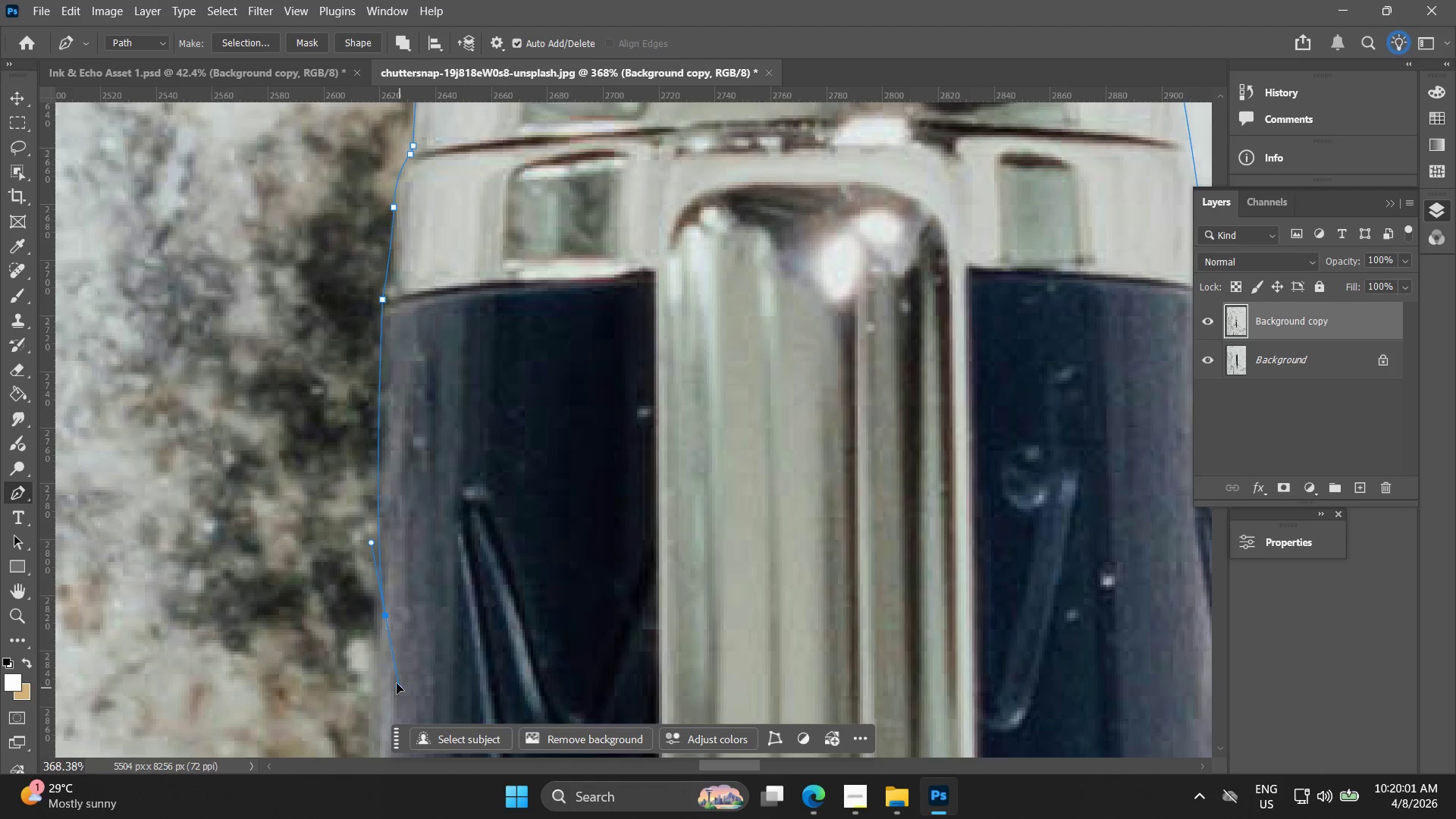 
key(Control+ControlLeft)
 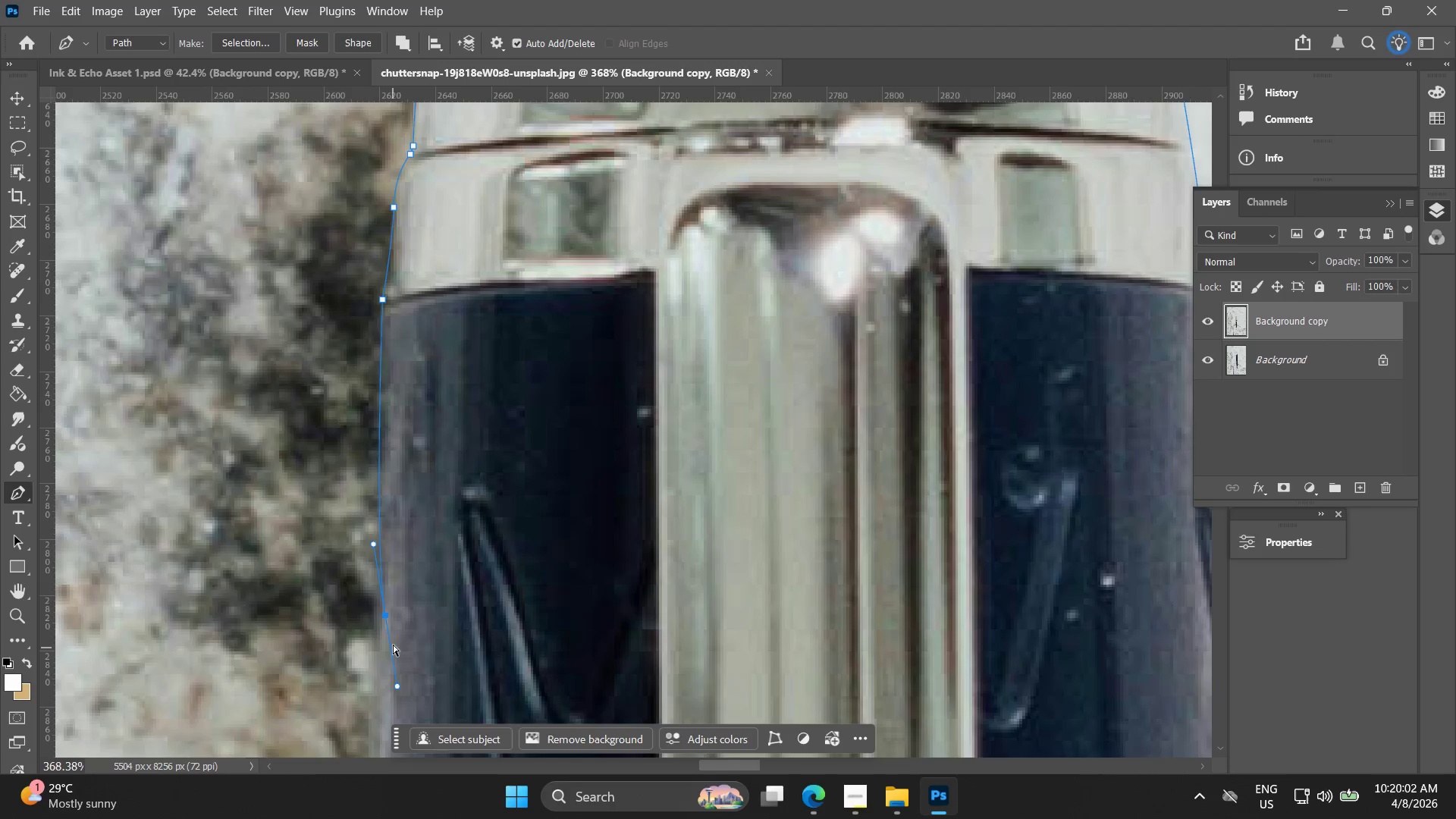 
key(Control+Z)
 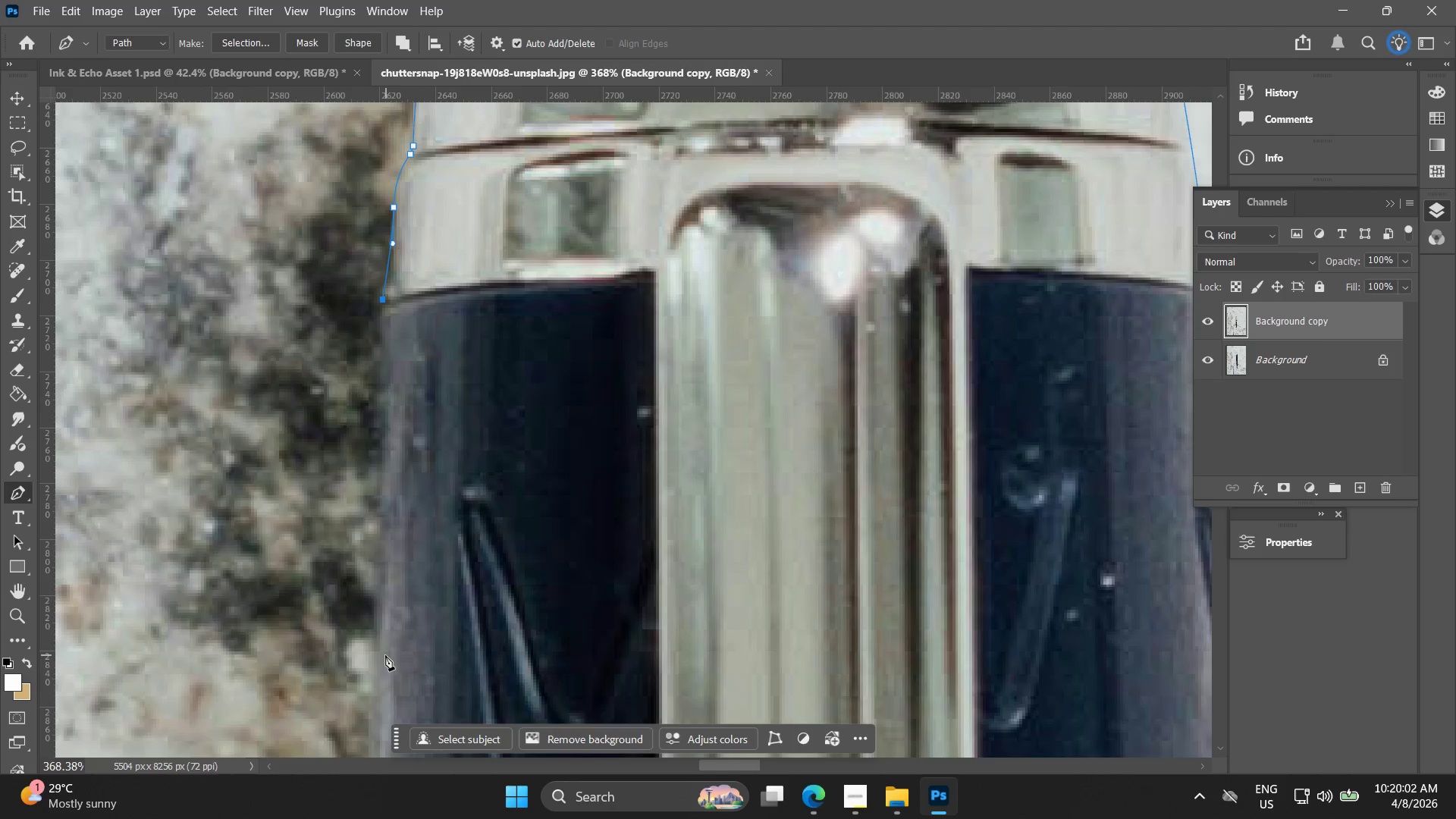 
left_click_drag(start_coordinate=[381, 669], to_coordinate=[381, 700])
 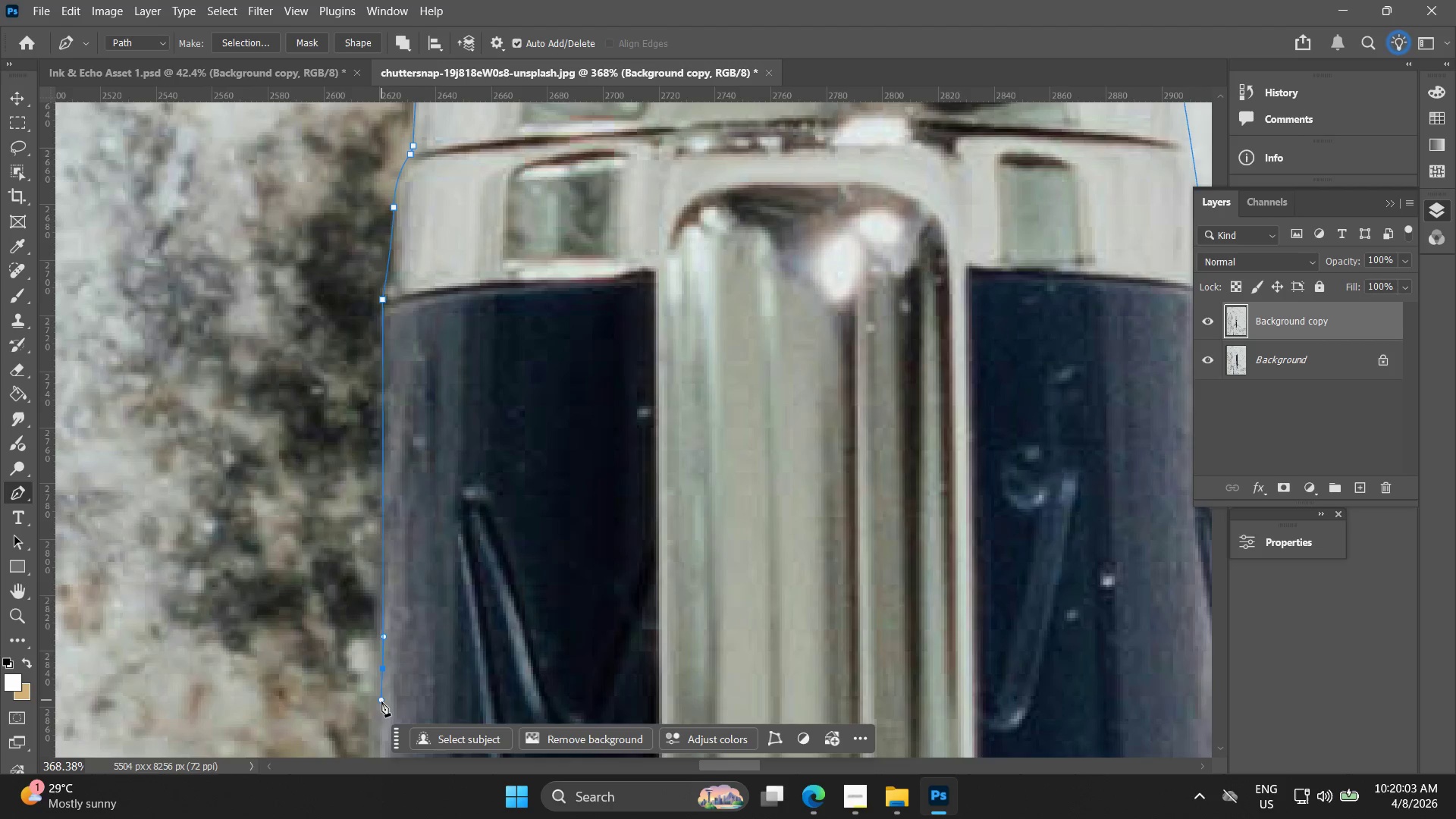 
hold_key(key=Space, duration=0.56)
 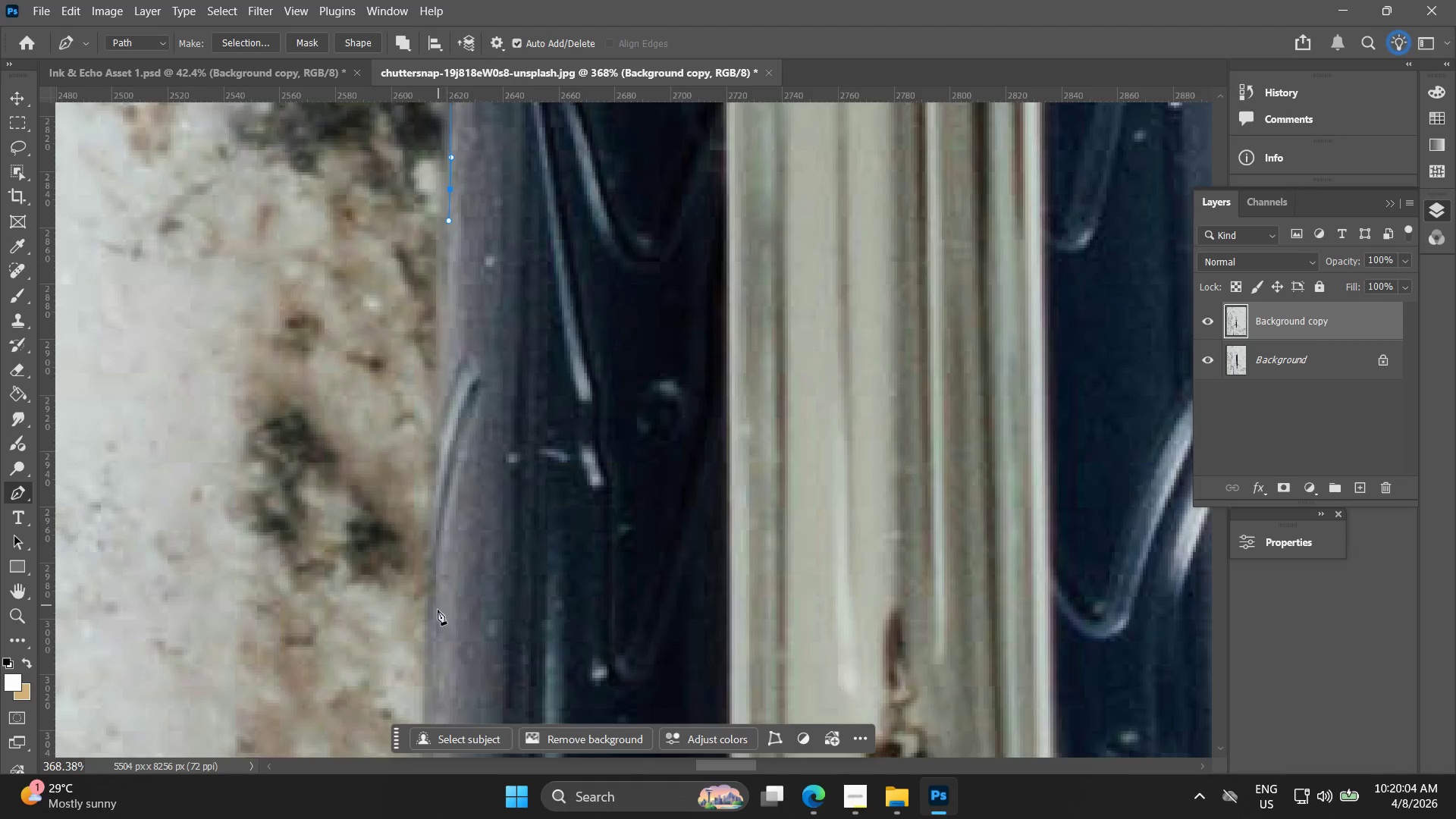 
left_click_drag(start_coordinate=[373, 654], to_coordinate=[441, 174])
 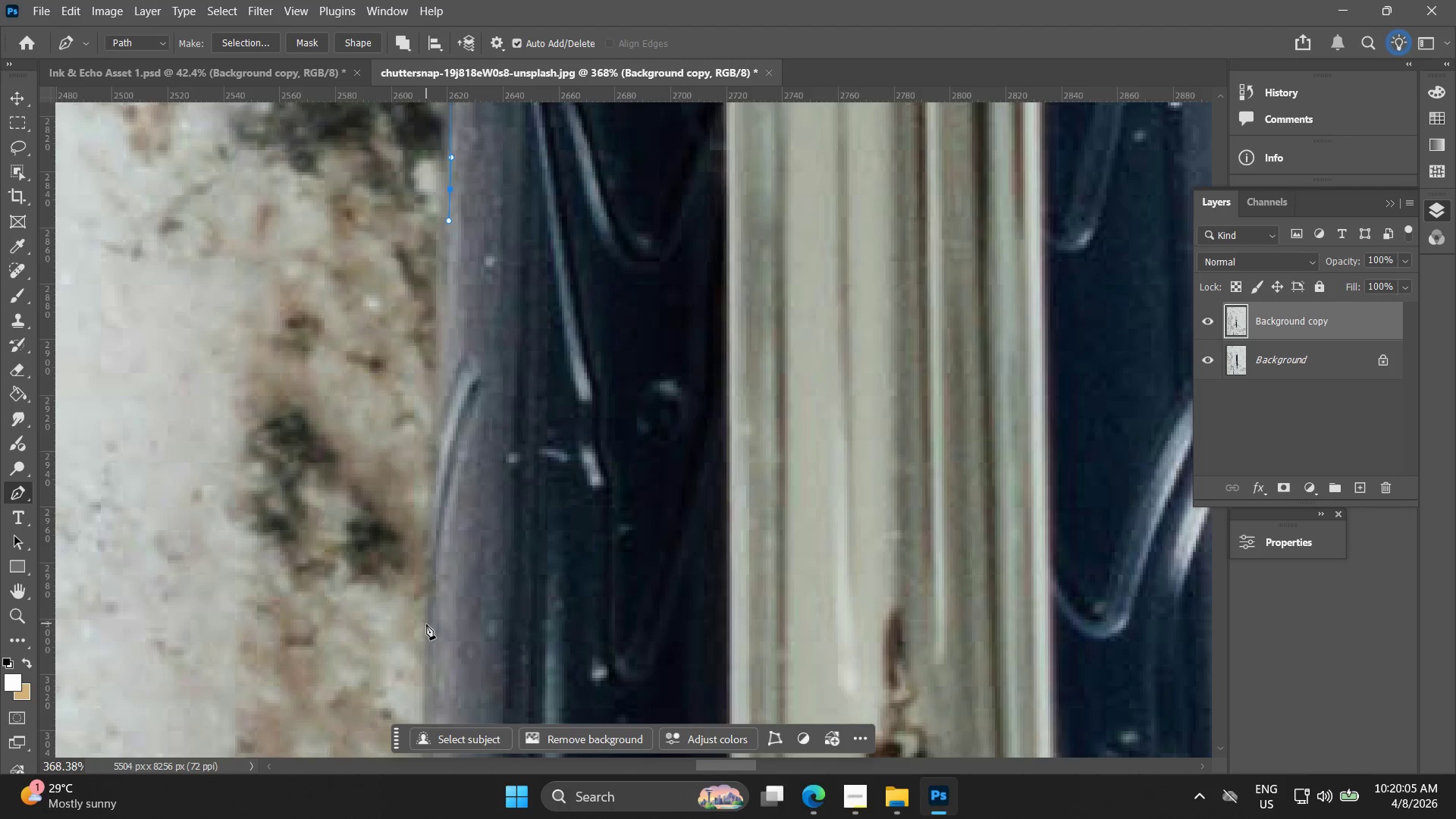 
left_click_drag(start_coordinate=[426, 629], to_coordinate=[421, 690])
 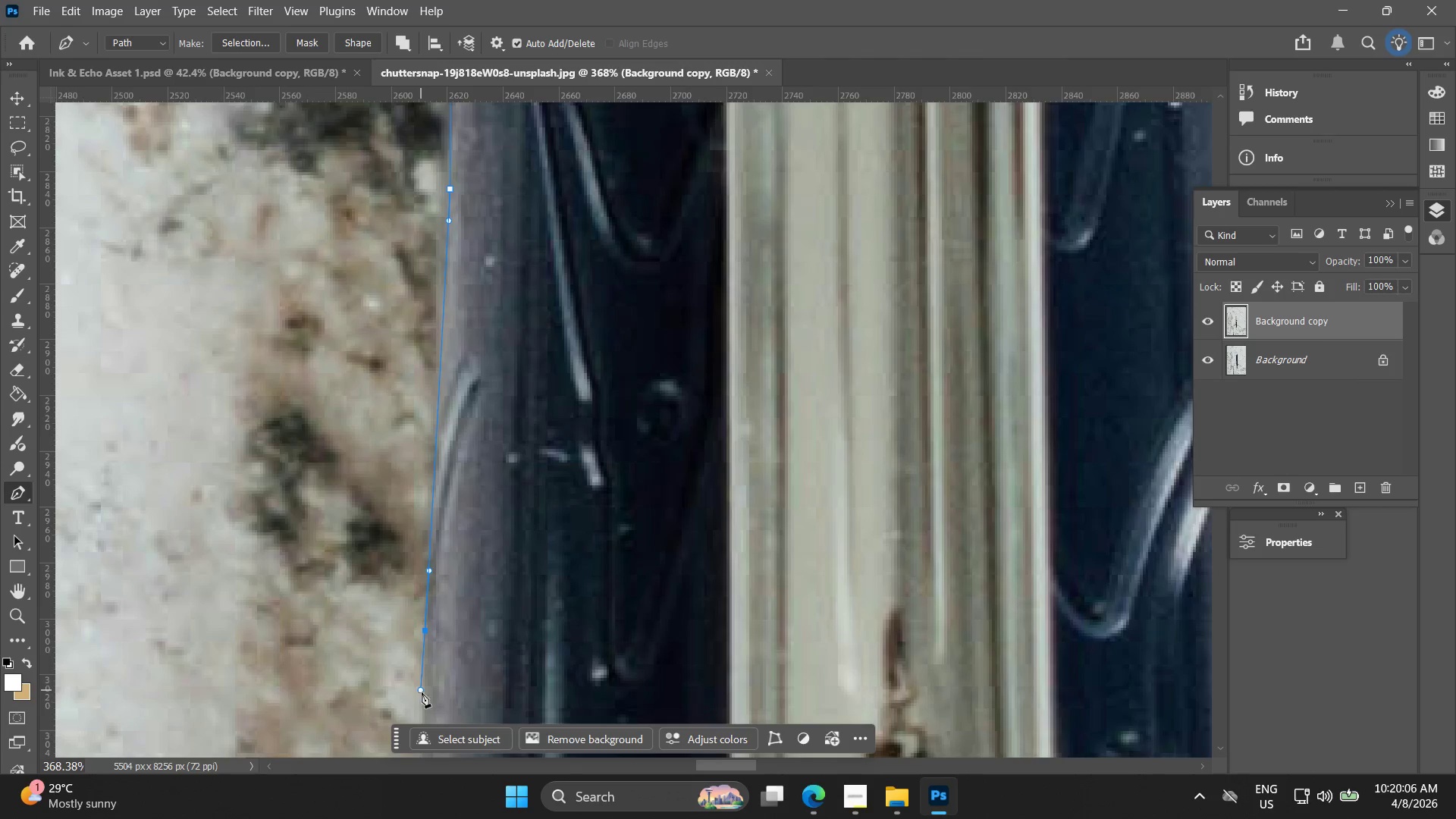 
hold_key(key=Space, duration=0.56)
 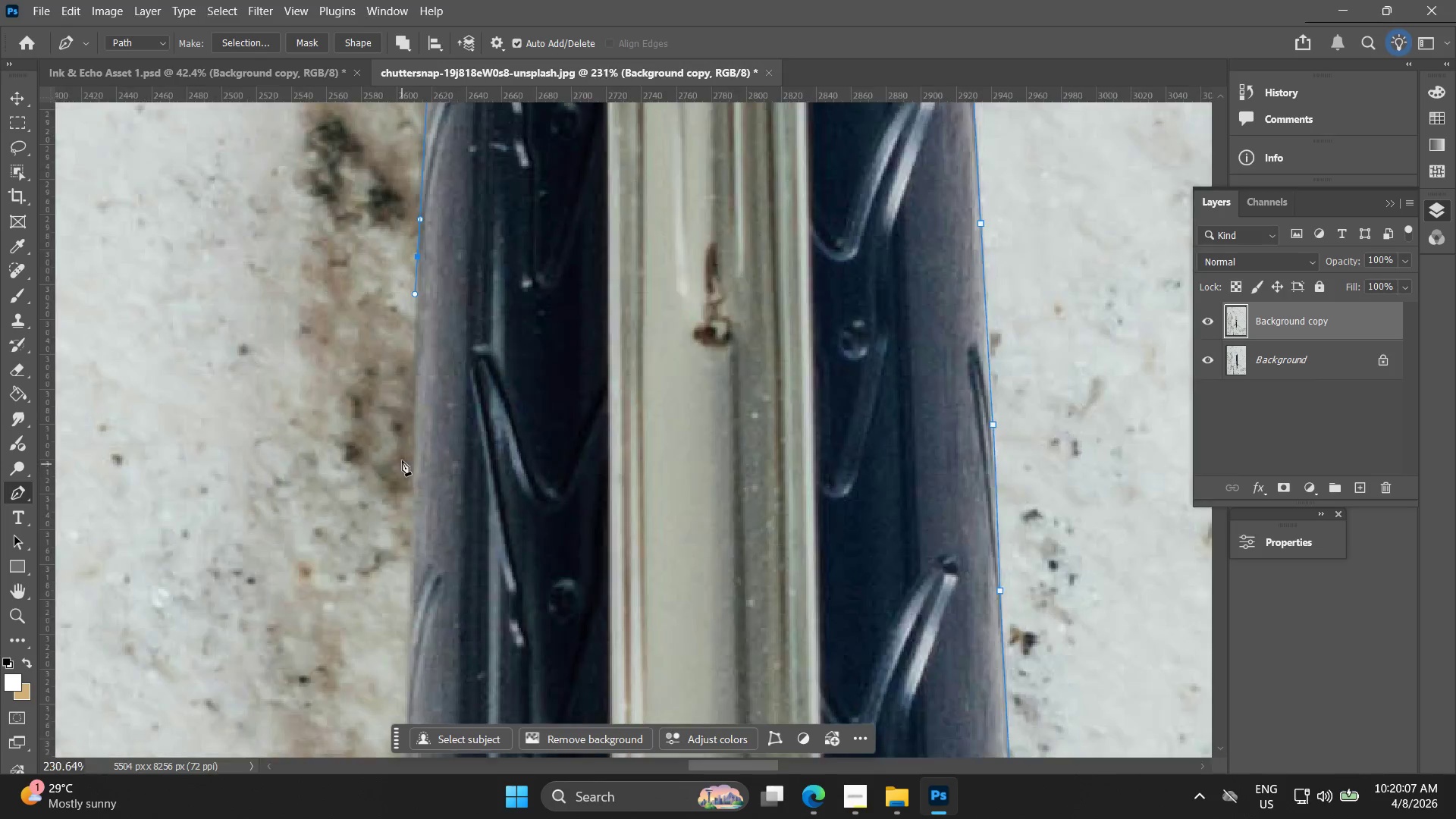 
left_click_drag(start_coordinate=[419, 654], to_coordinate=[419, 149])
 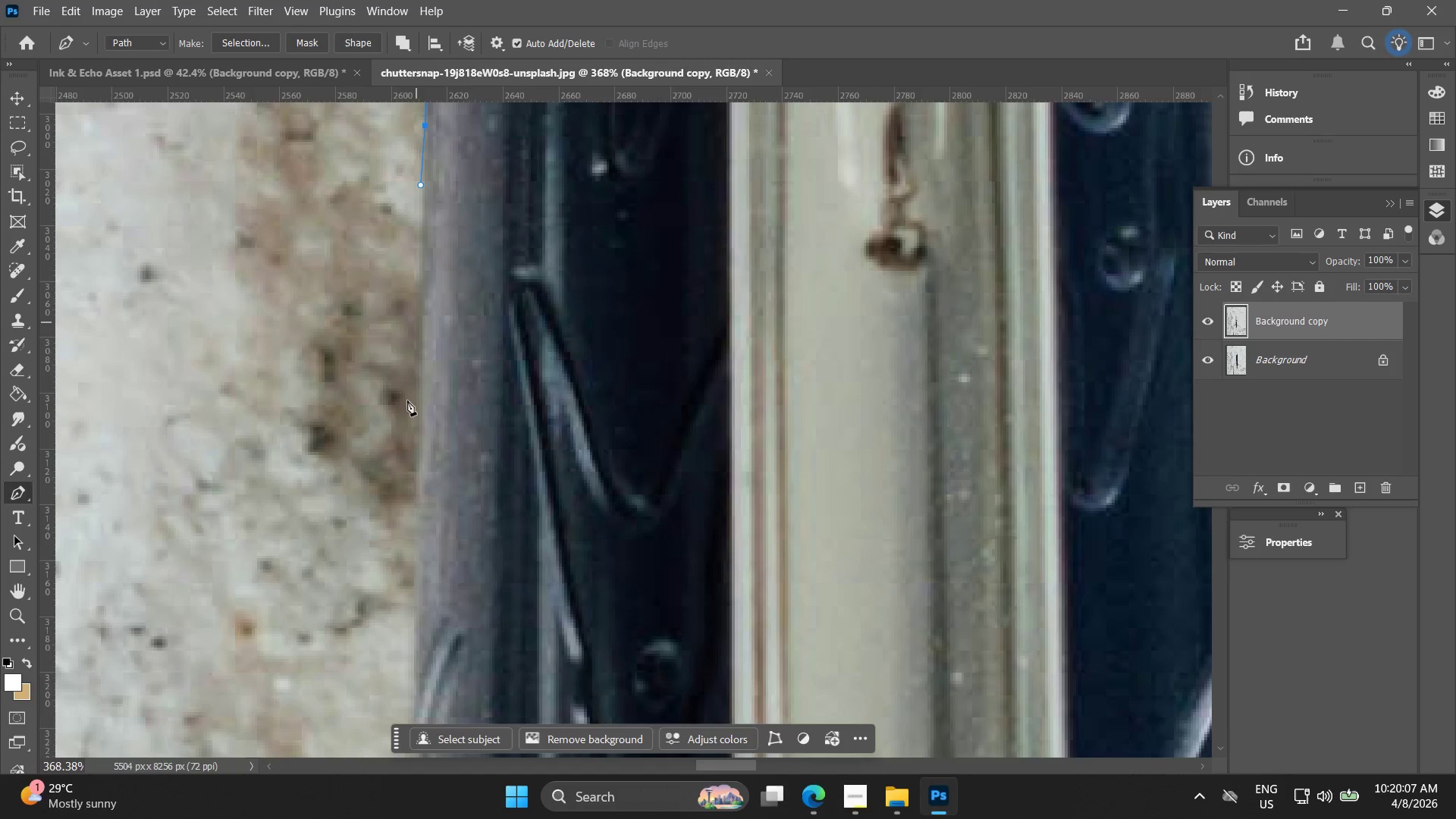 
hold_key(key=AltLeft, duration=0.34)
 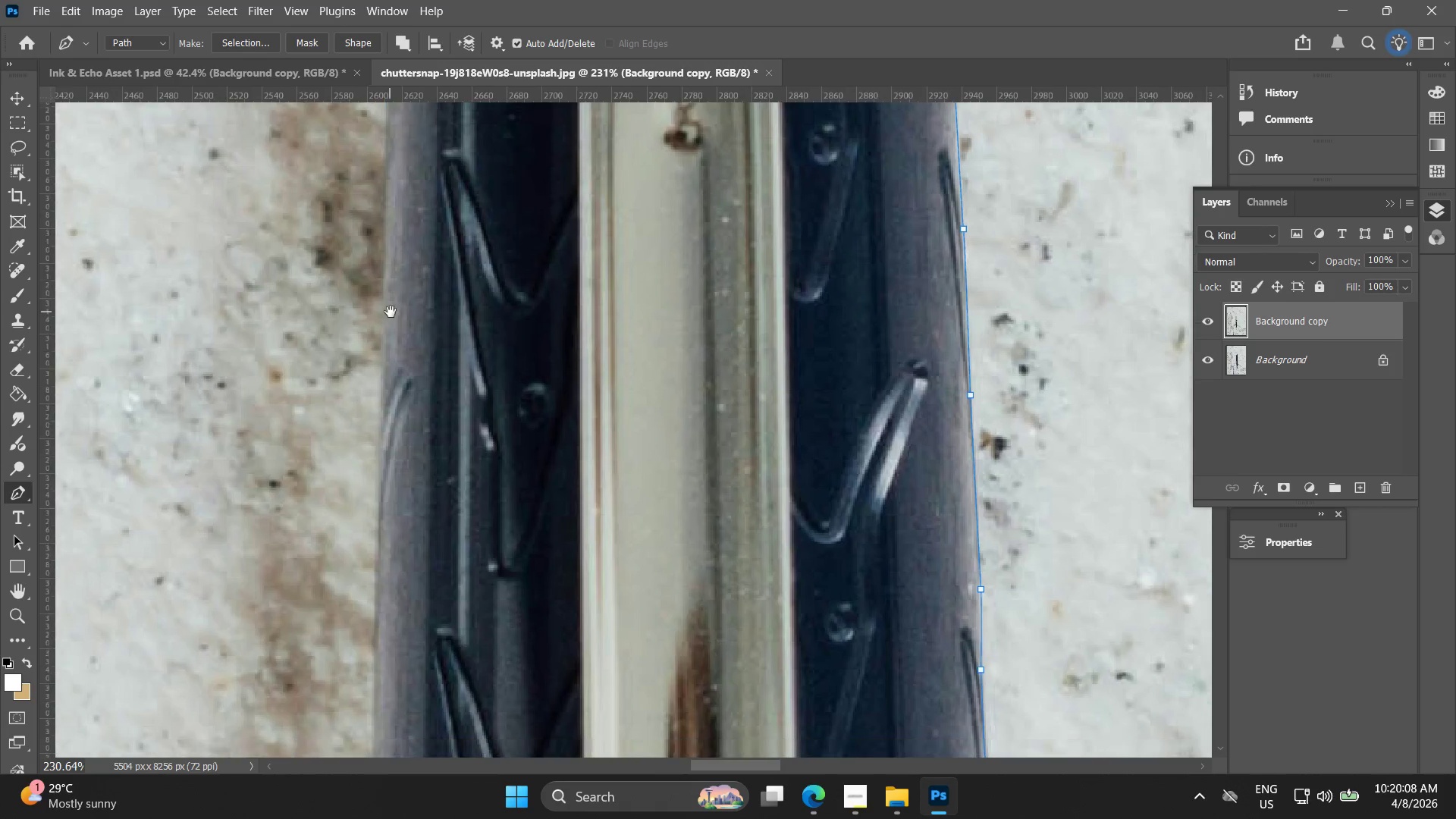 
hold_key(key=Space, duration=0.42)
 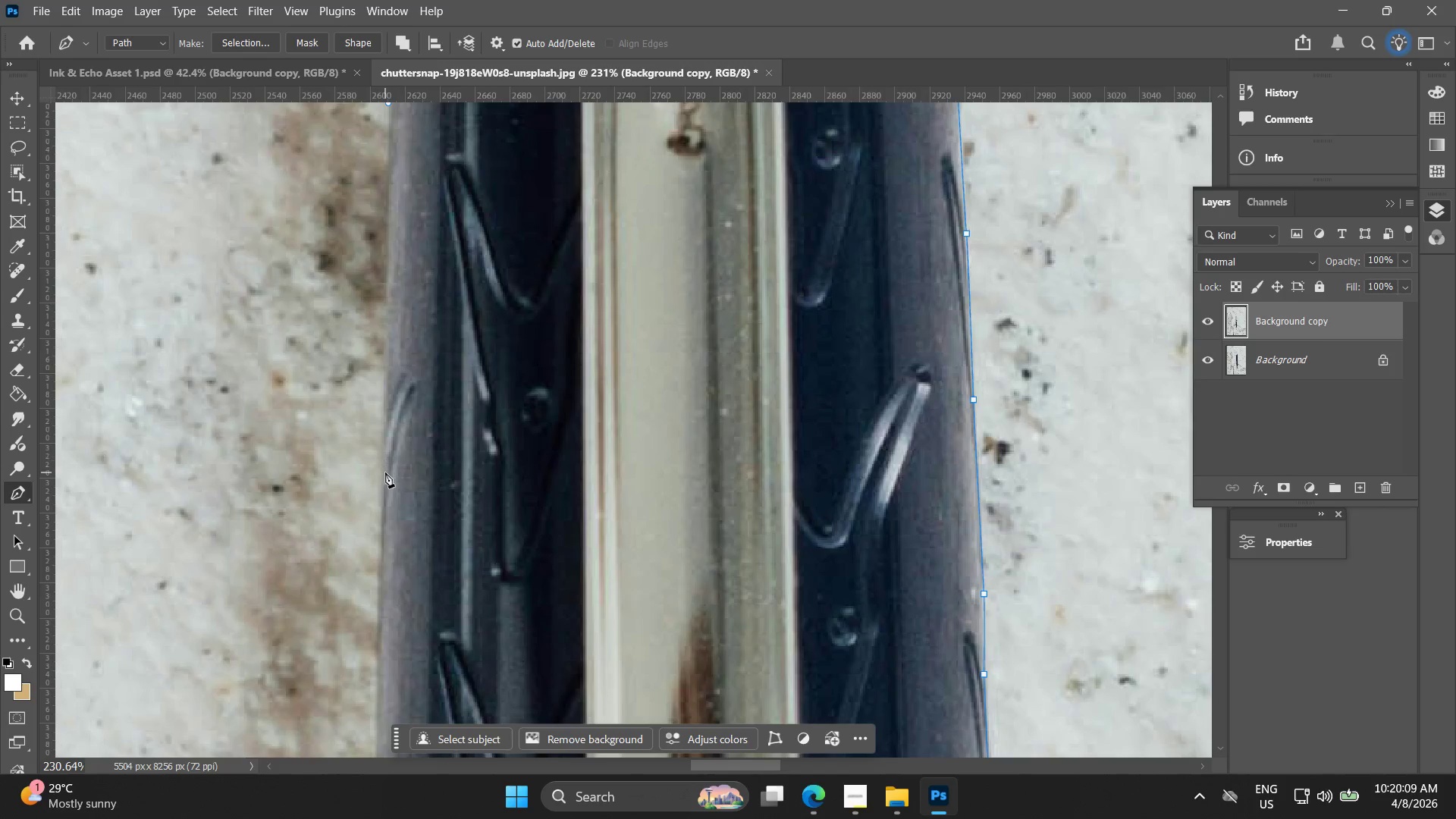 
left_click_drag(start_coordinate=[419, 507], to_coordinate=[393, 316])
 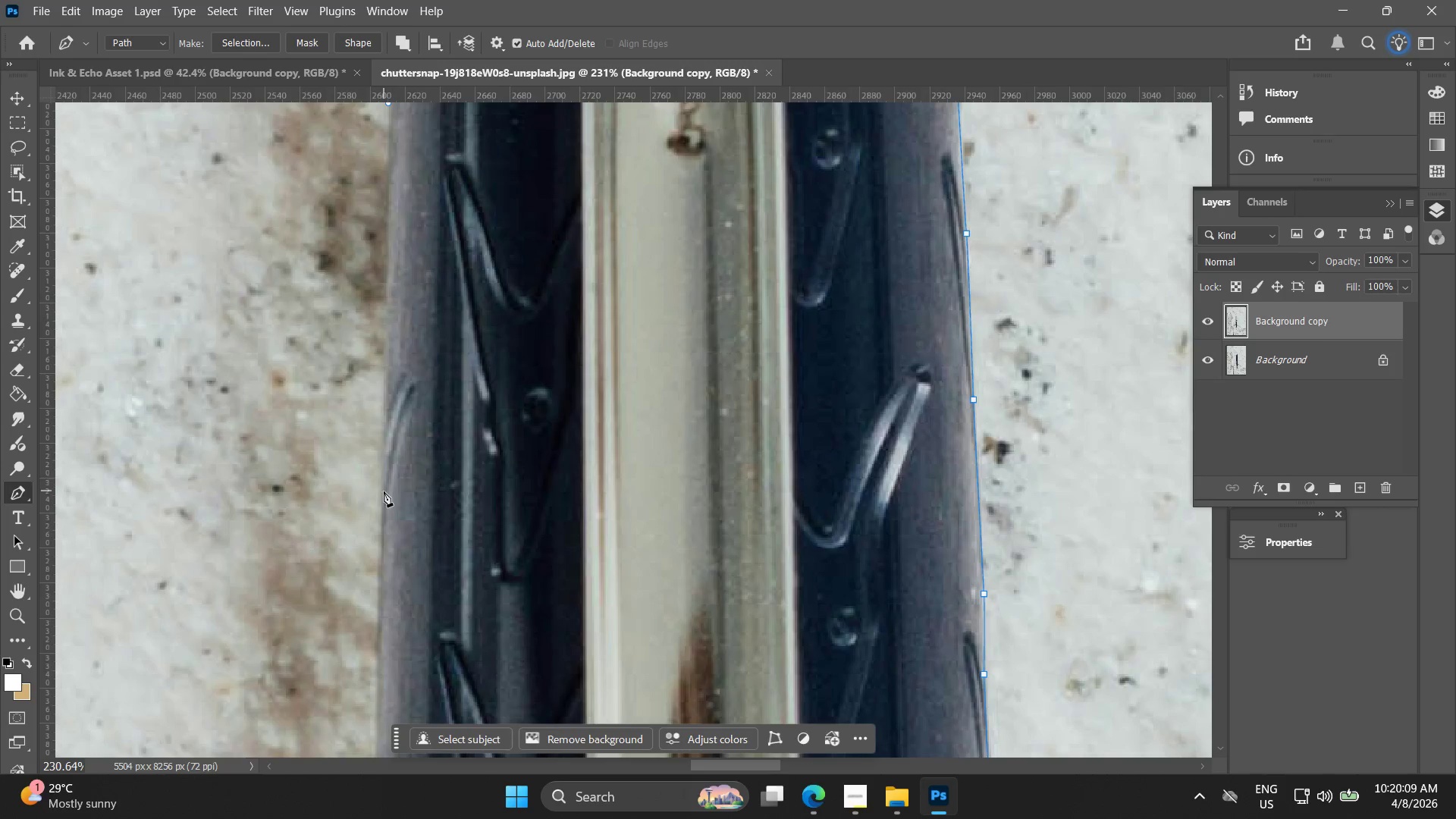 
scroll: coordinate [406, 477], scroll_direction: down, amount: 5.0
 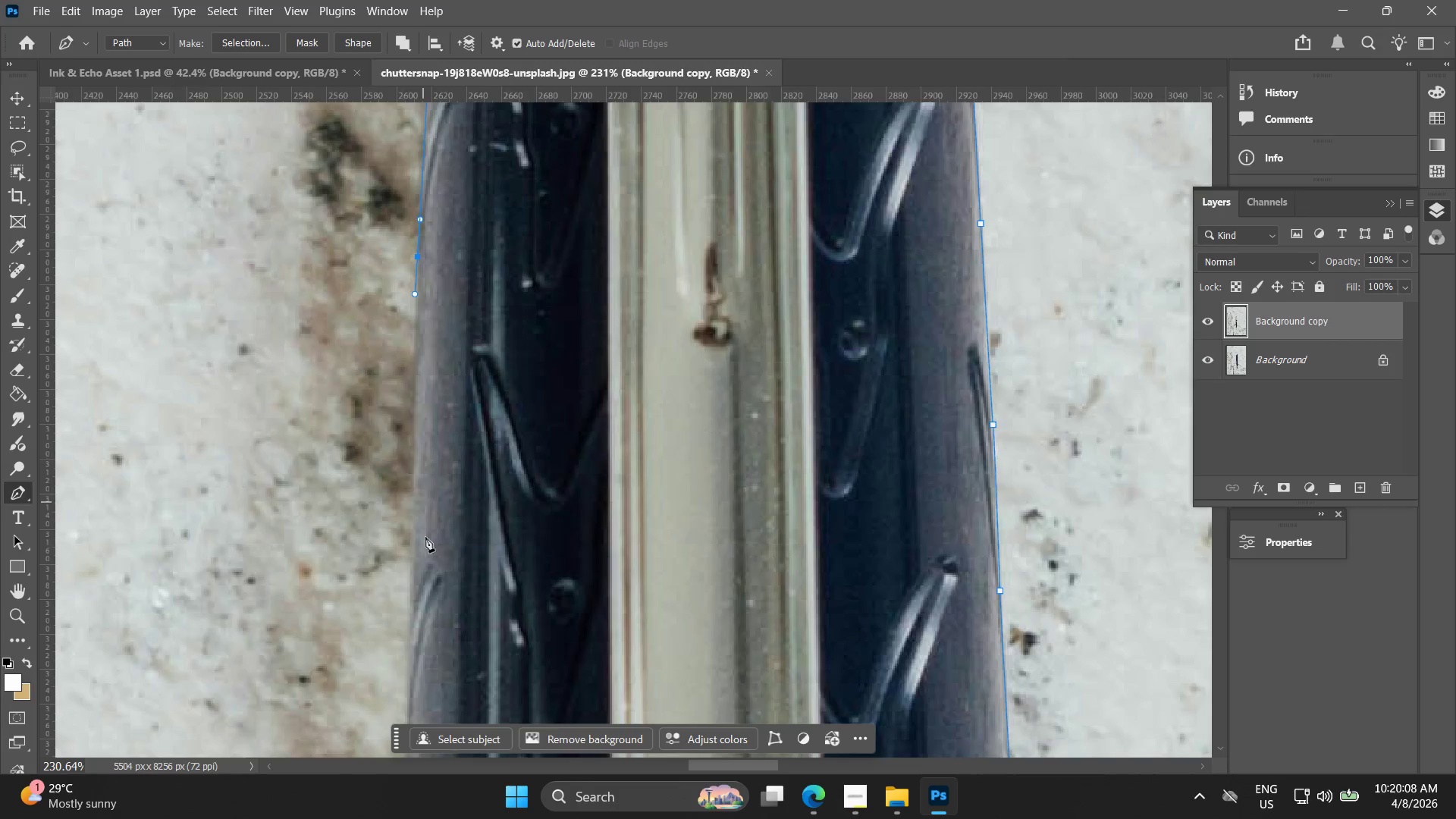 
left_click_drag(start_coordinate=[384, 492], to_coordinate=[378, 541])
 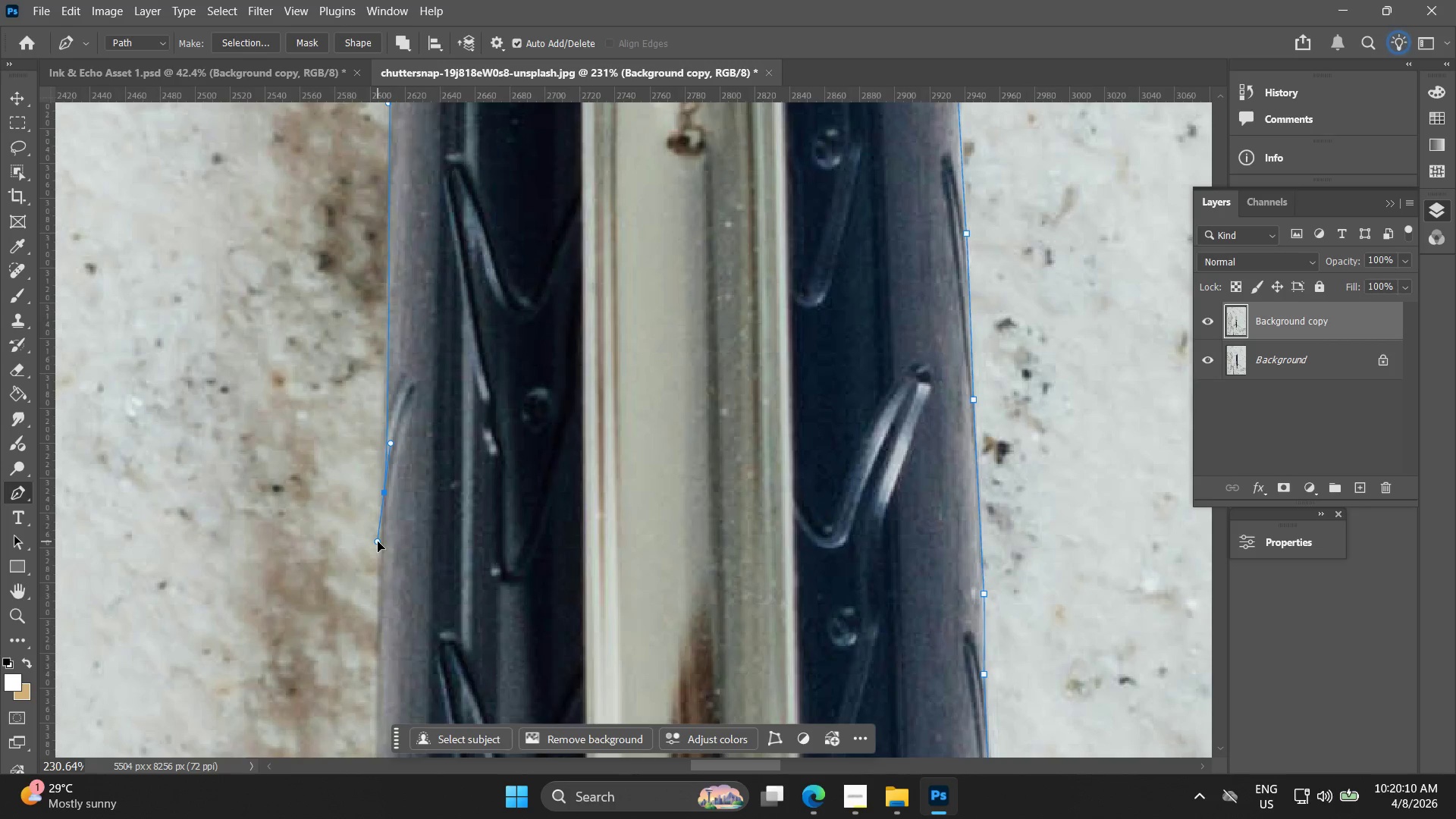 
key(Control+ControlLeft)
 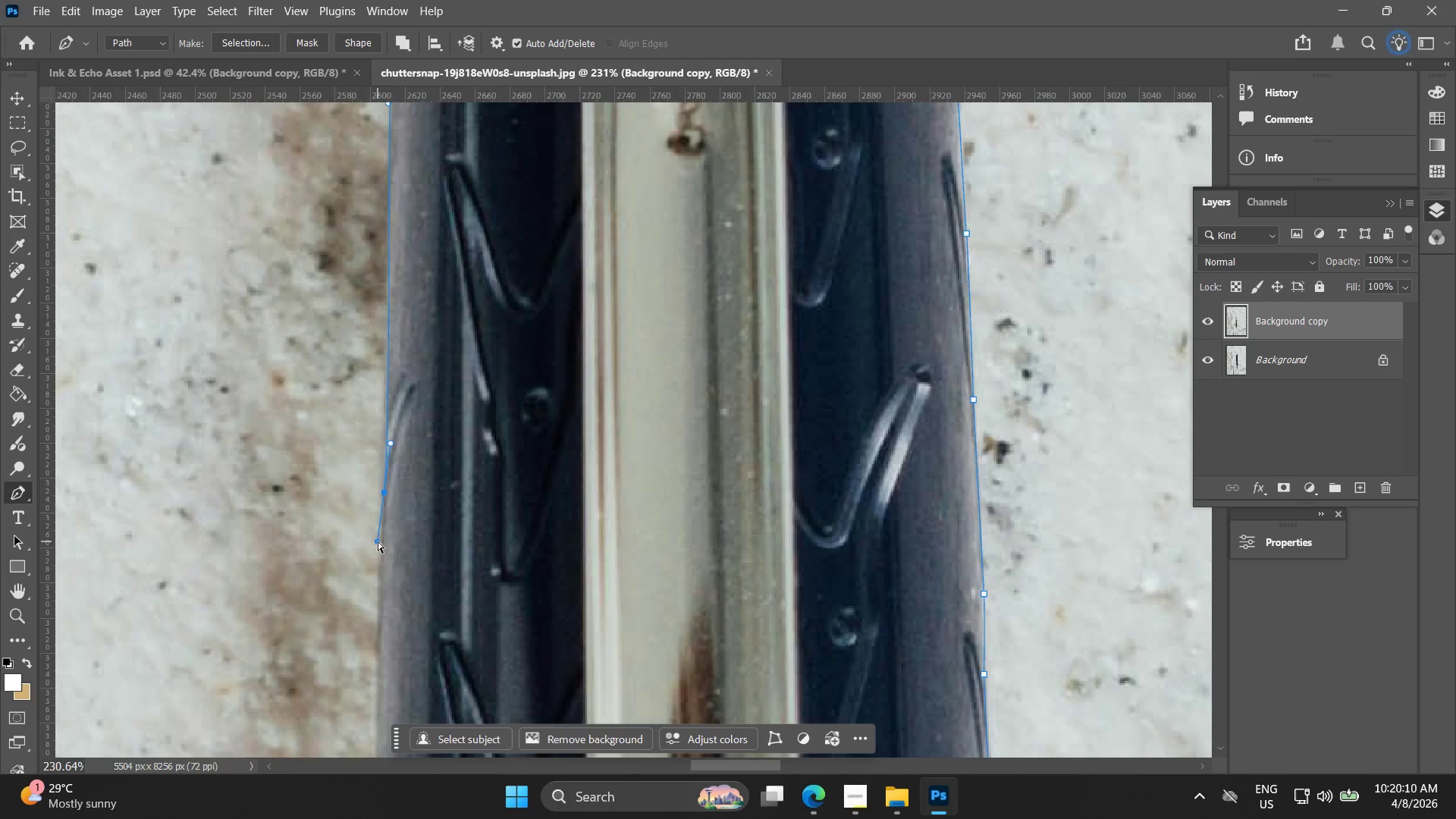 
key(Control+Z)
 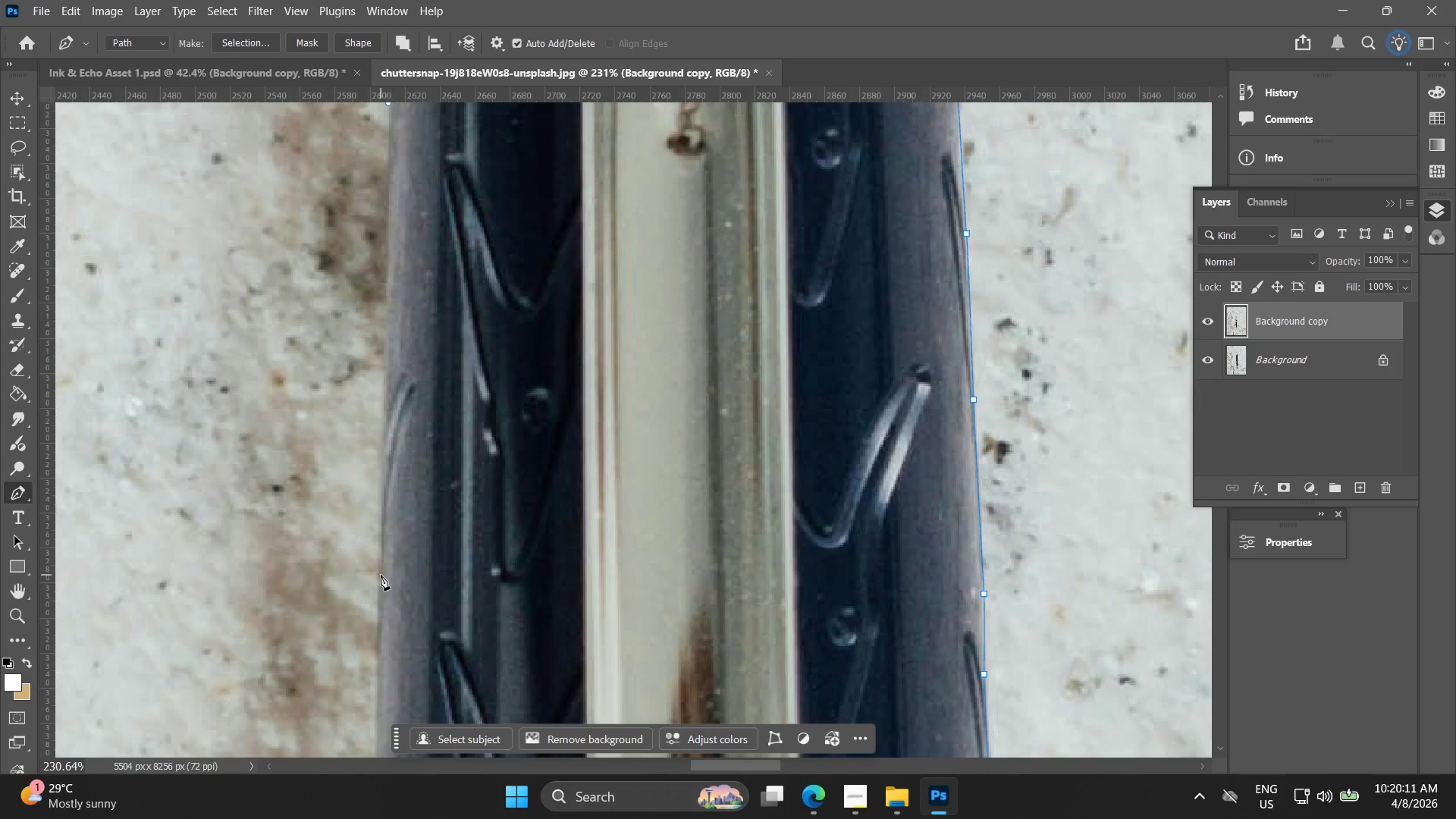 
left_click_drag(start_coordinate=[381, 578], to_coordinate=[379, 614])
 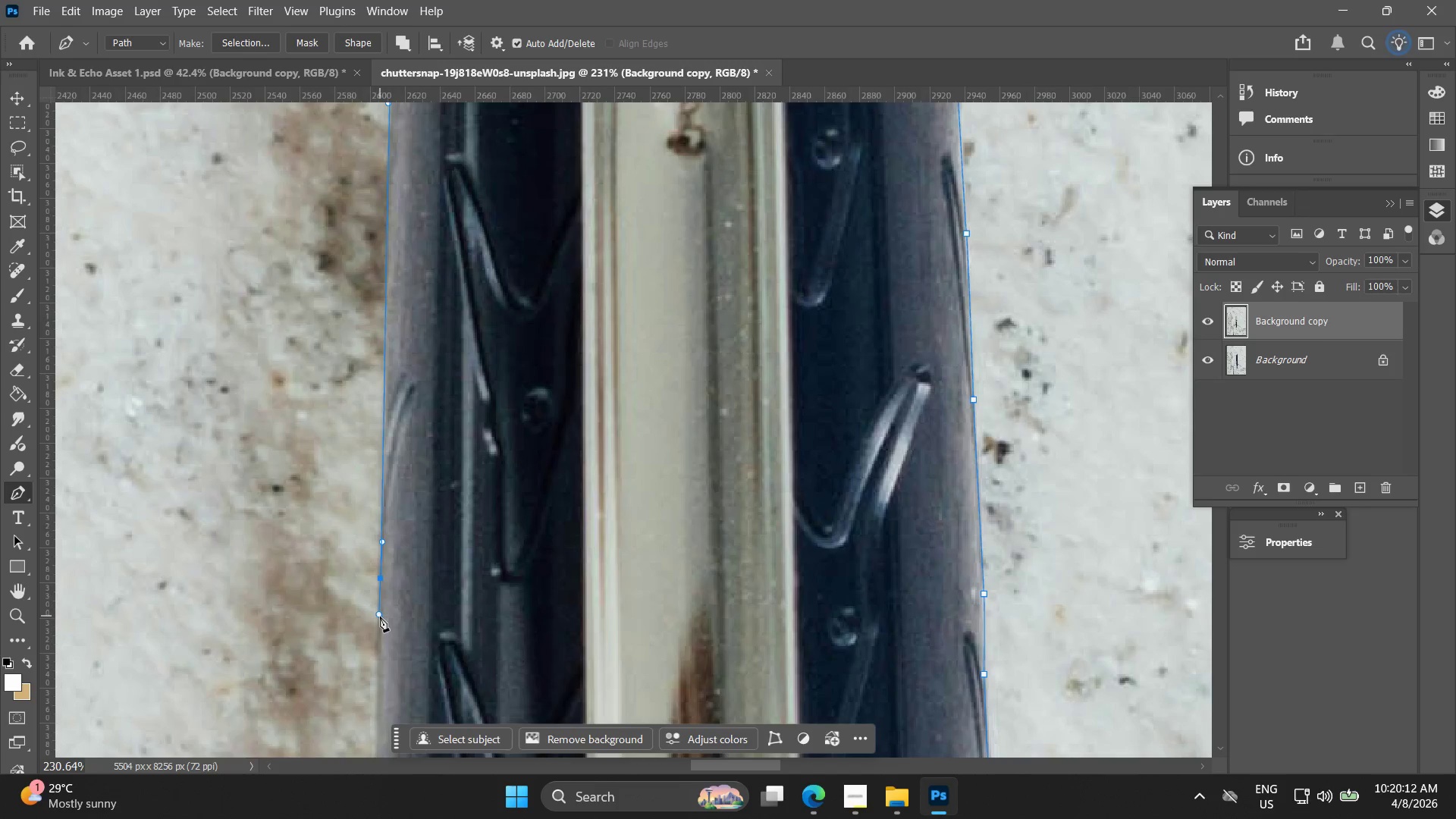 
hold_key(key=Space, duration=0.58)
 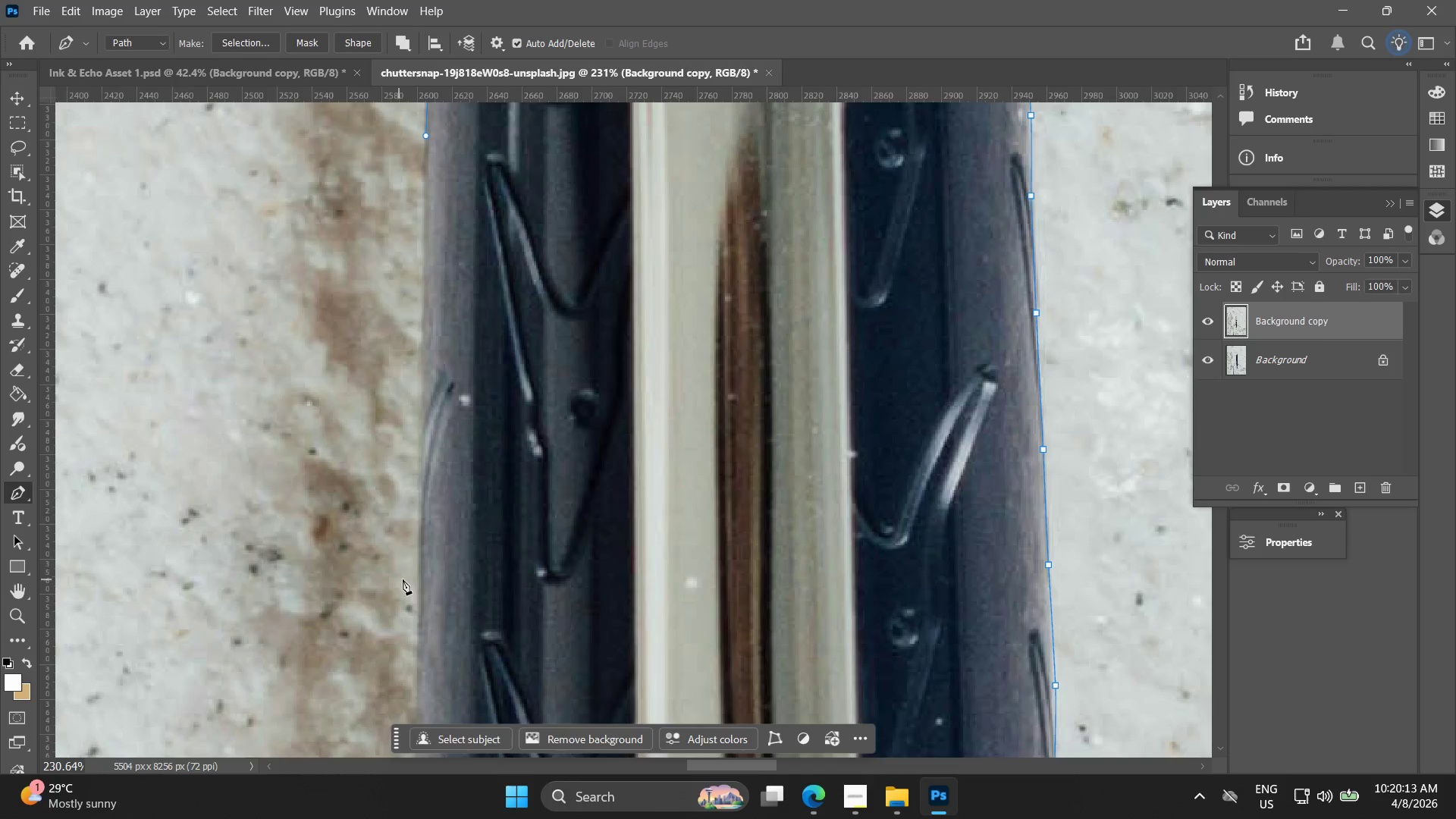 
left_click_drag(start_coordinate=[389, 626], to_coordinate=[436, 148])
 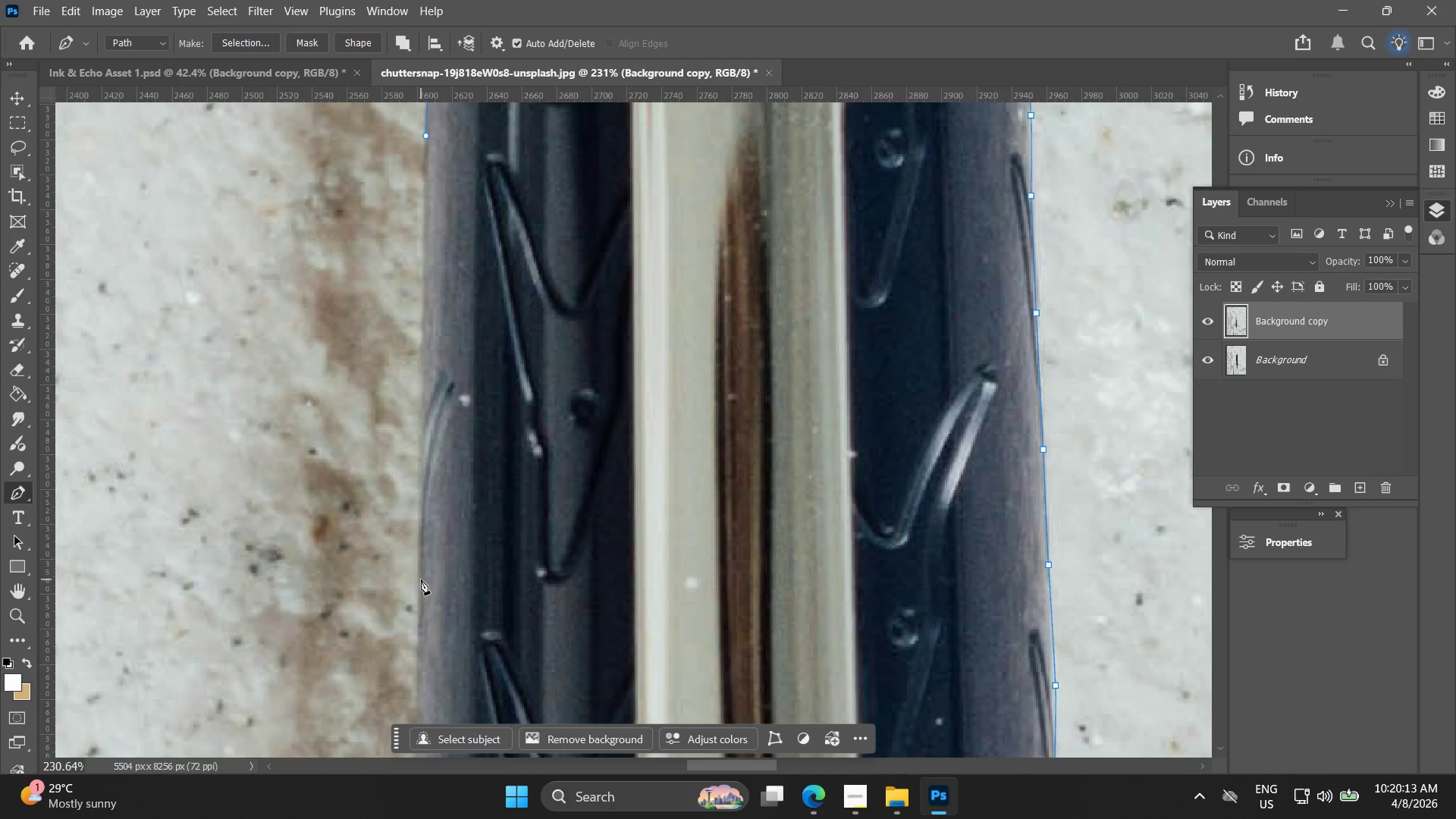 
left_click_drag(start_coordinate=[422, 579], to_coordinate=[423, 625])
 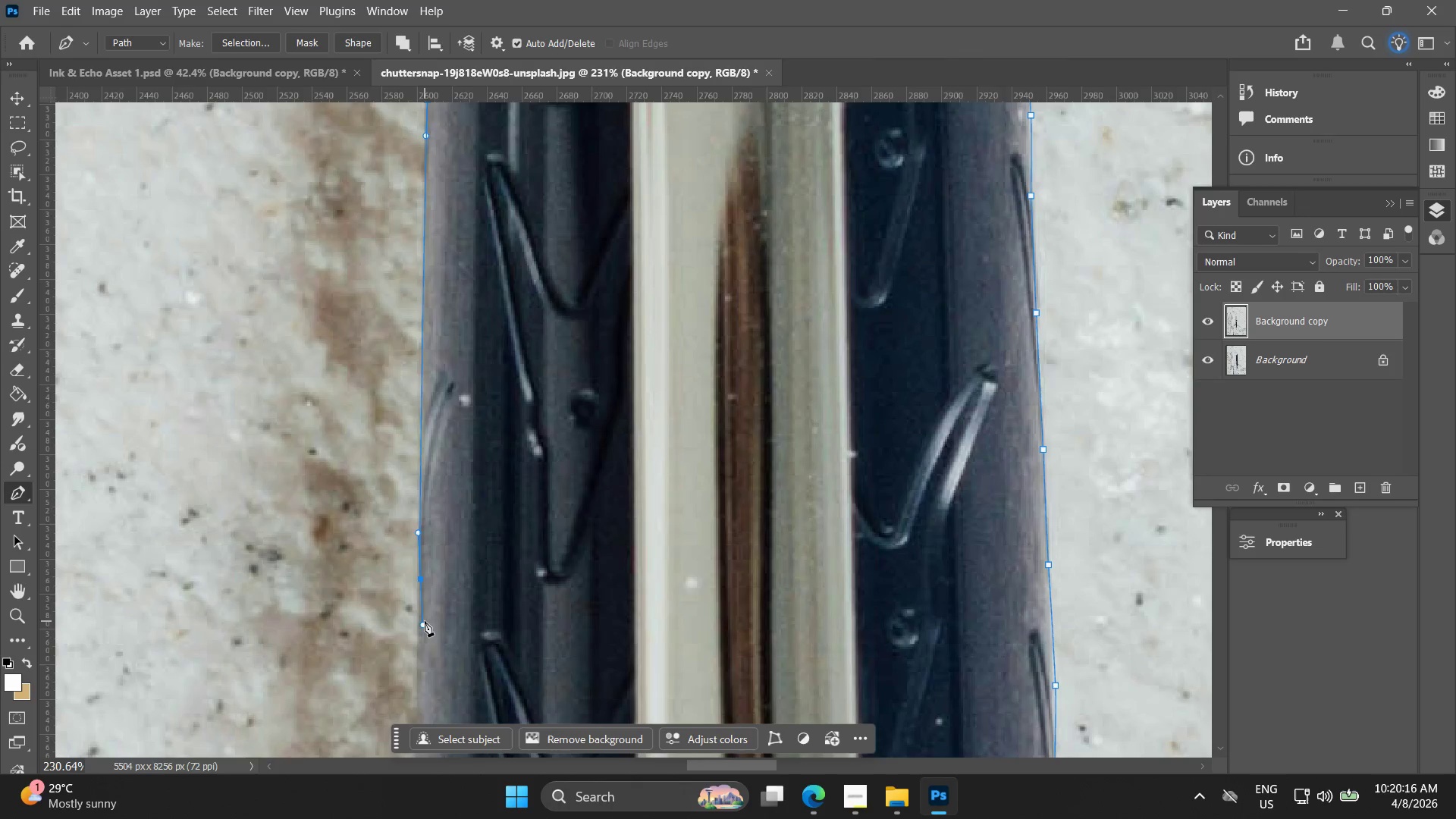 
hold_key(key=Space, duration=0.61)
 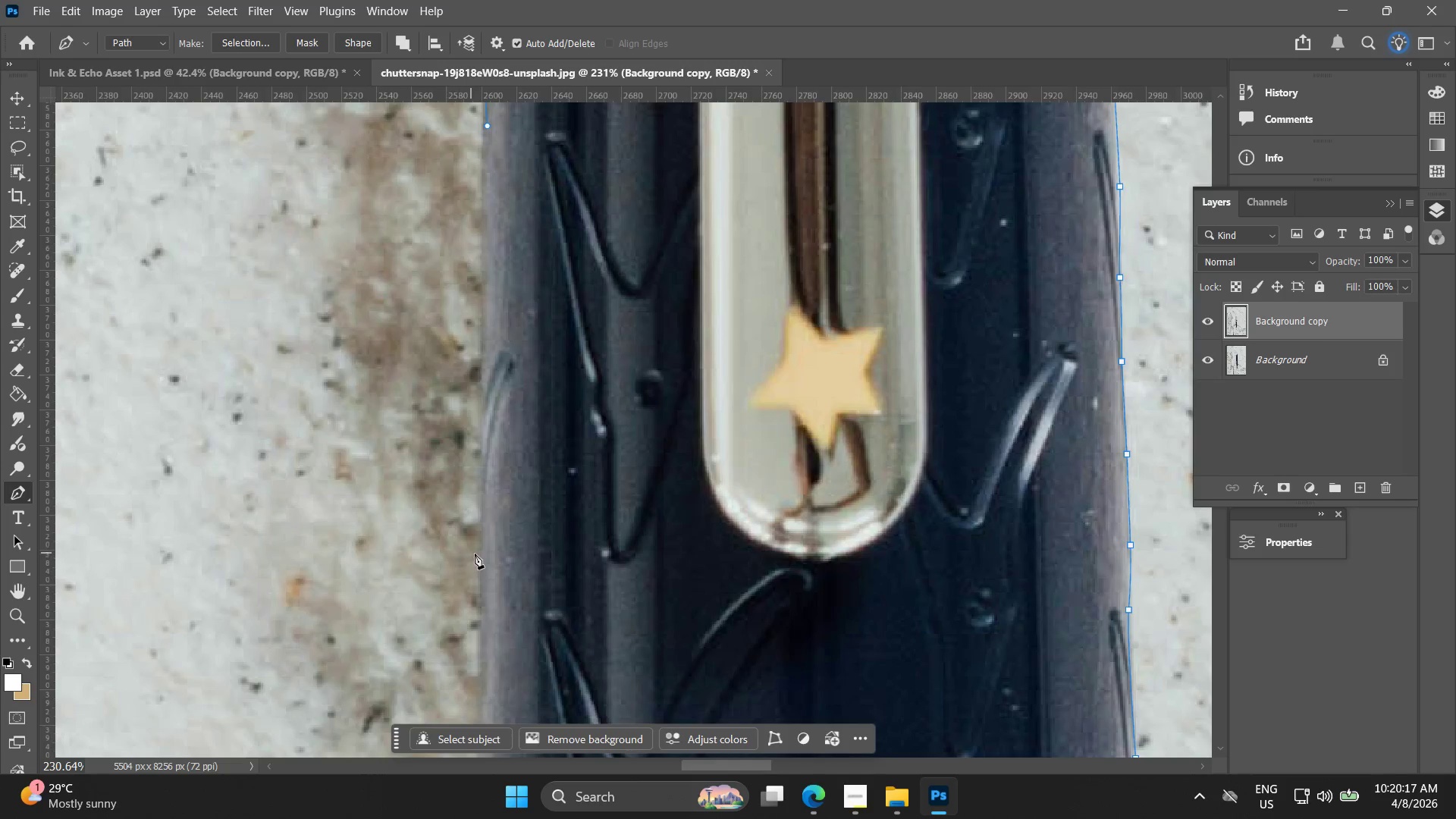 
left_click_drag(start_coordinate=[417, 584], to_coordinate=[482, 85])
 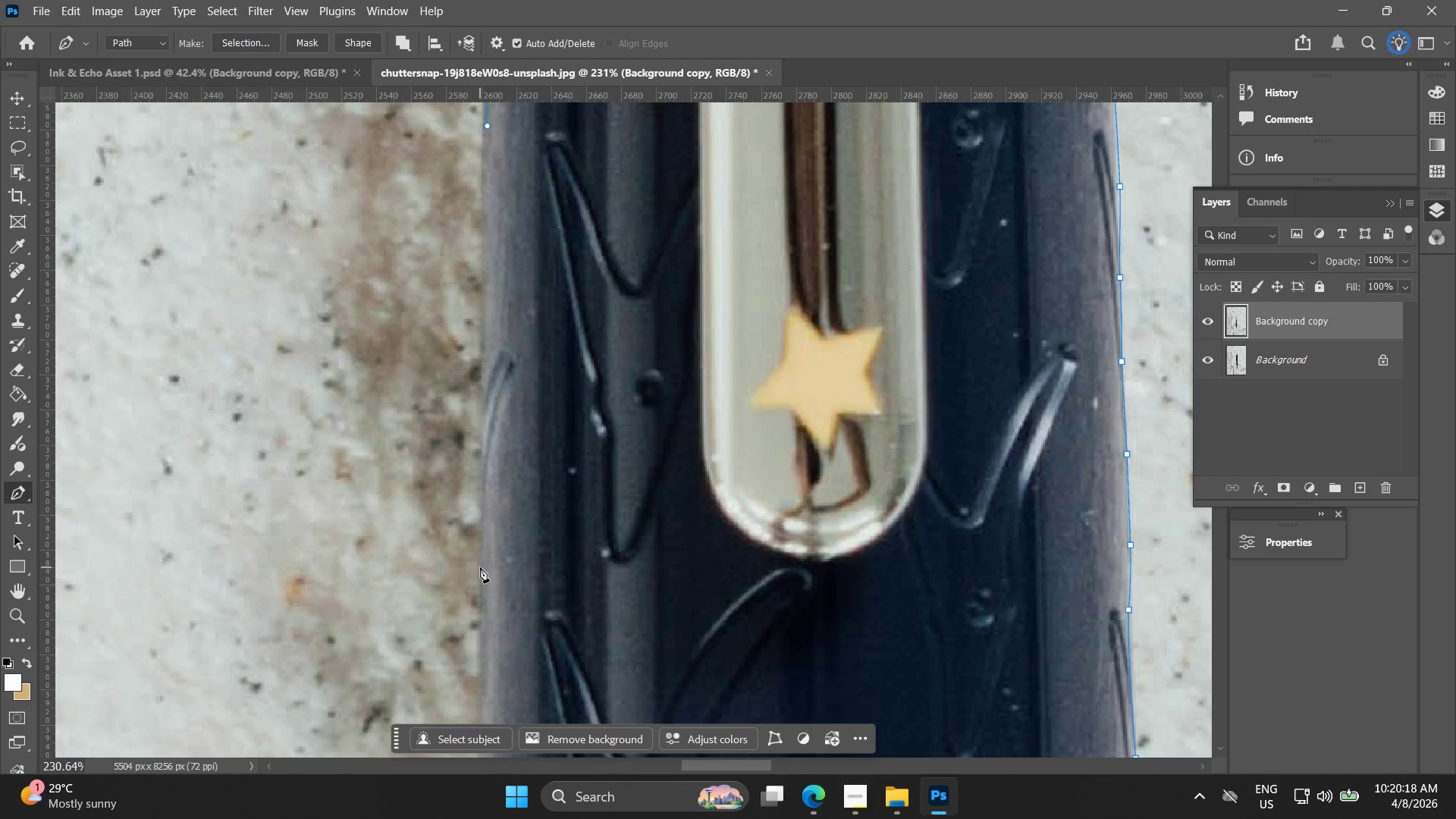 
left_click_drag(start_coordinate=[482, 567], to_coordinate=[482, 628])
 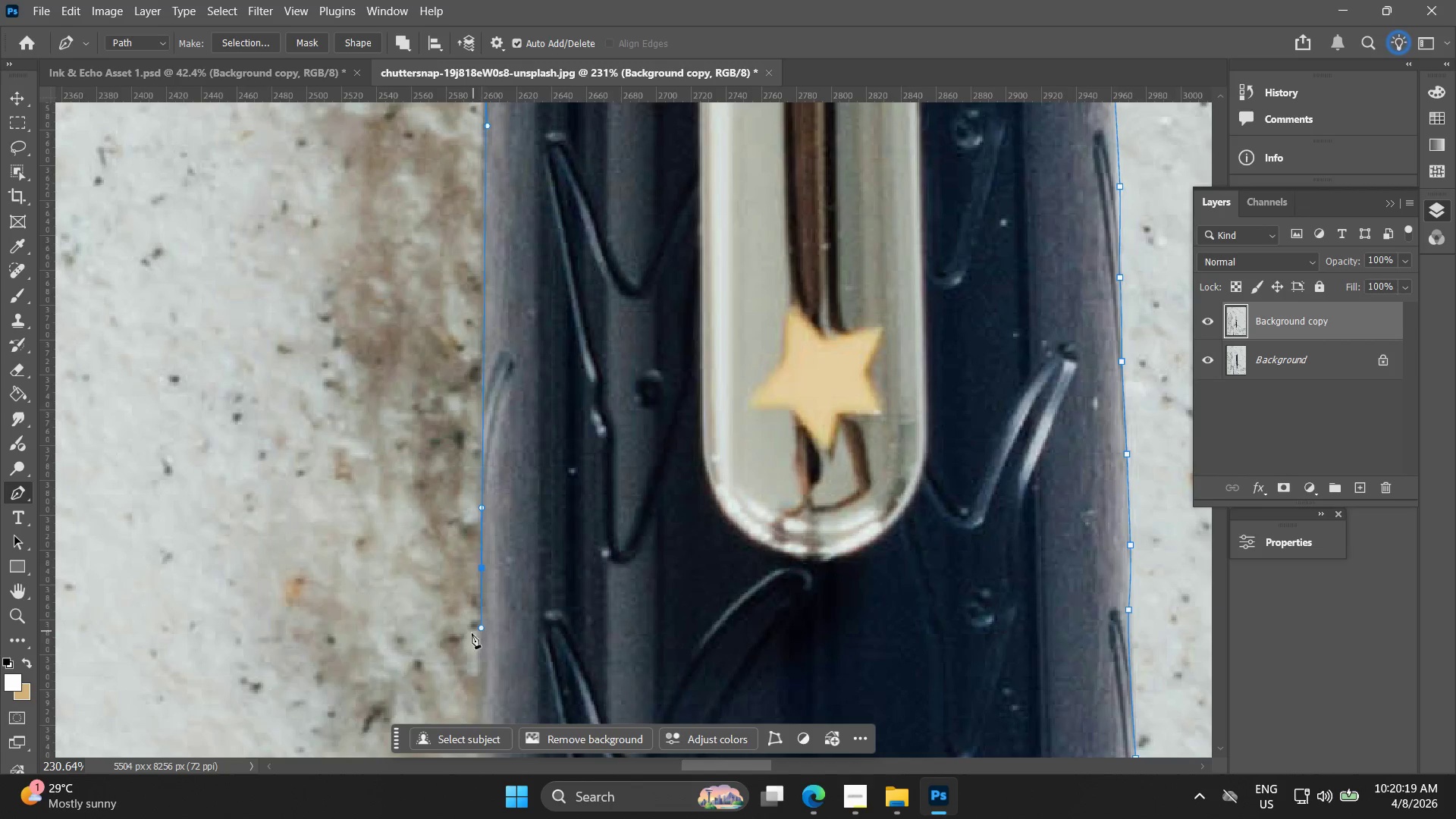 
hold_key(key=Space, duration=0.55)
 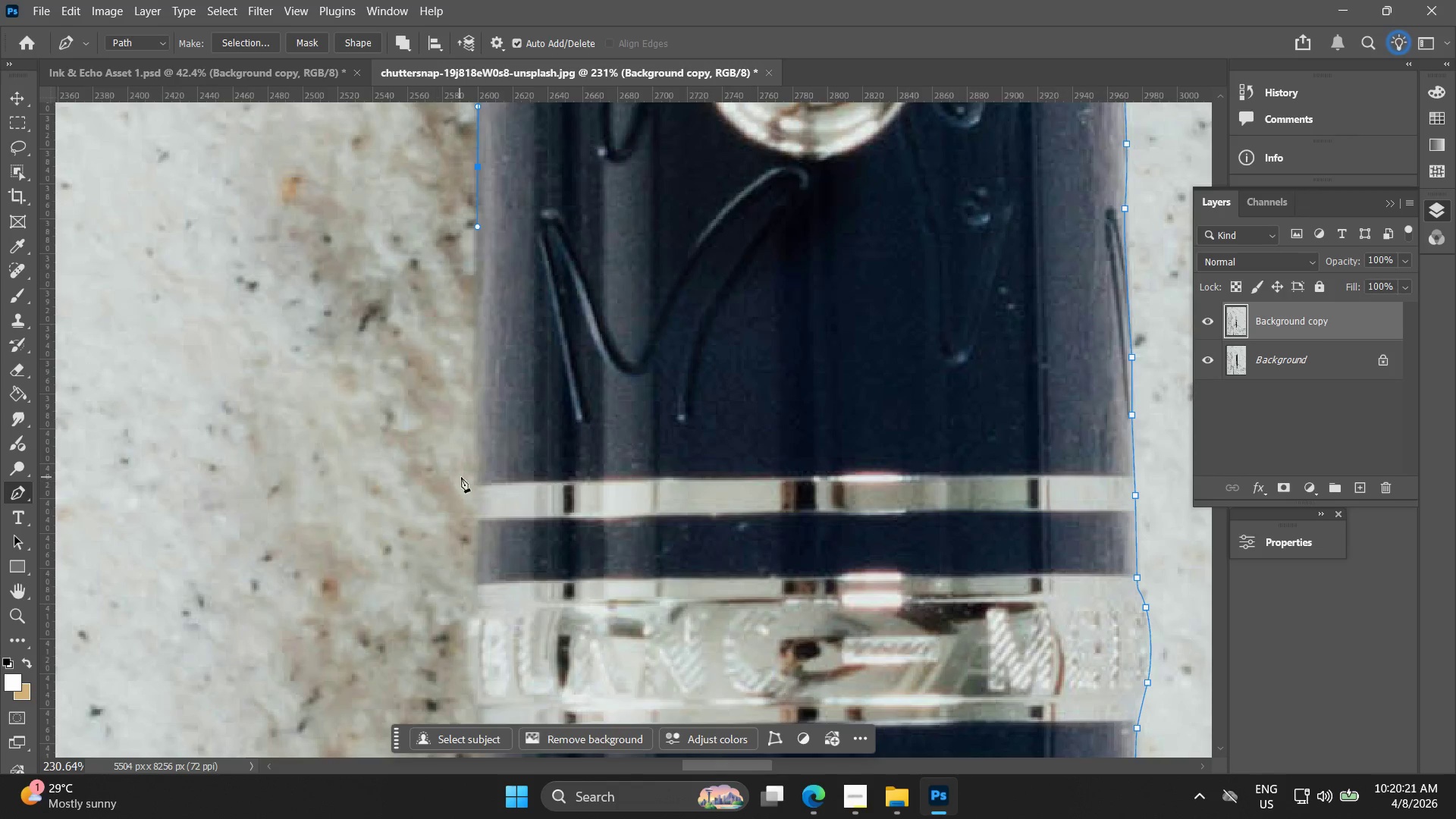 
left_click_drag(start_coordinate=[472, 577], to_coordinate=[469, 176])
 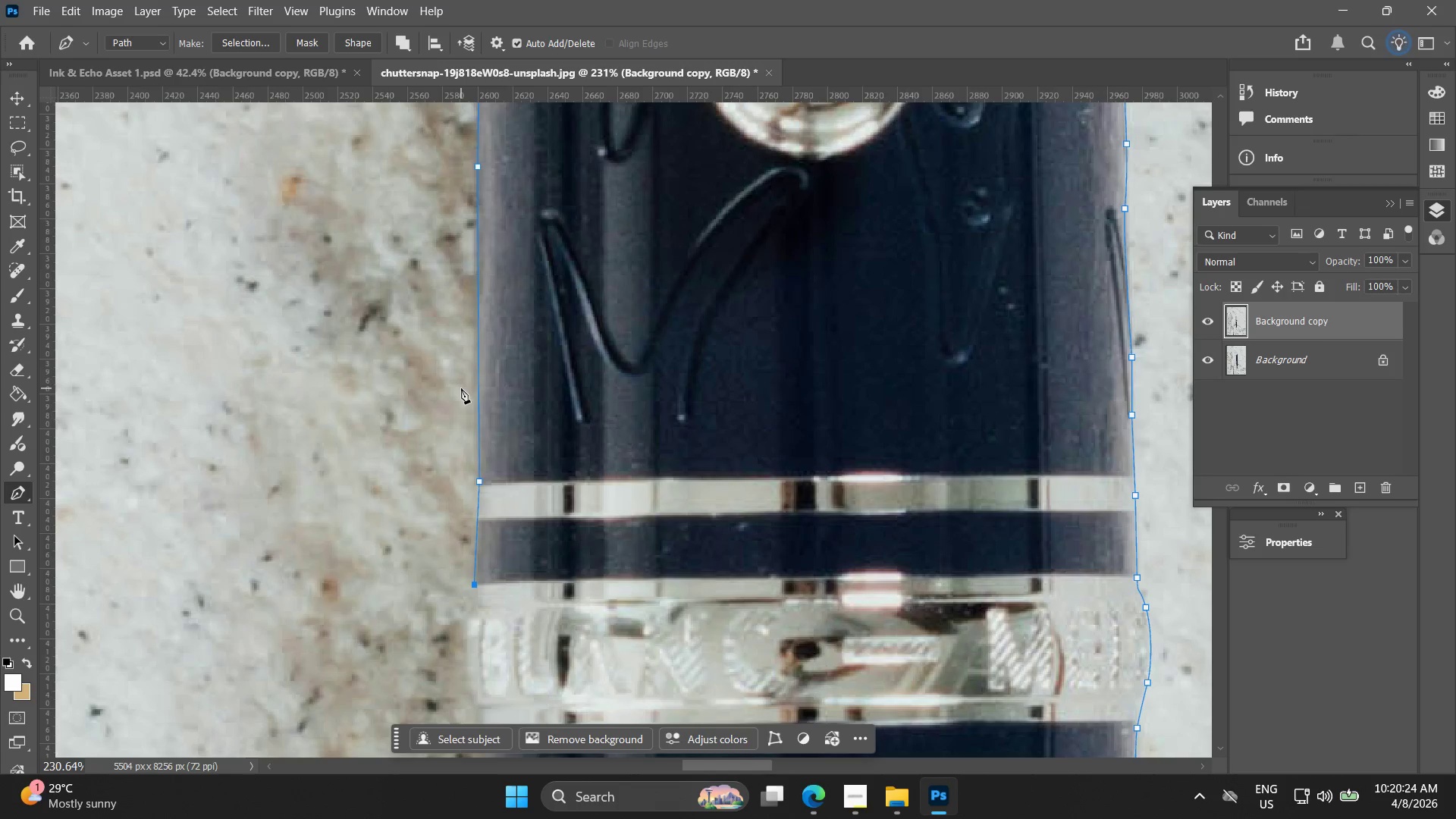 
wait(5.17)
 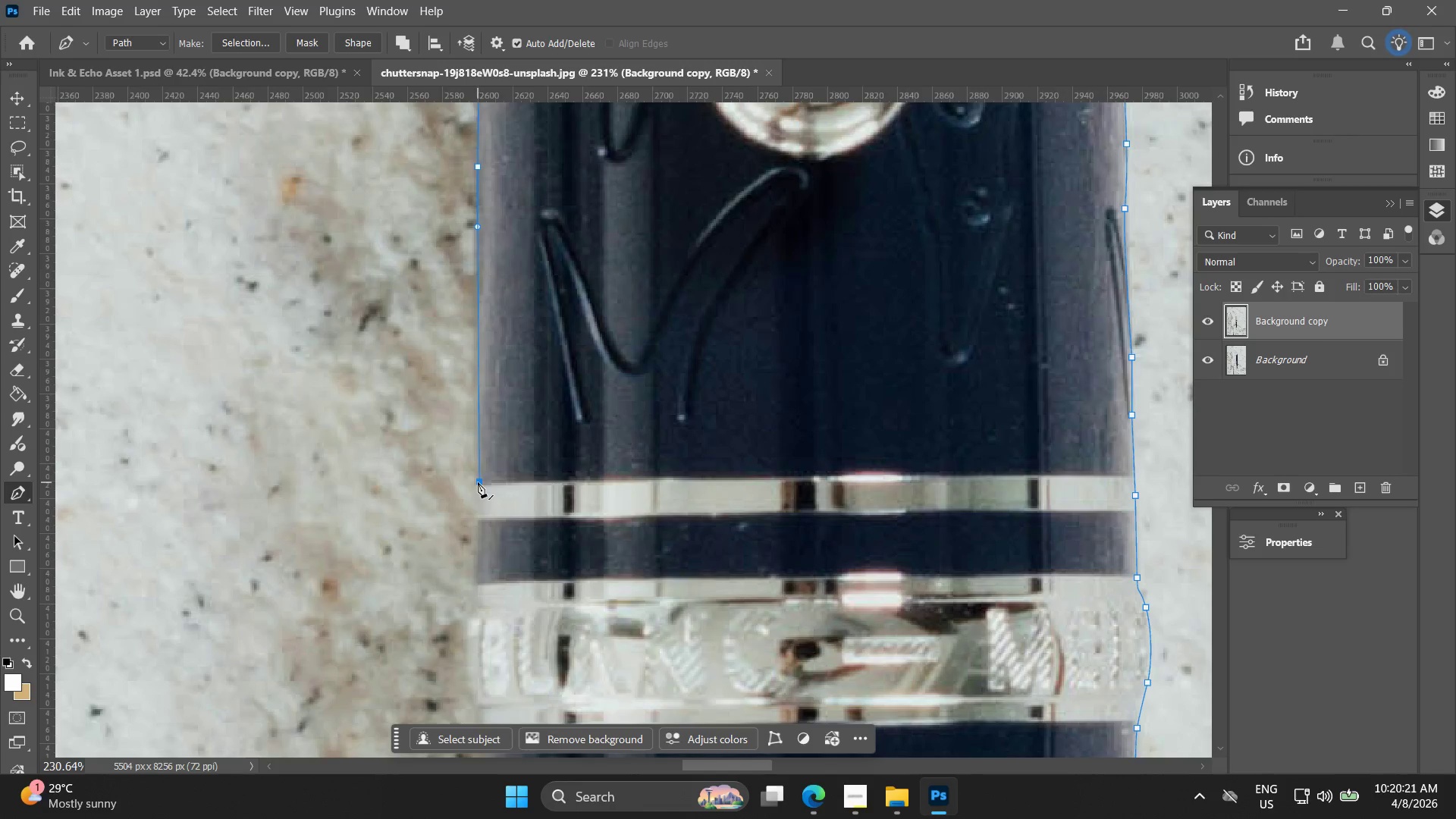 
hold_key(key=Space, duration=0.83)
 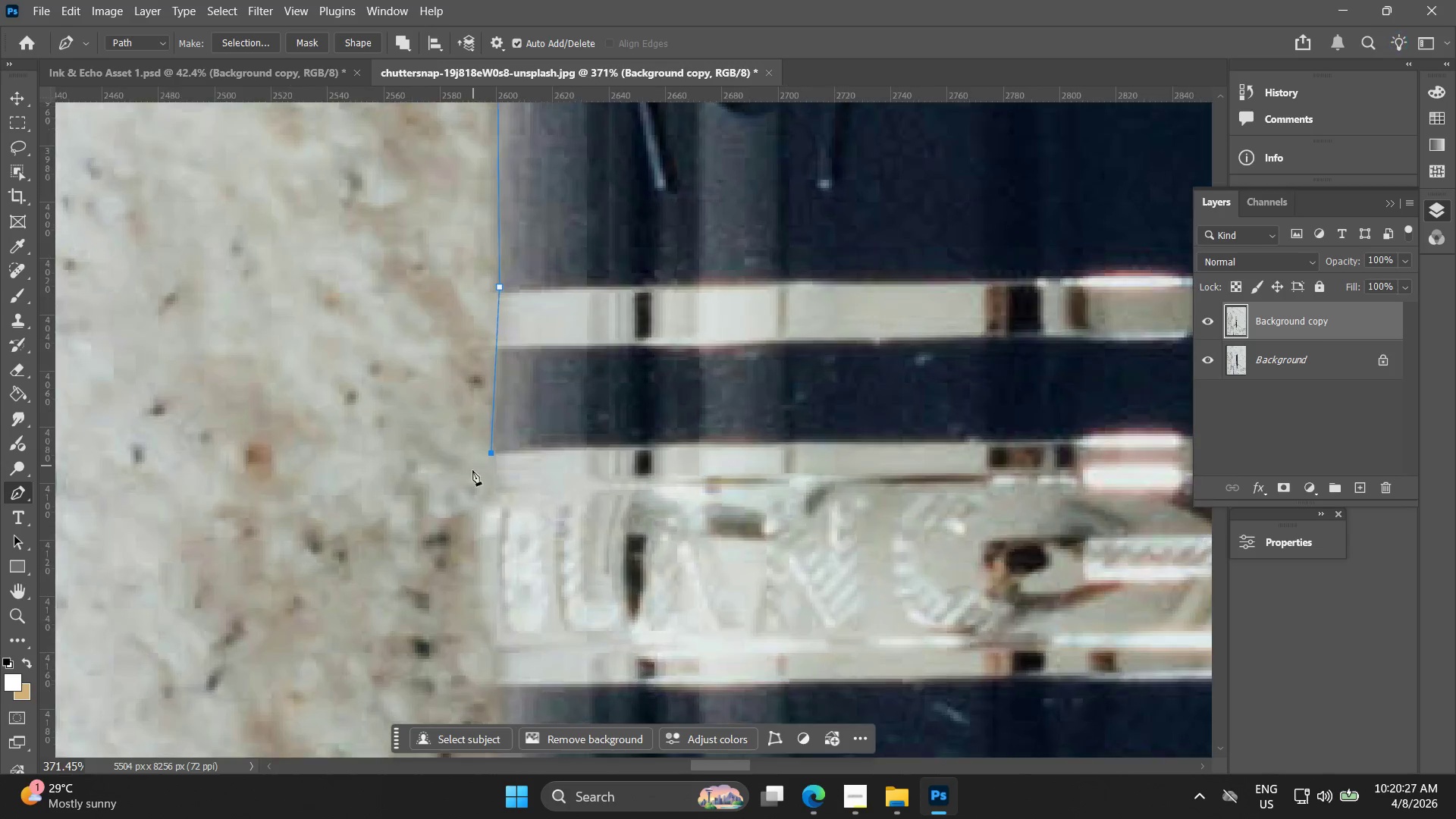 
left_click_drag(start_coordinate=[479, 566], to_coordinate=[489, 435])
 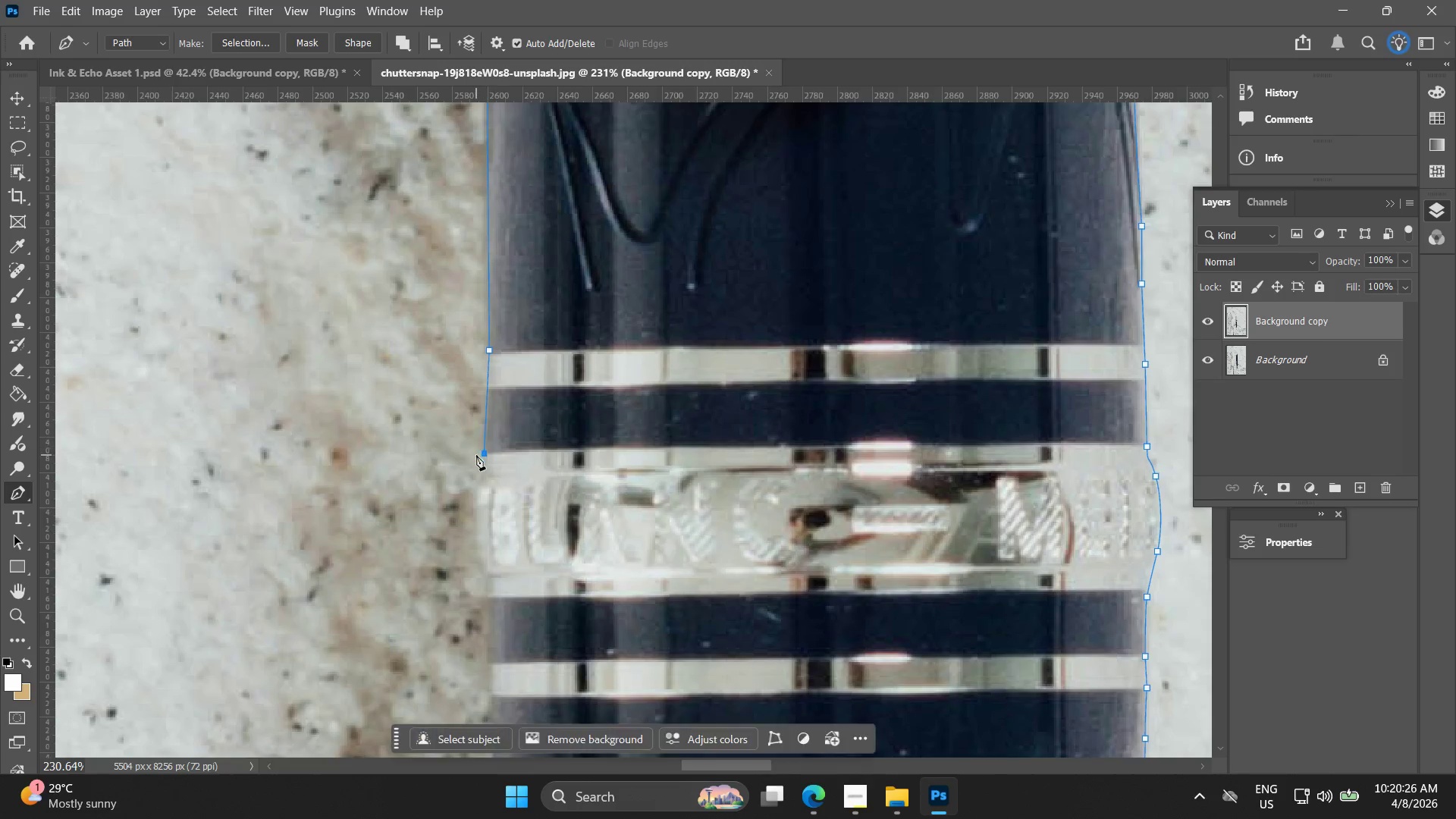 
hold_key(key=AltLeft, duration=0.58)
scroll: coordinate [472, 476], scroll_direction: up, amount: 9.0
 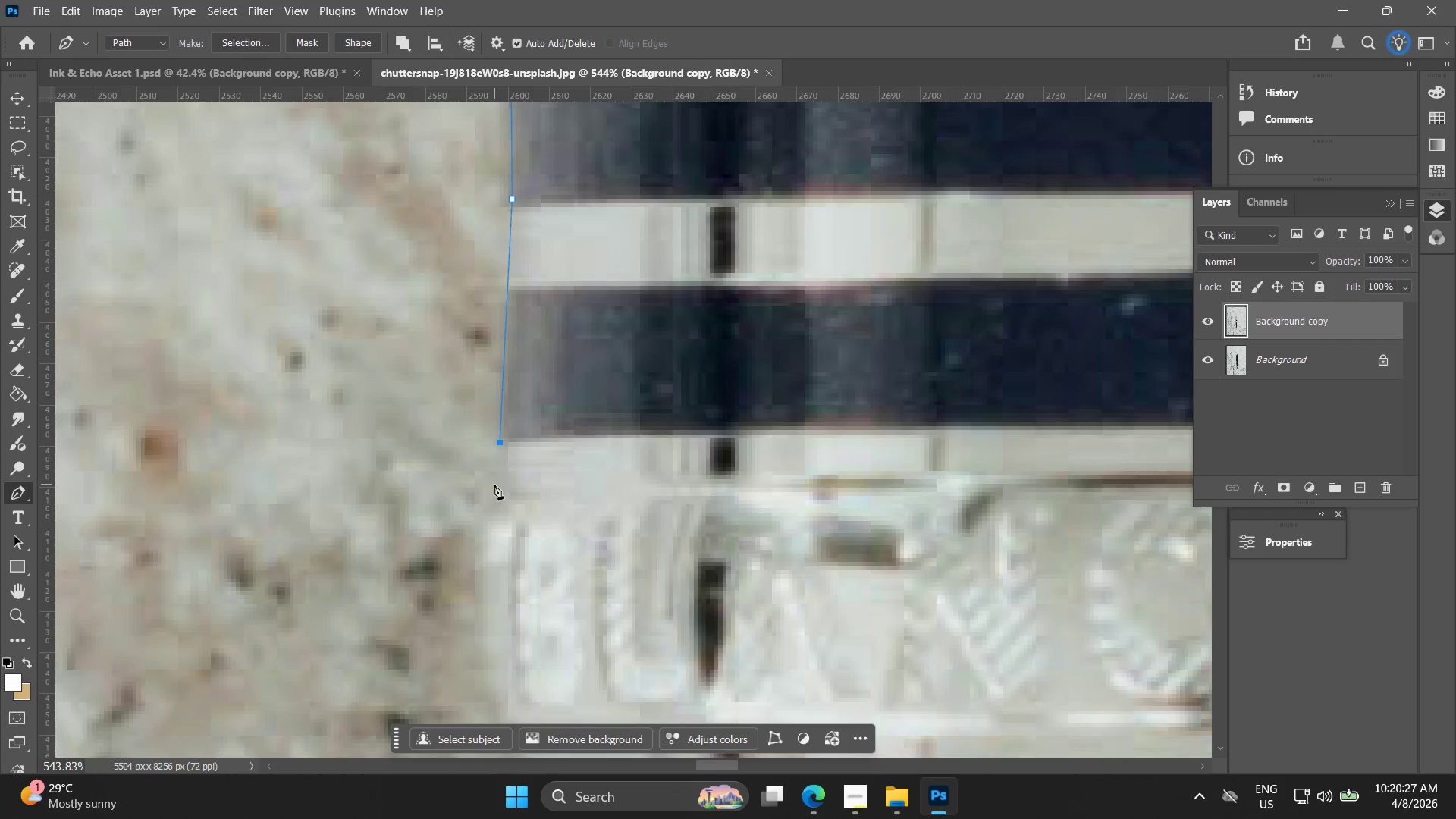 
left_click_drag(start_coordinate=[495, 506], to_coordinate=[494, 510])
 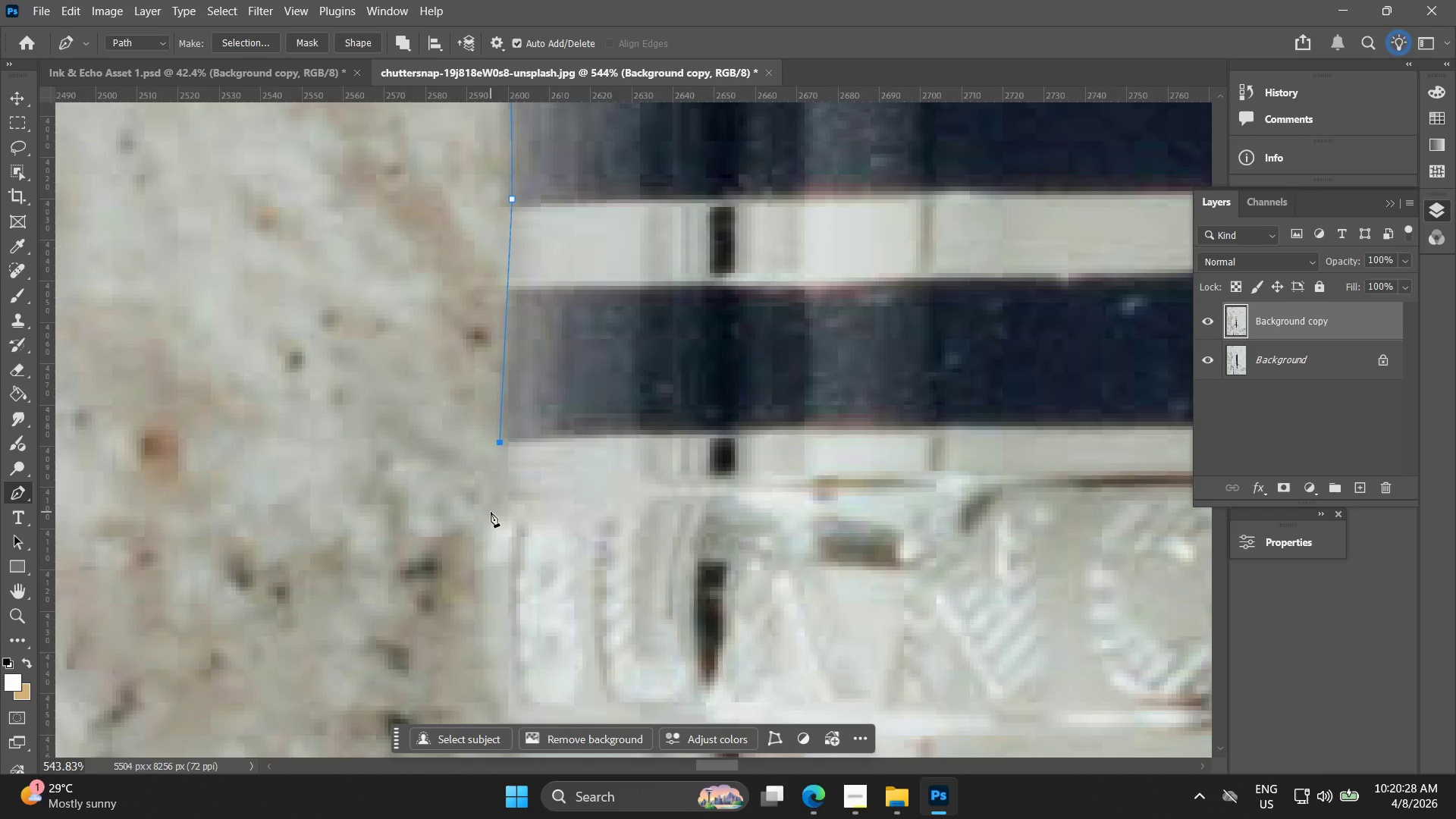 
key(Control+ControlLeft)
 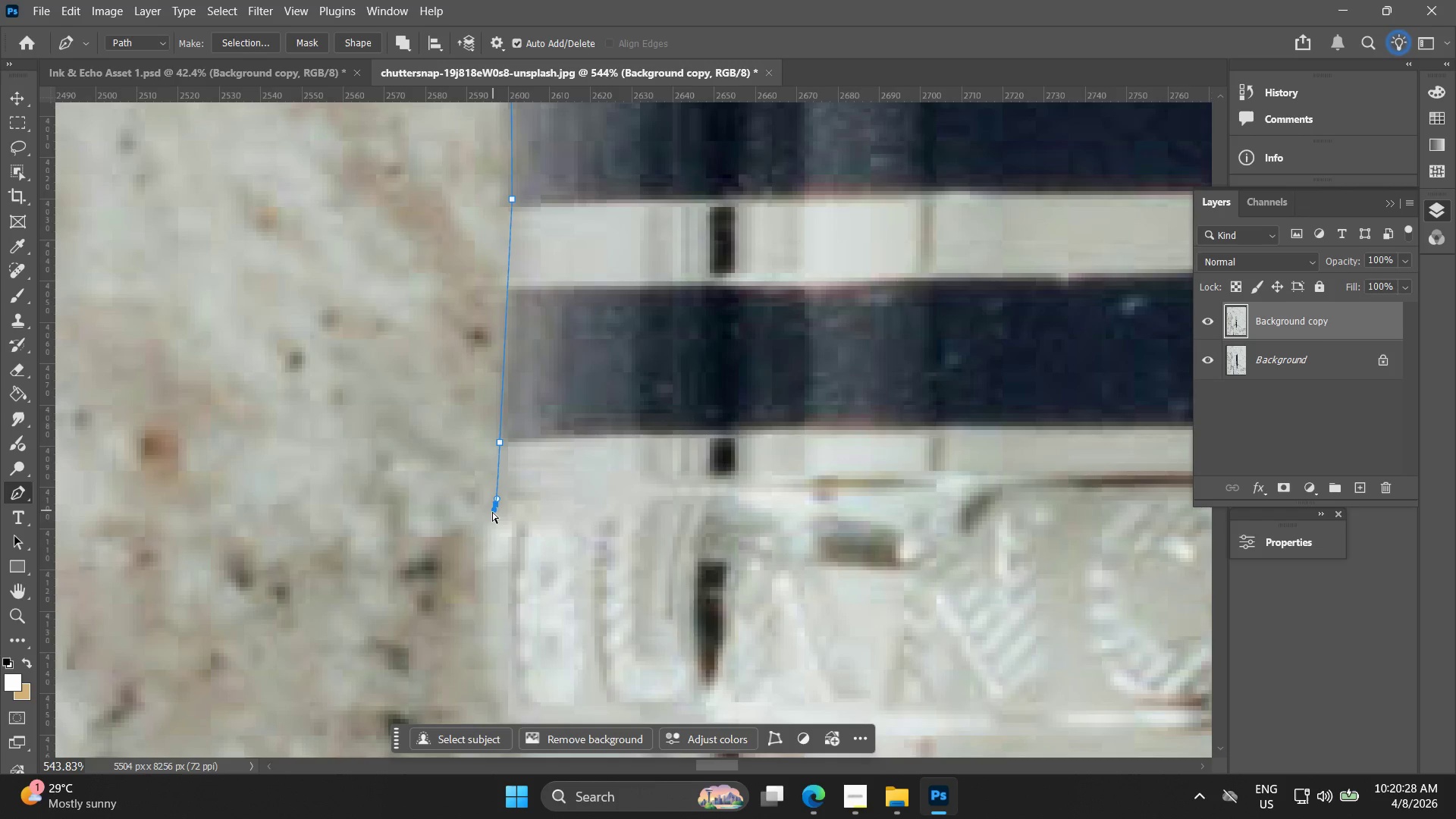 
key(Control+Z)
 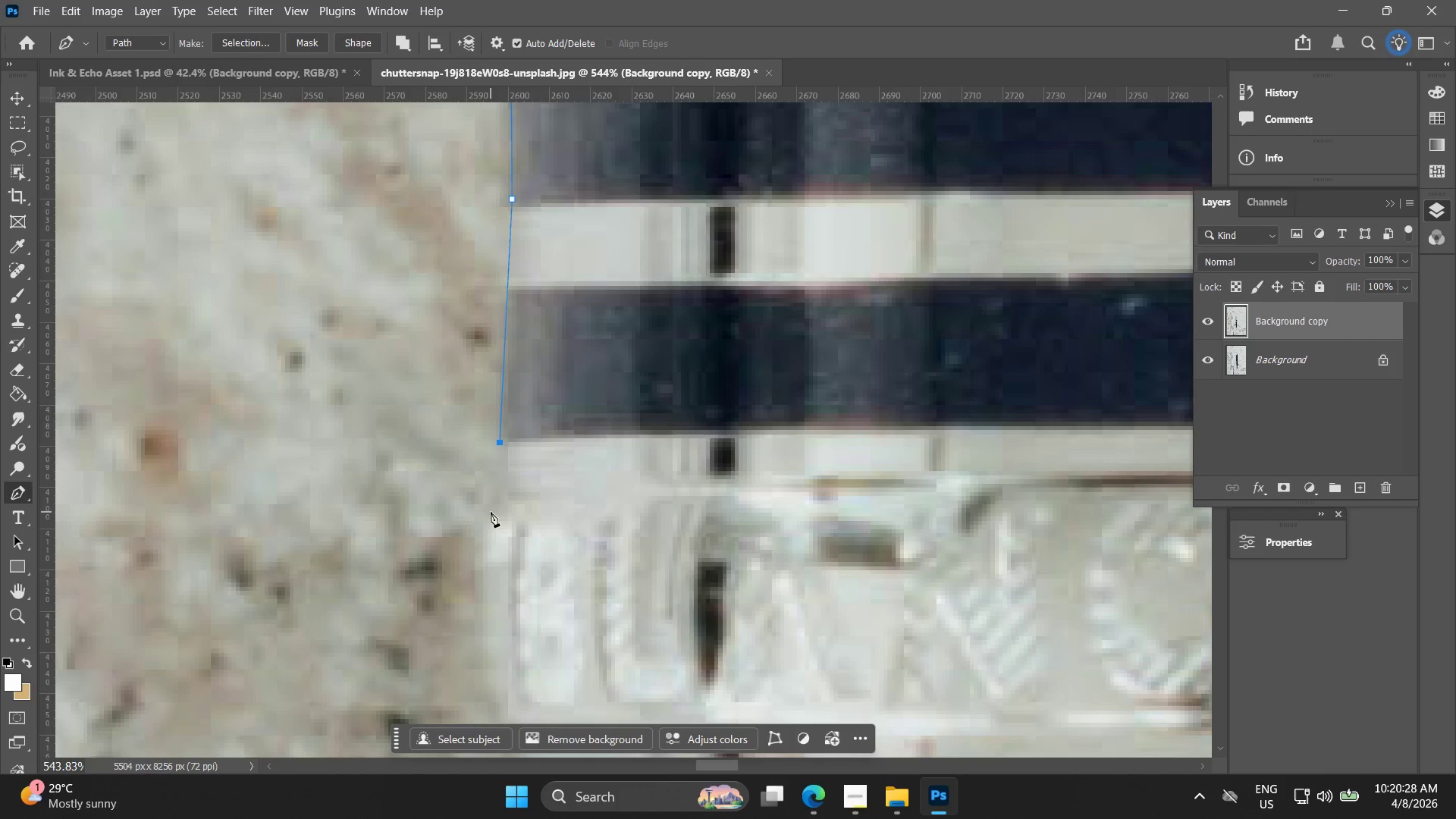 
left_click_drag(start_coordinate=[488, 510], to_coordinate=[478, 537])
 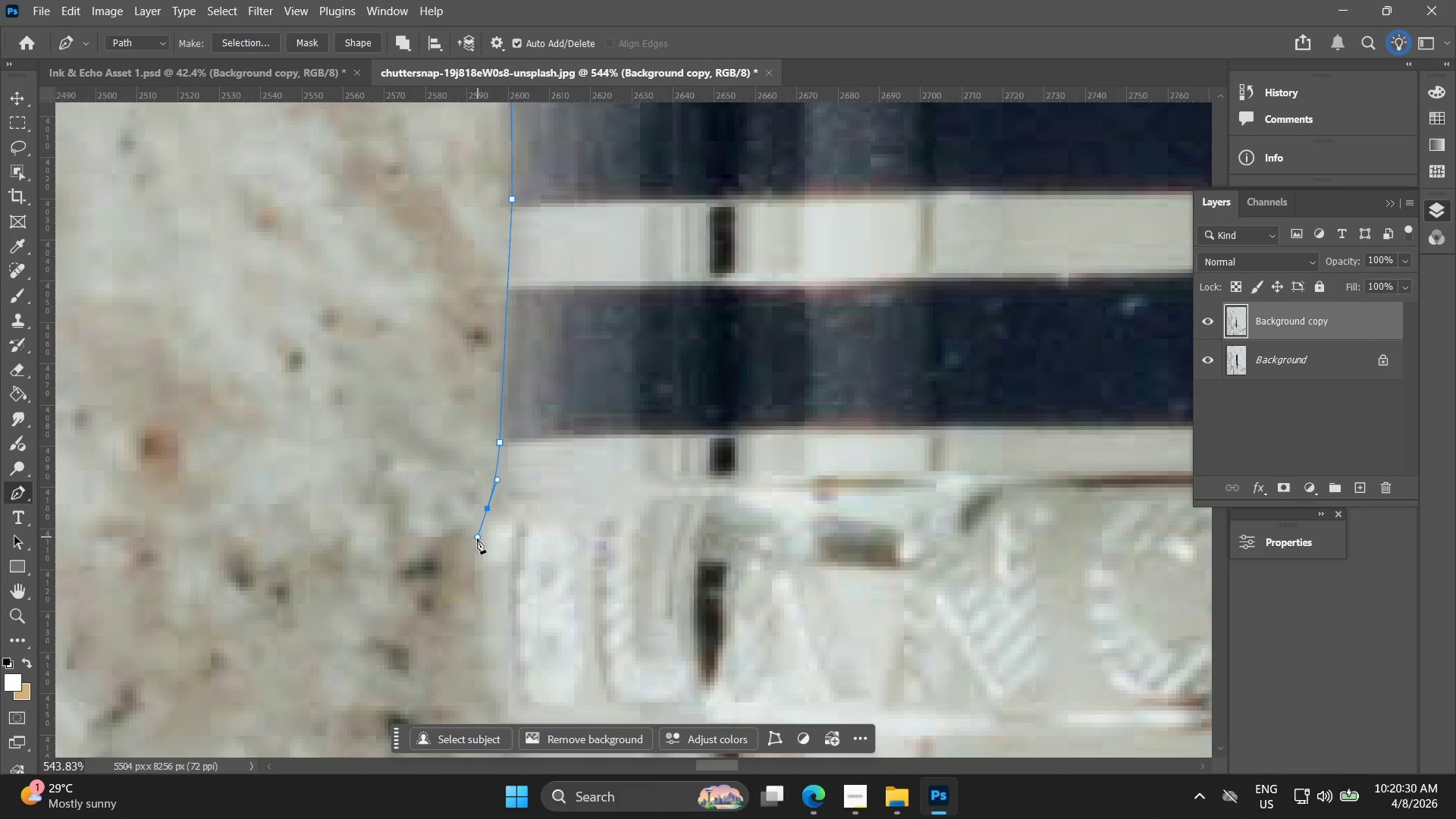 
hold_key(key=Space, duration=0.52)
 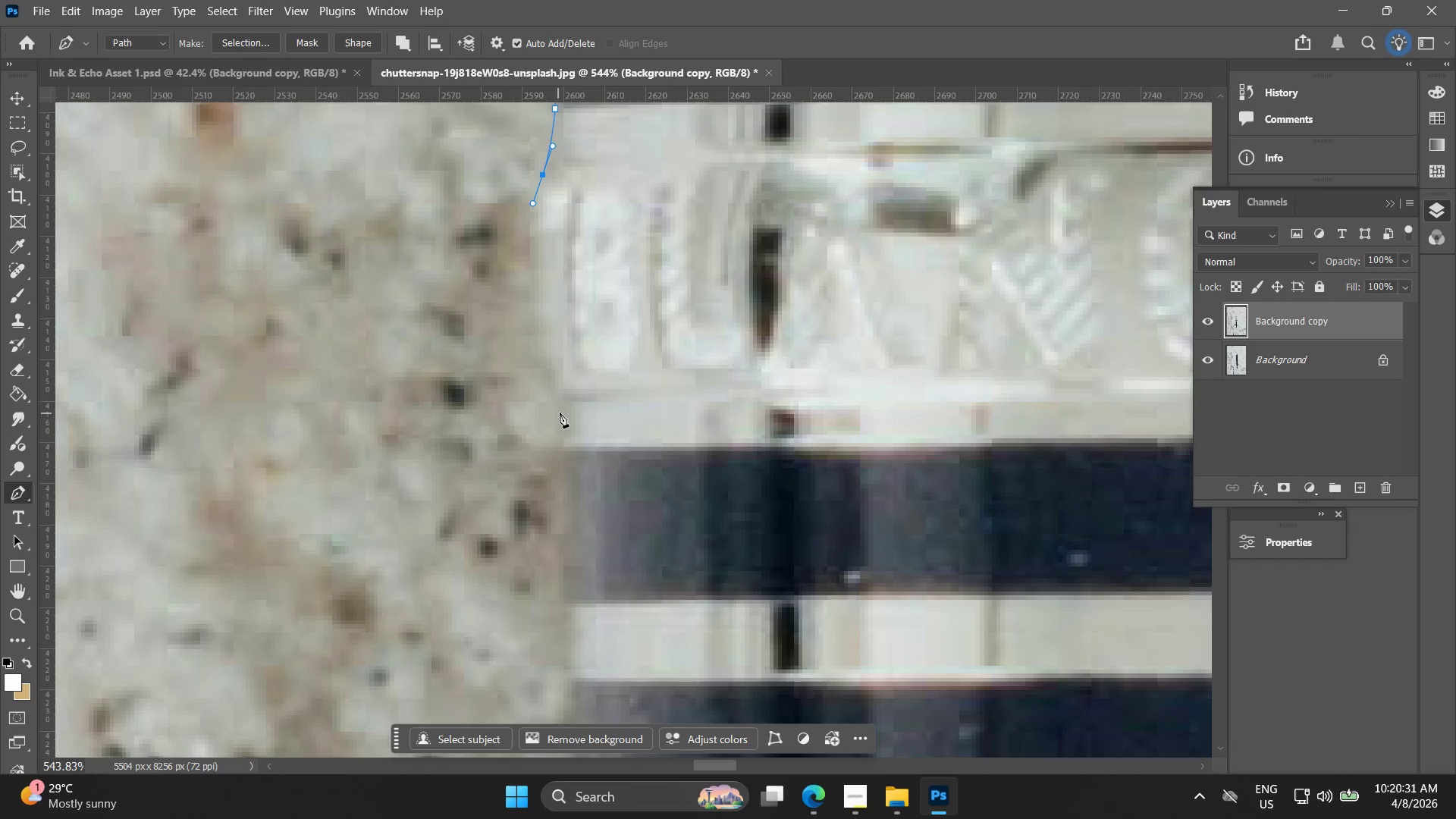 
left_click_drag(start_coordinate=[461, 574], to_coordinate=[516, 240])
 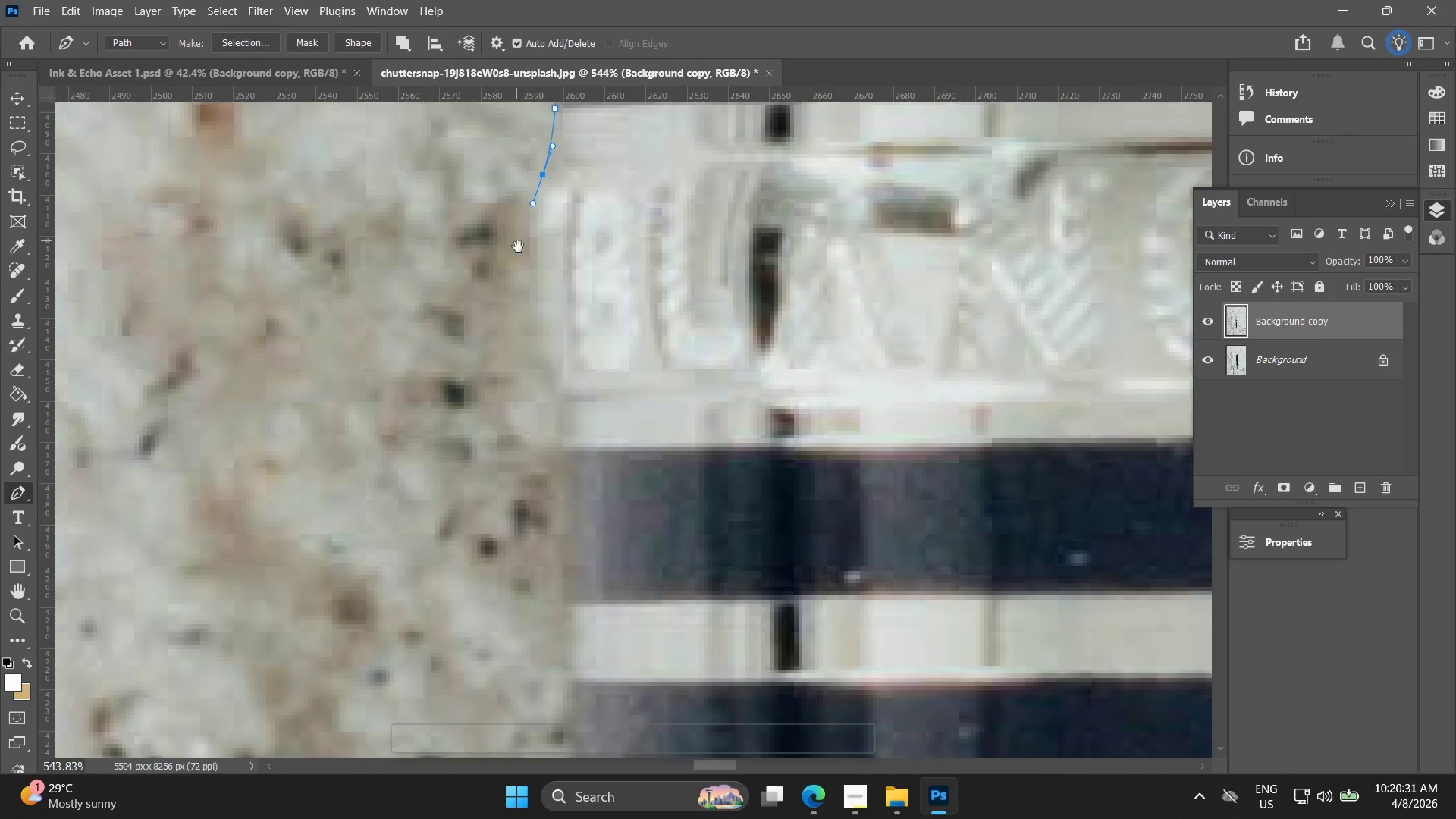 
hold_key(key=Space, duration=4.42)
 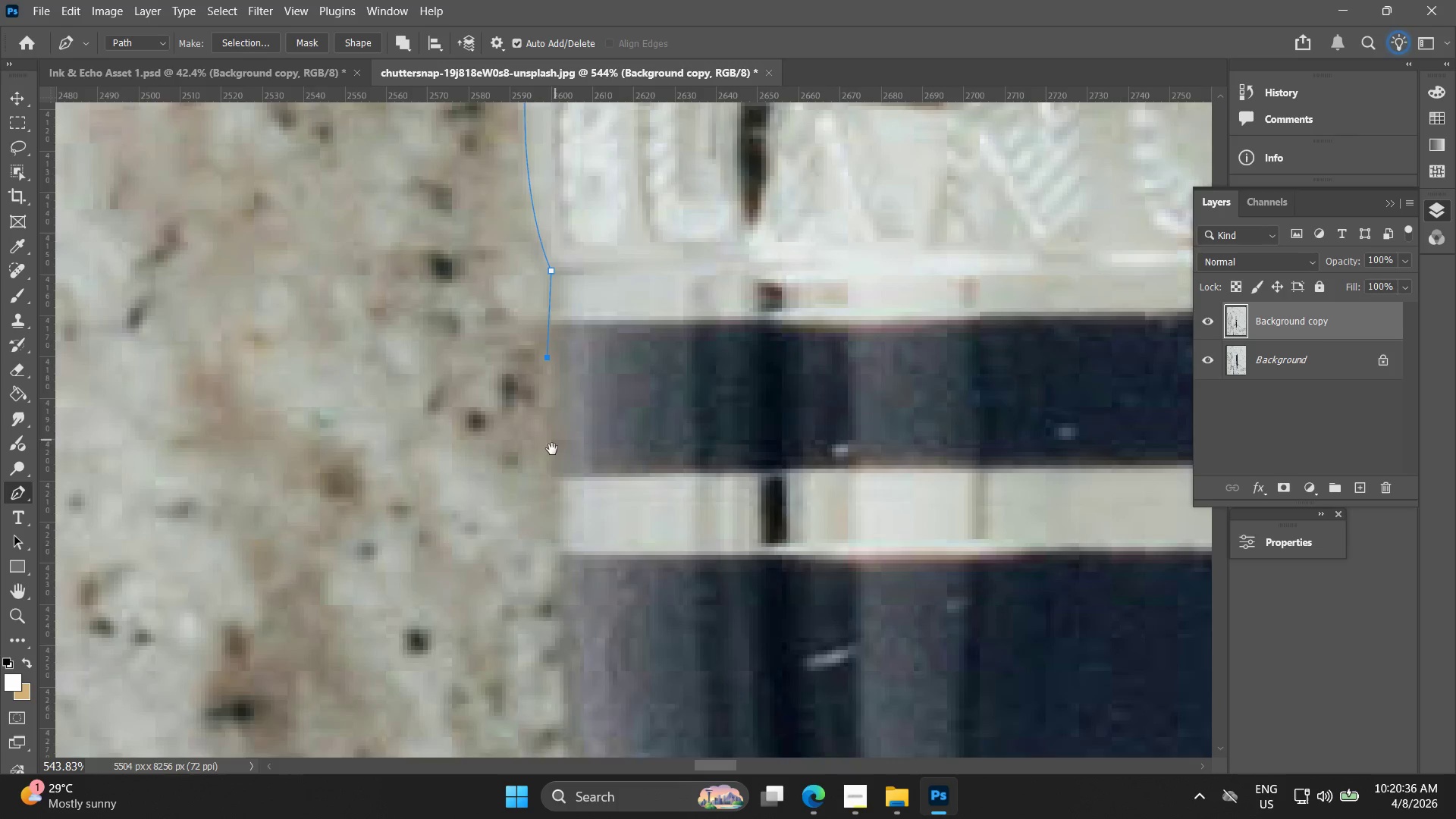 
left_click_drag(start_coordinate=[564, 398], to_coordinate=[594, 466])
 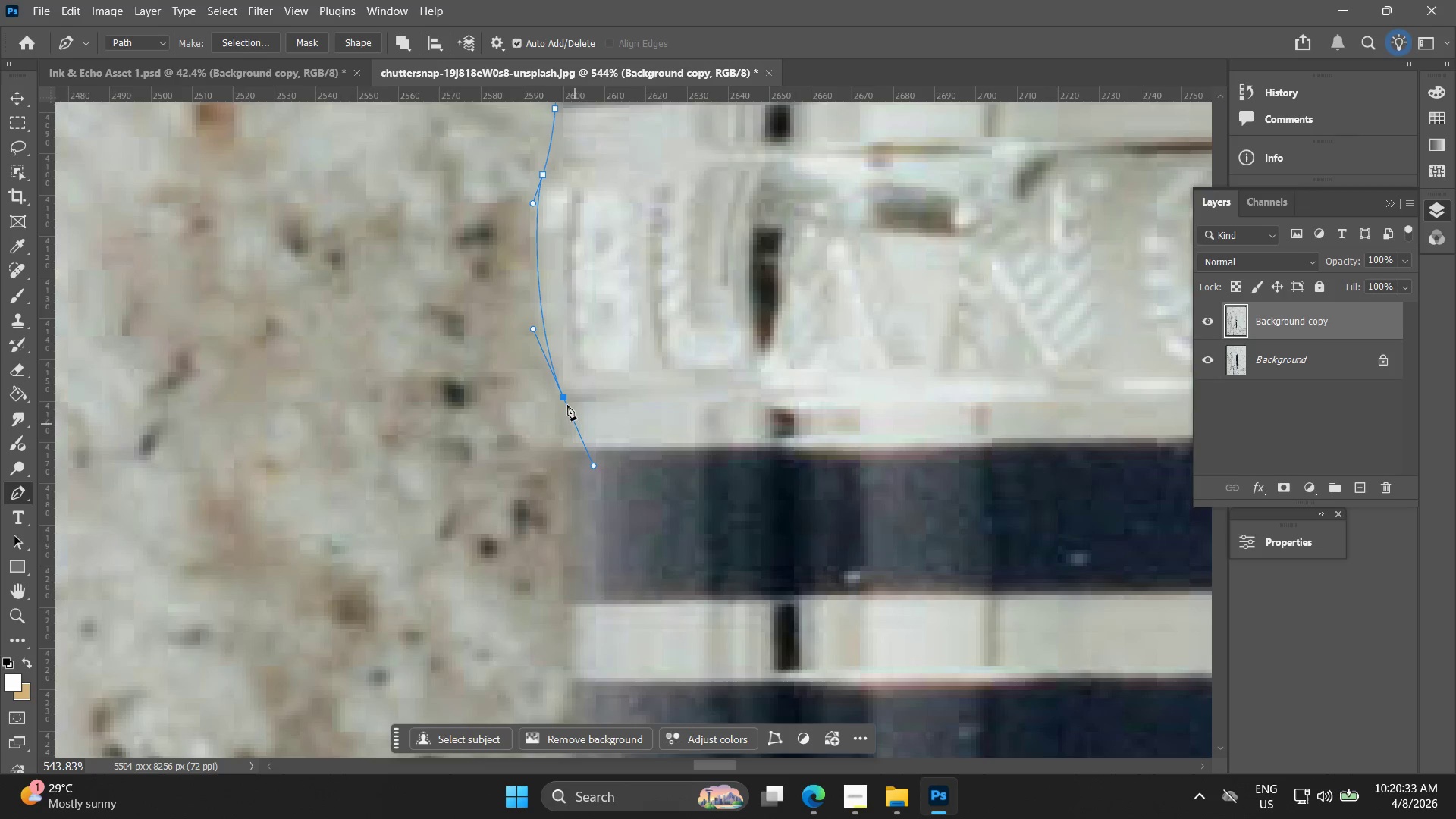 
hold_key(key=AltLeft, duration=0.89)
left_click([562, 398])
 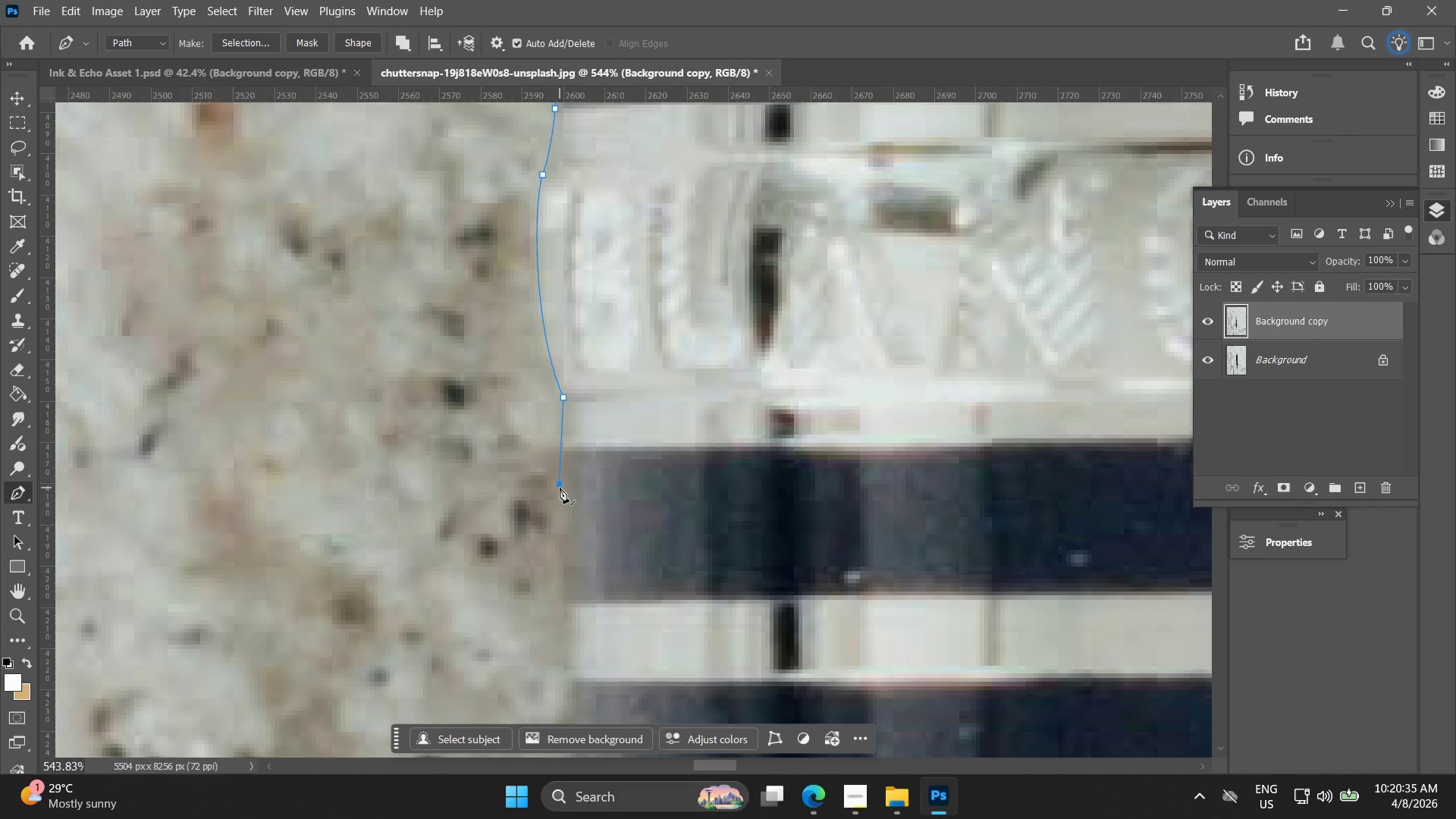 
hold_key(key=Space, duration=0.45)
 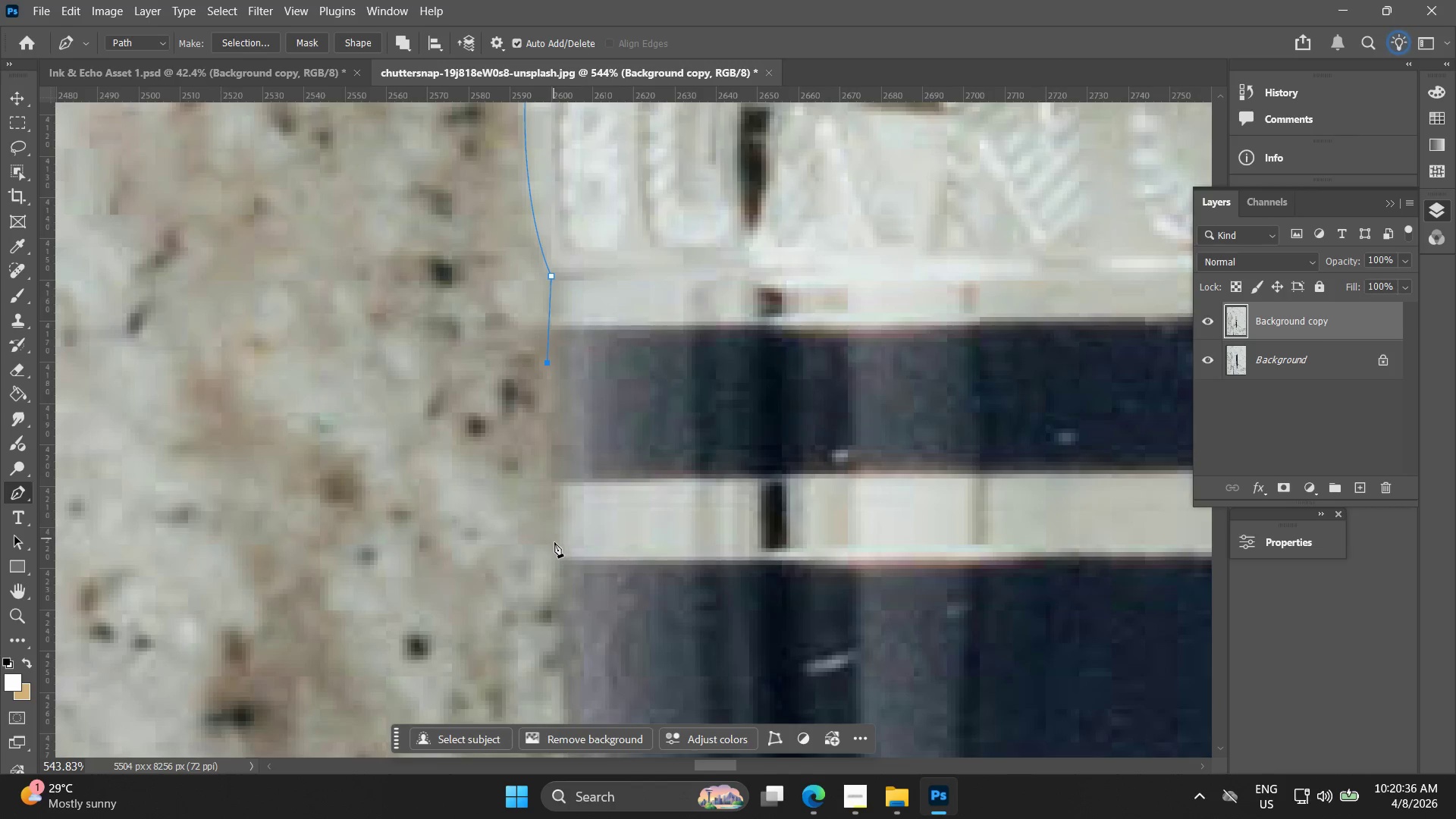 
left_click_drag(start_coordinate=[567, 566], to_coordinate=[555, 445])
 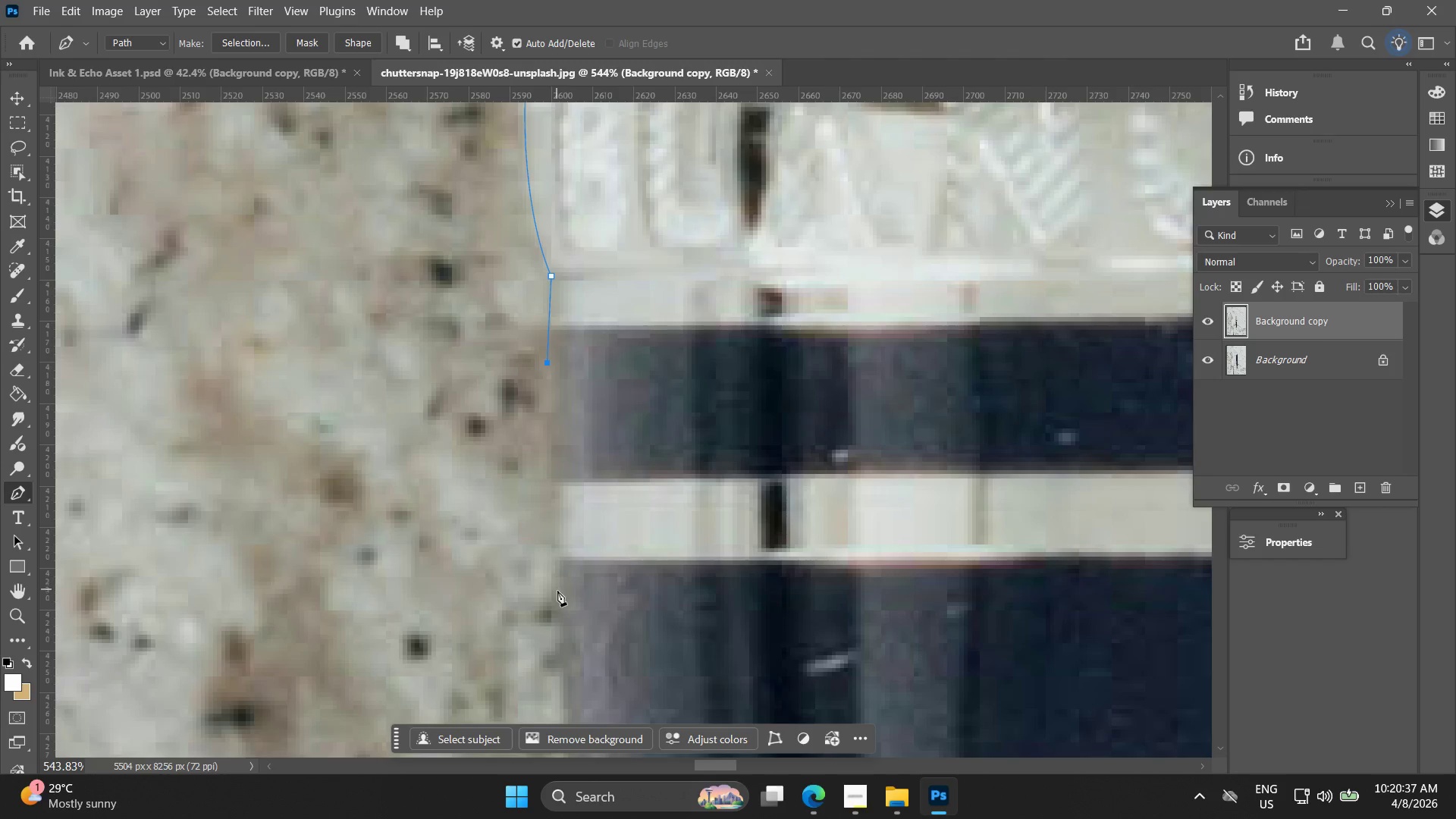 
hold_key(key=Space, duration=0.48)
 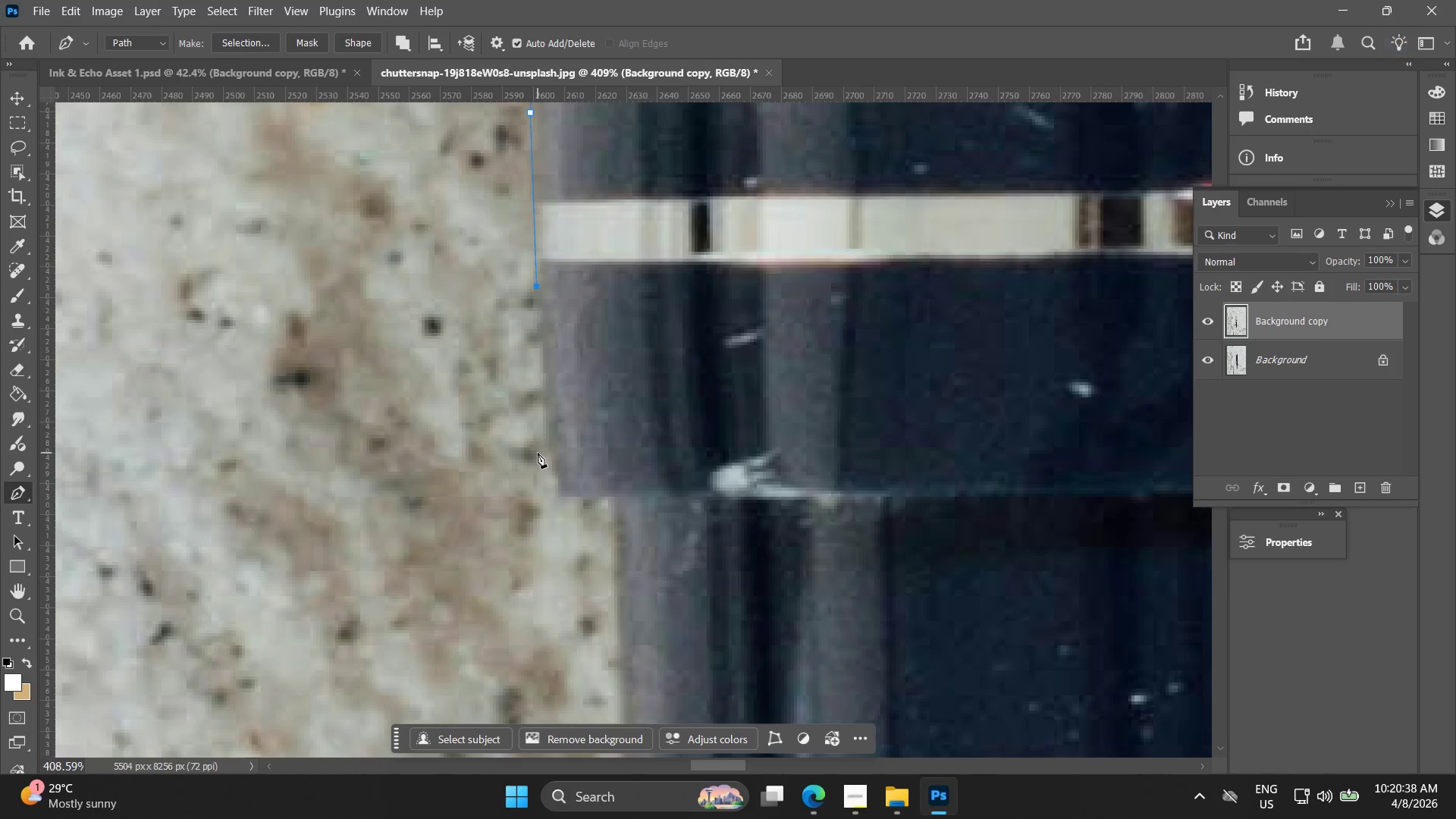 
left_click_drag(start_coordinate=[555, 578], to_coordinate=[535, 216])
 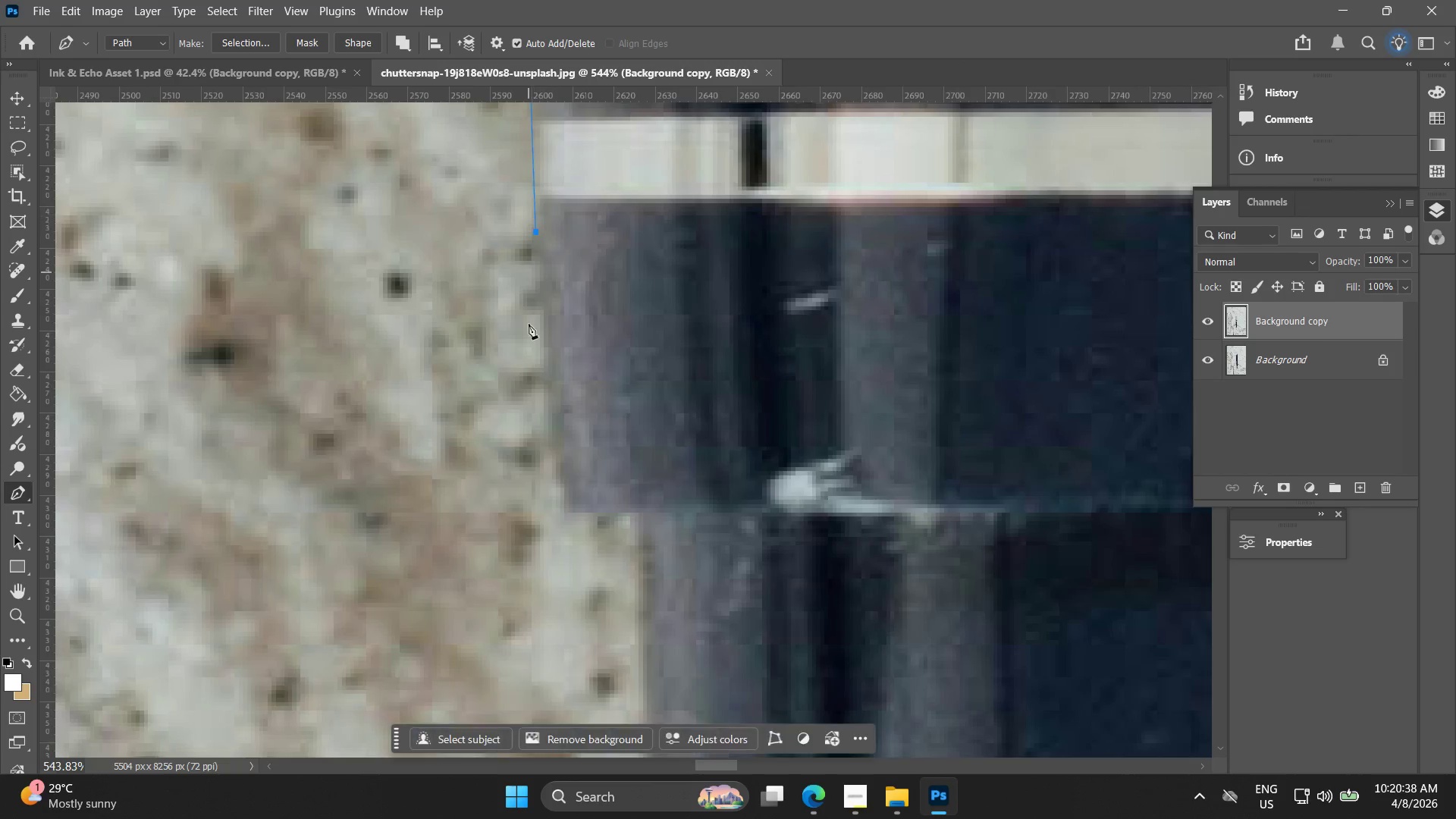 
key(Alt+AltLeft)
 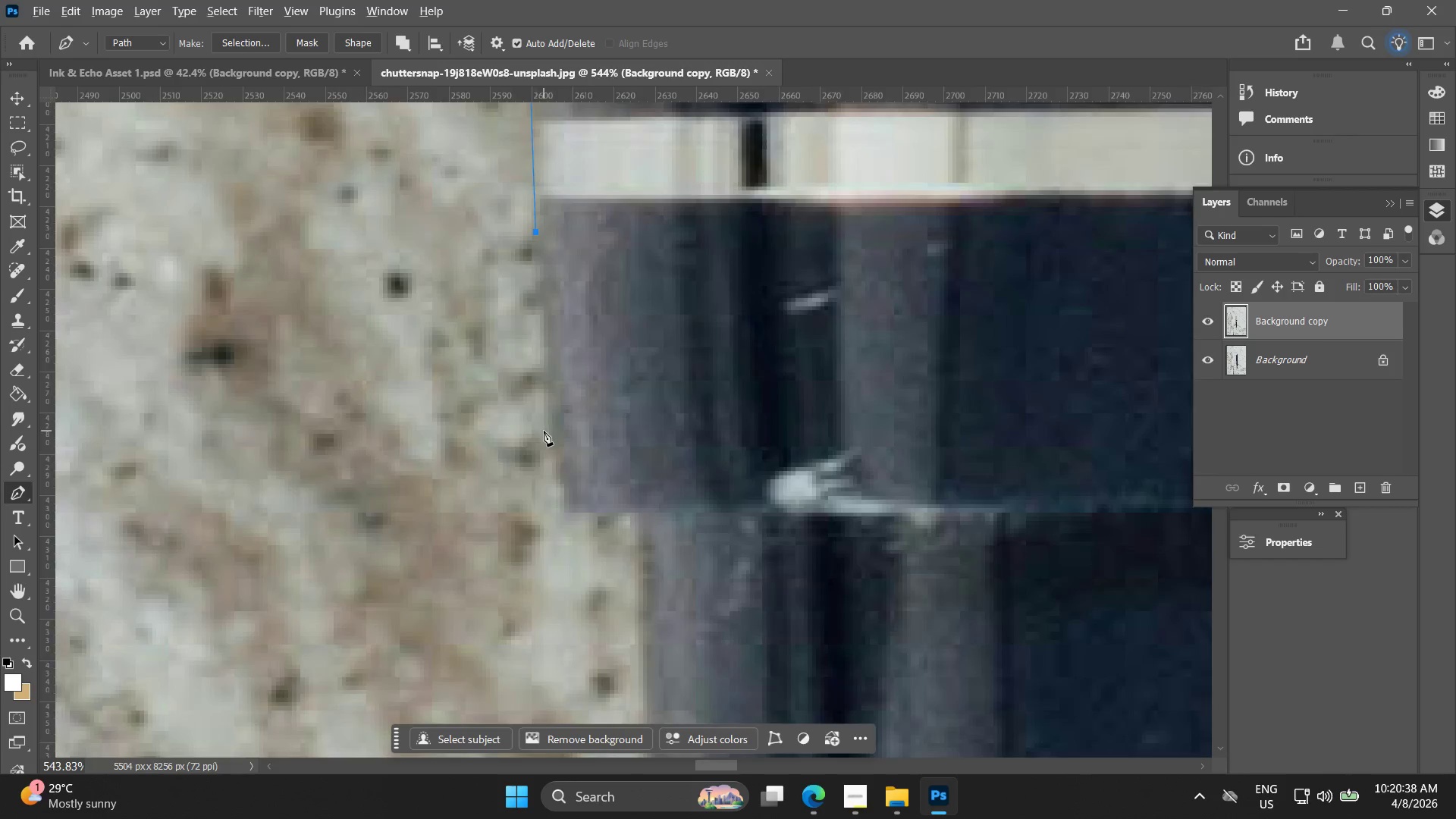 
scroll: coordinate [538, 451], scroll_direction: down, amount: 3.0
 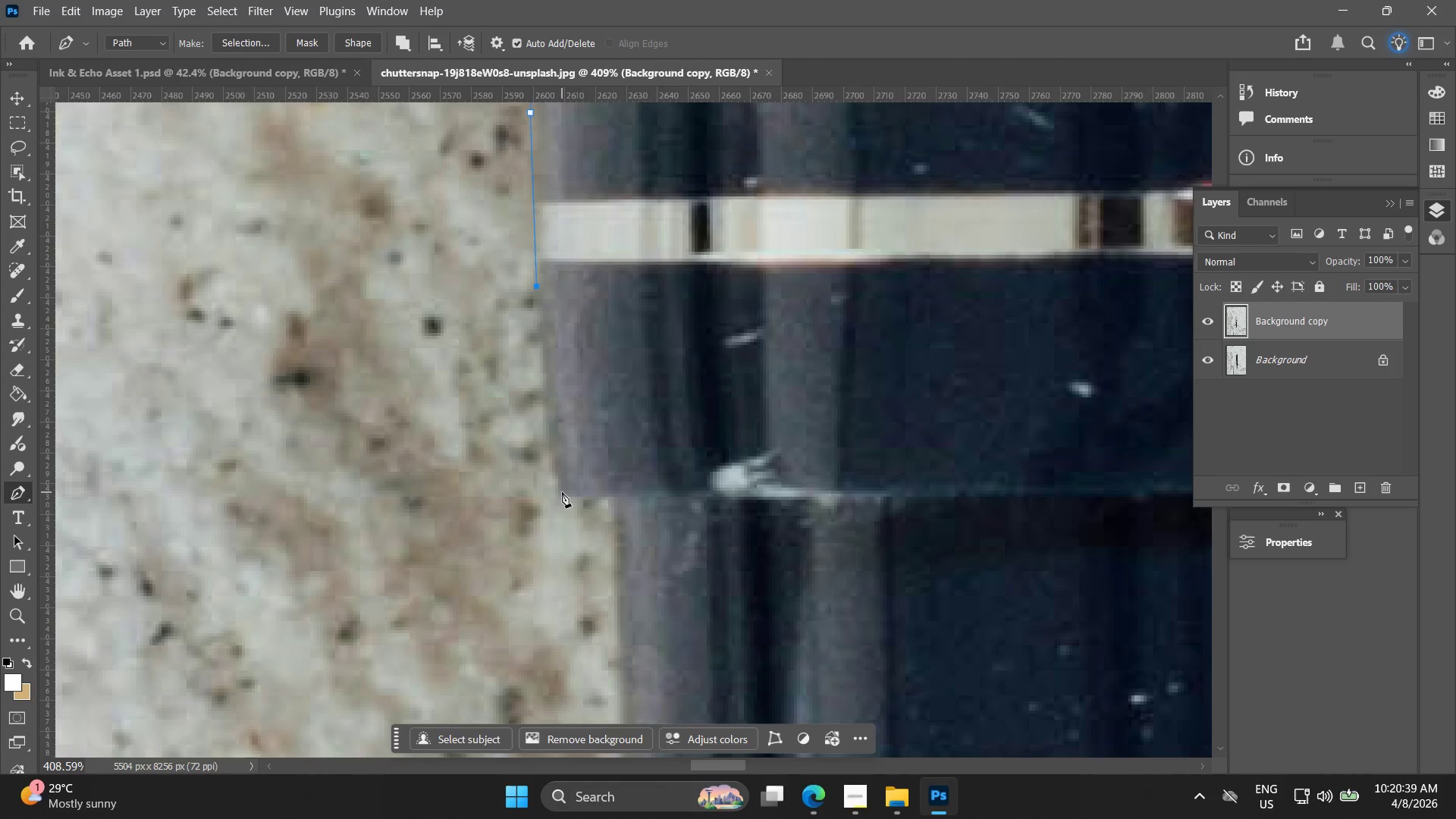 
left_click_drag(start_coordinate=[562, 493], to_coordinate=[565, 507])
 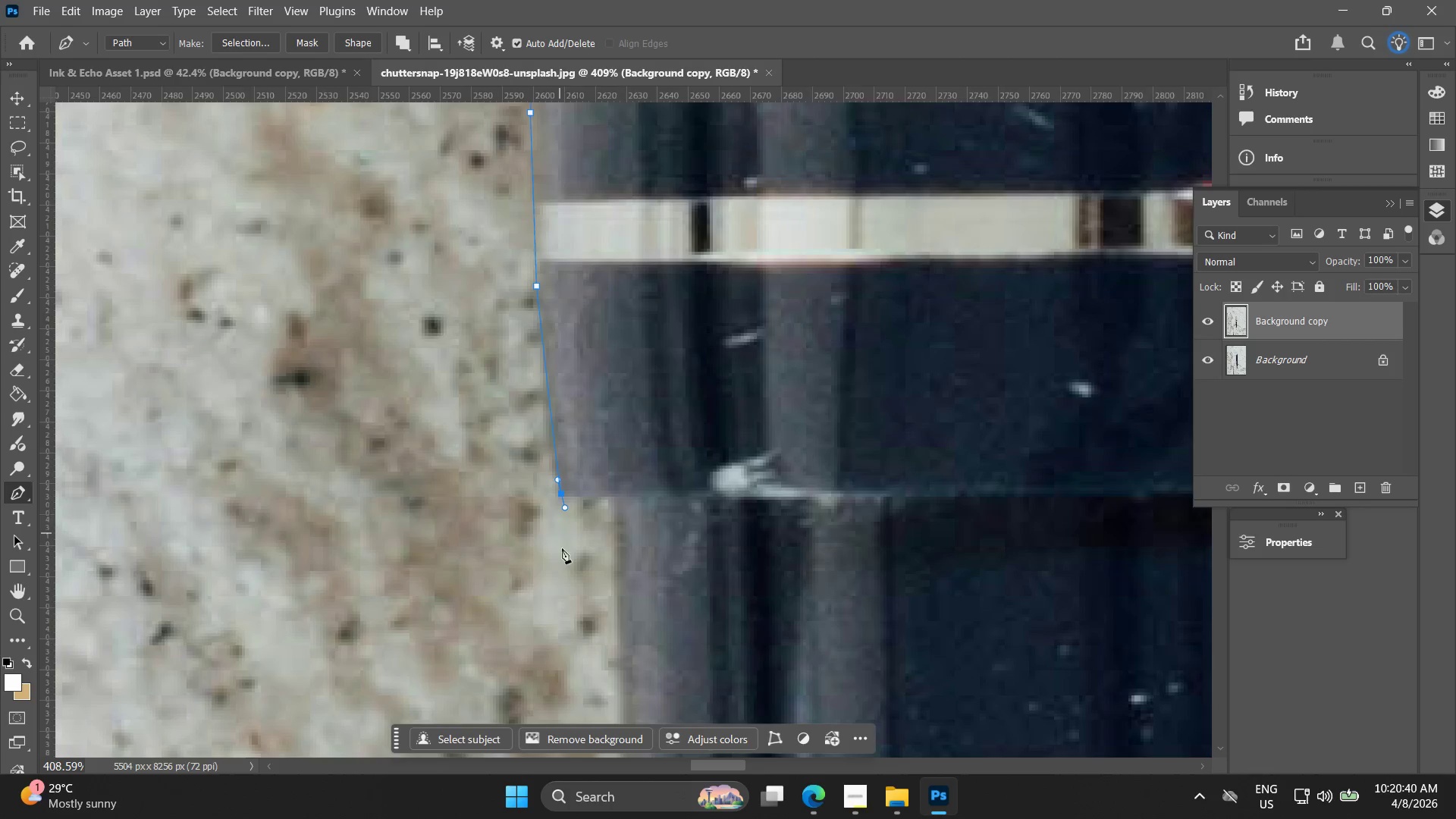 
hold_key(key=Space, duration=0.42)
 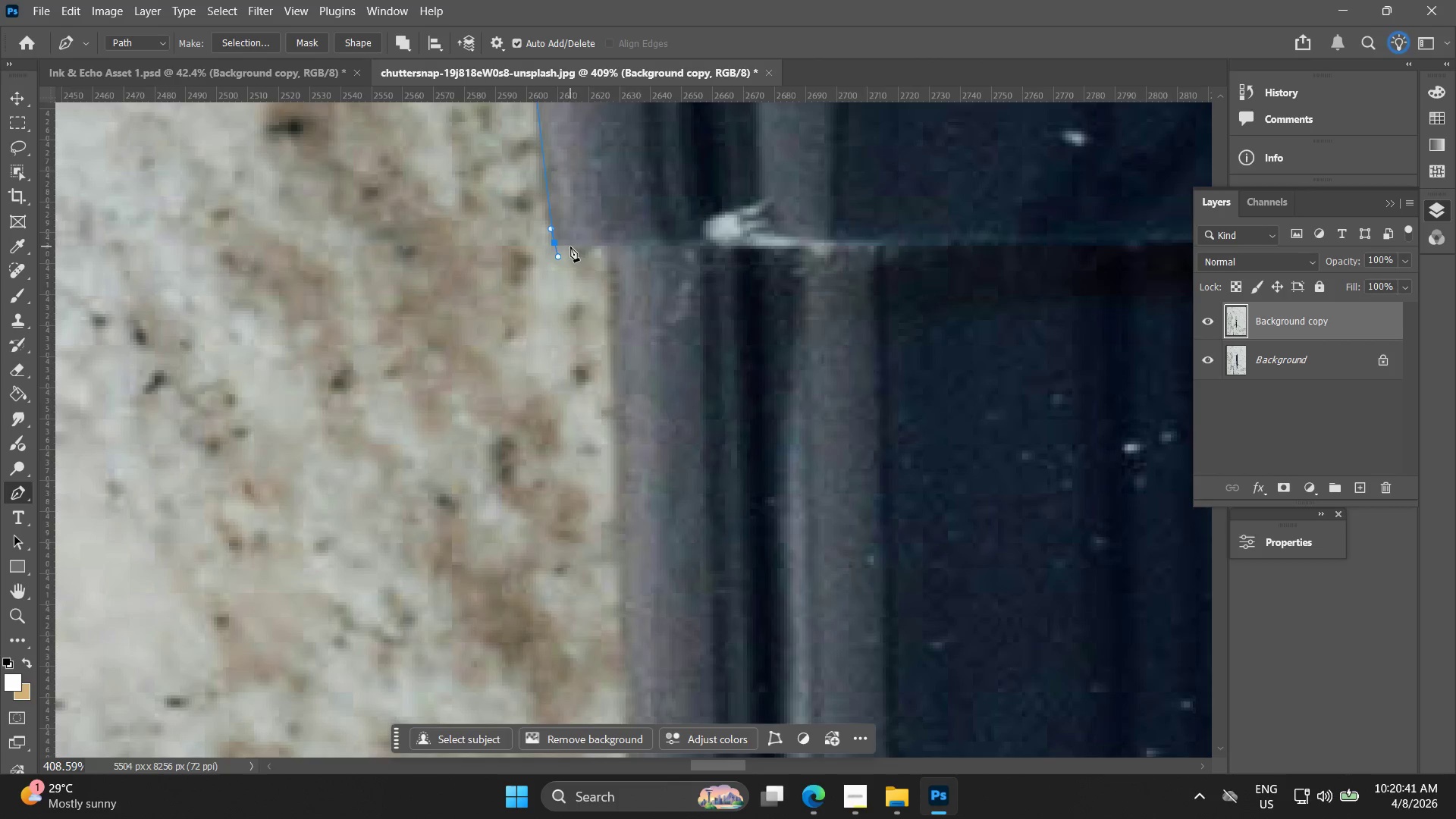 
left_click_drag(start_coordinate=[566, 535], to_coordinate=[560, 284])
 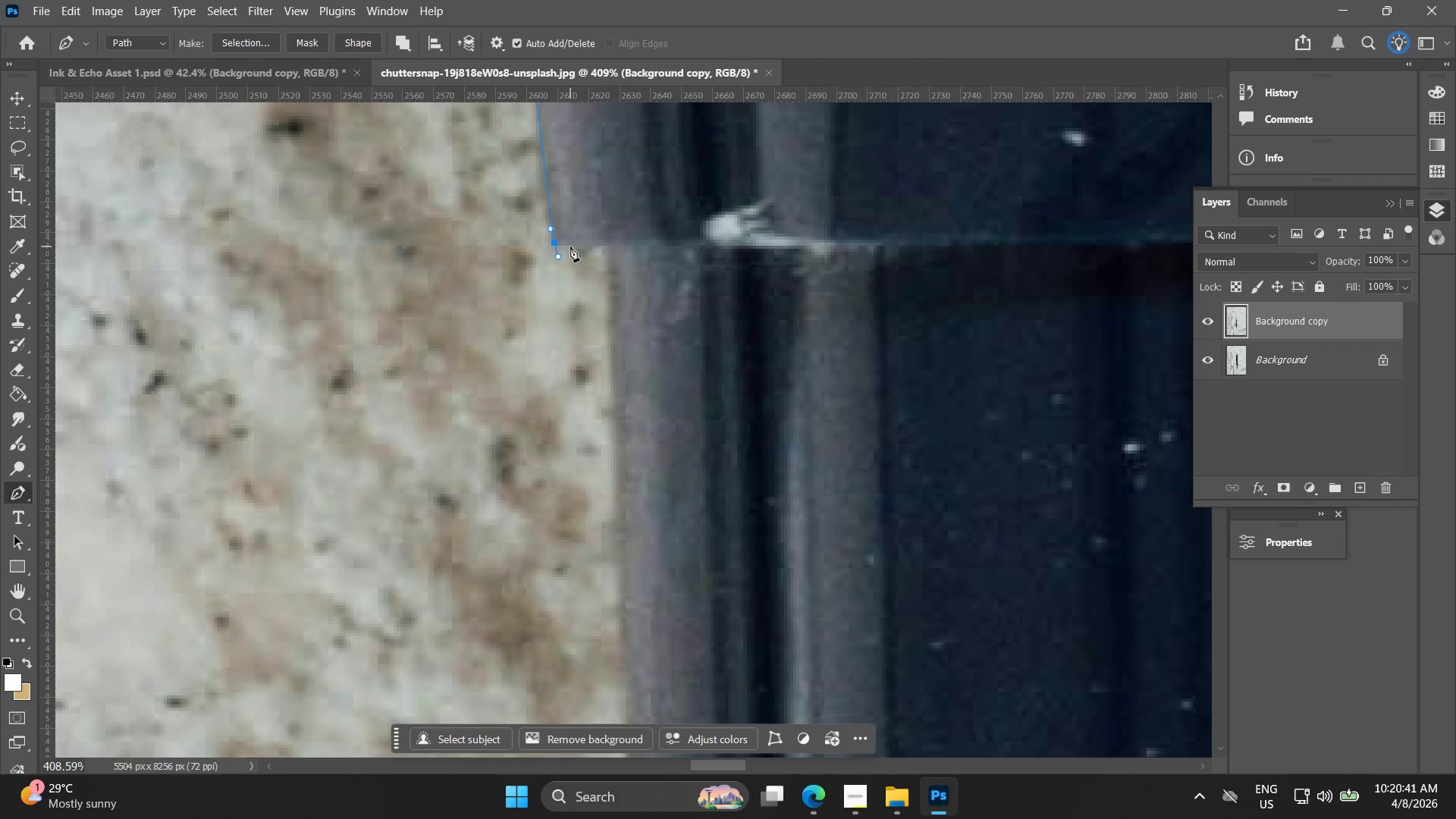 
hold_key(key=AltLeft, duration=0.59)
left_click([557, 244])
 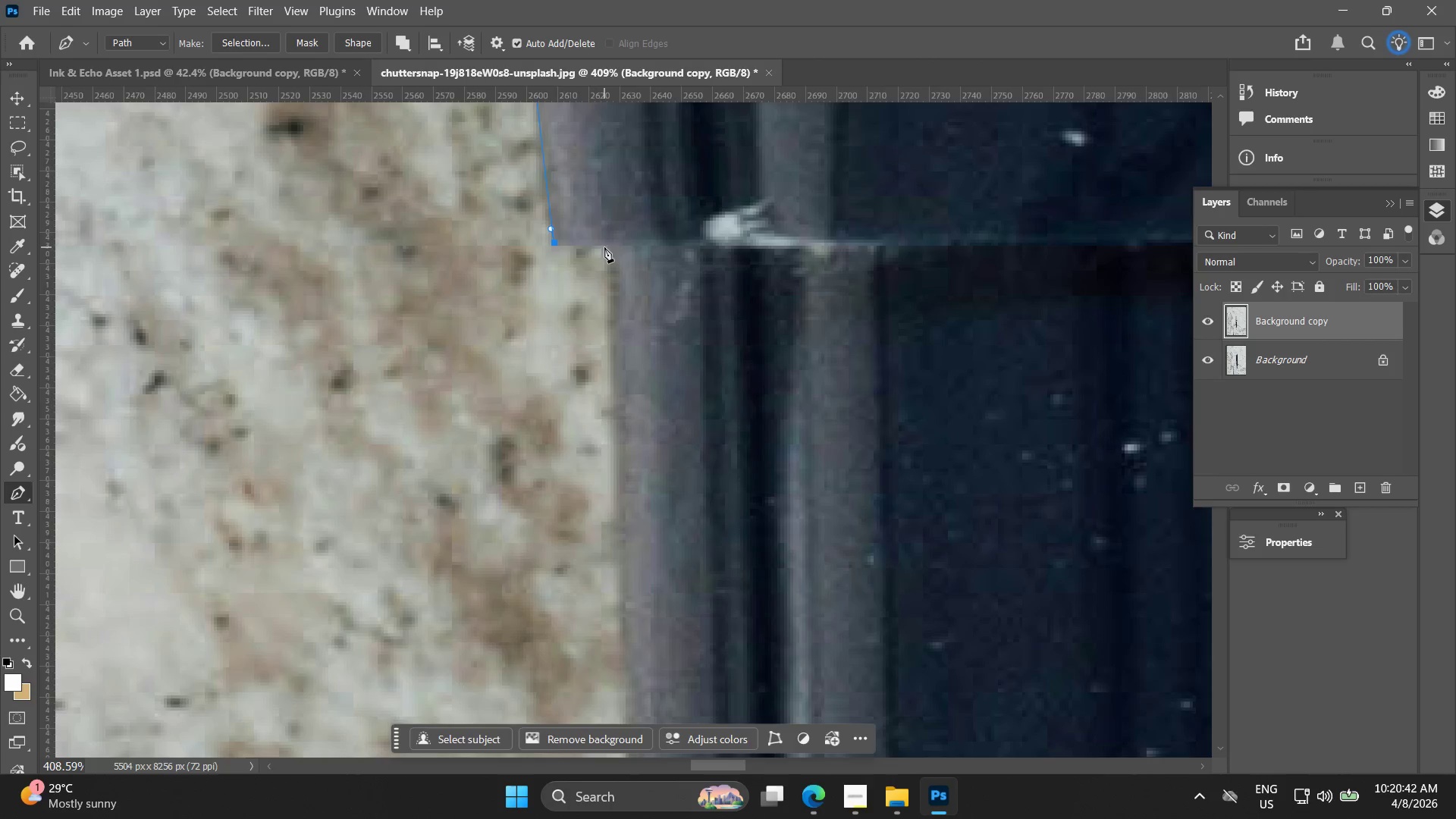 
left_click([604, 247])
 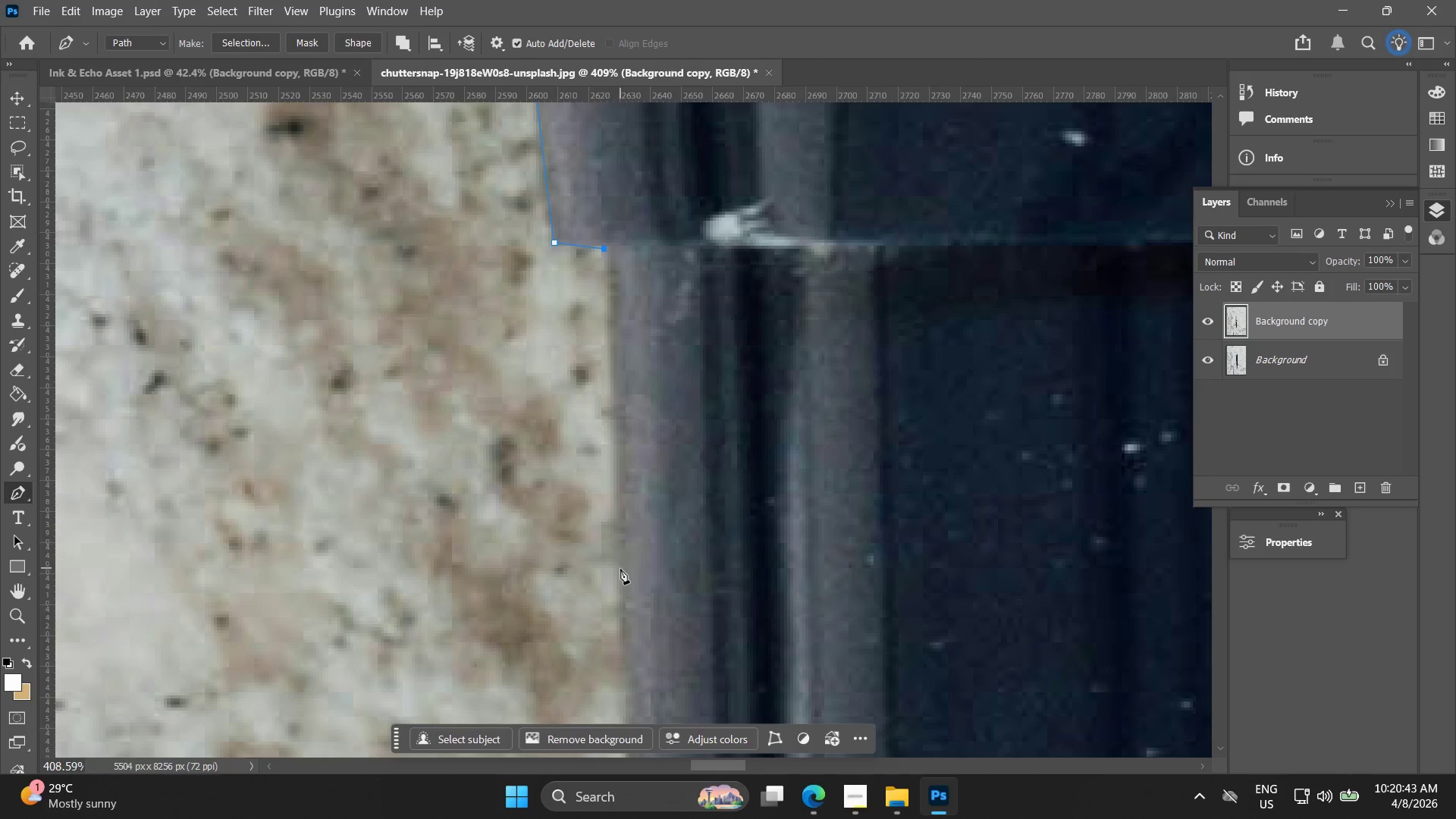 
left_click_drag(start_coordinate=[620, 575], to_coordinate=[623, 623])
 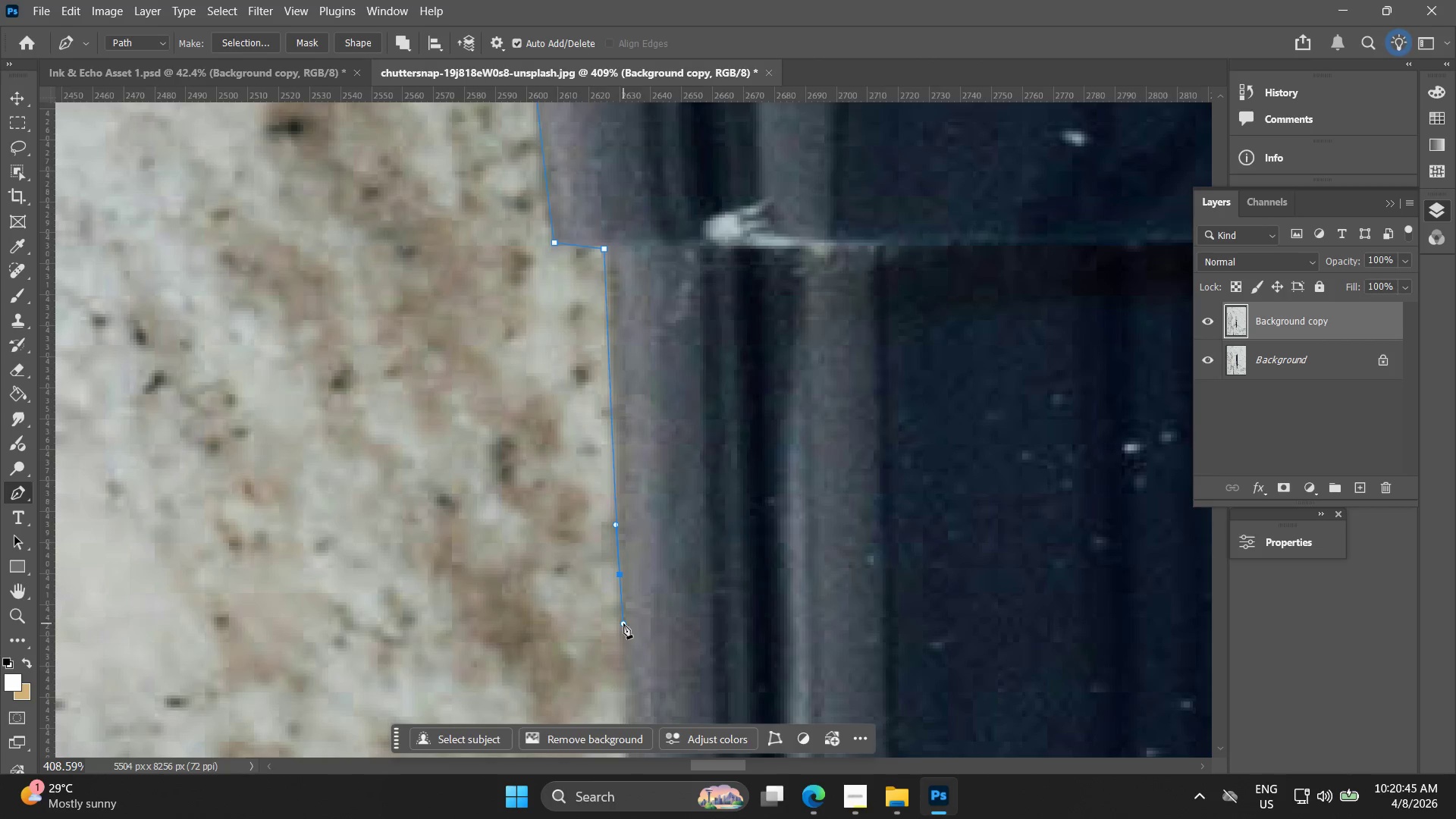 
key(Control+ControlLeft)
 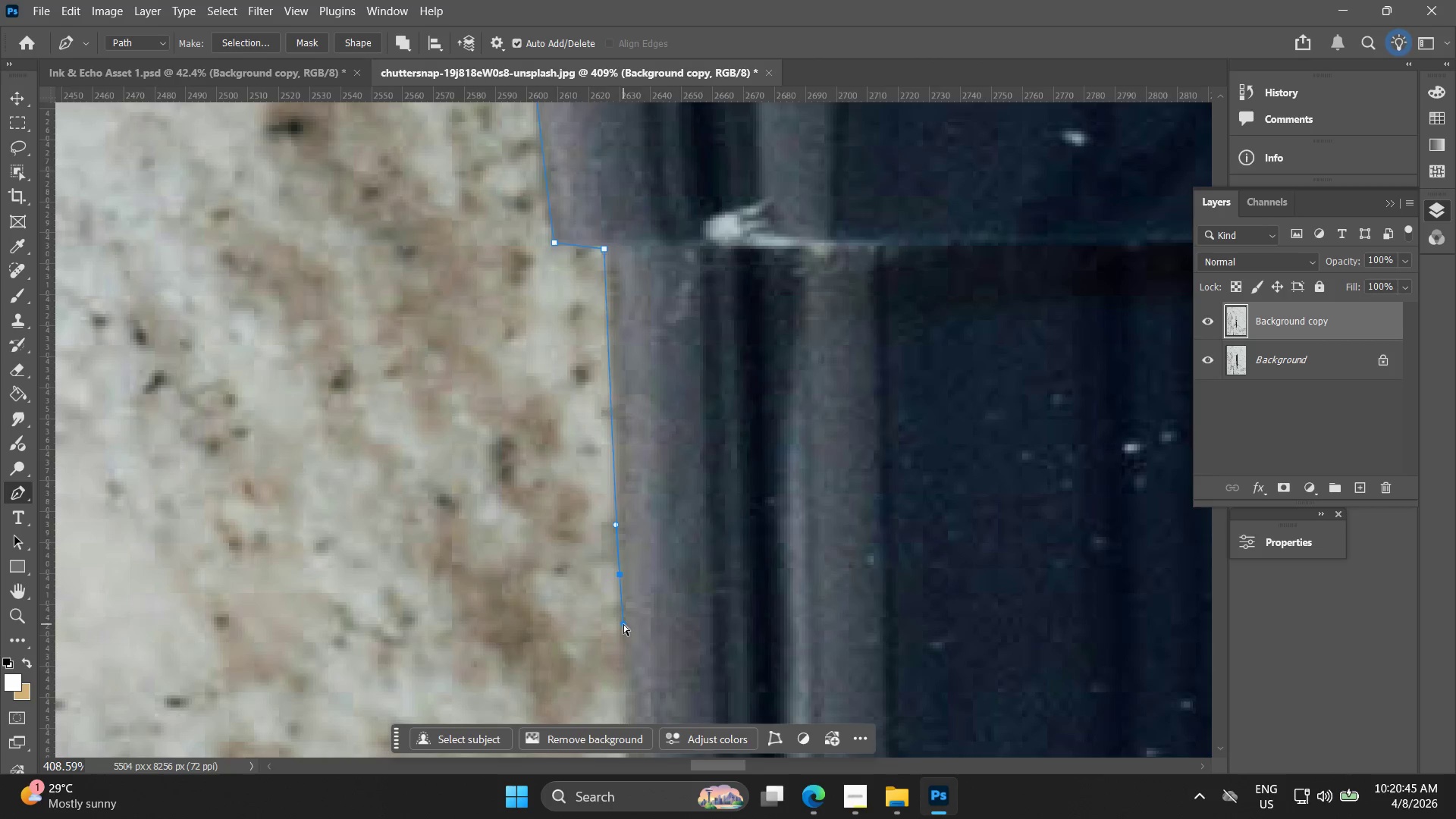 
key(Control+Z)
 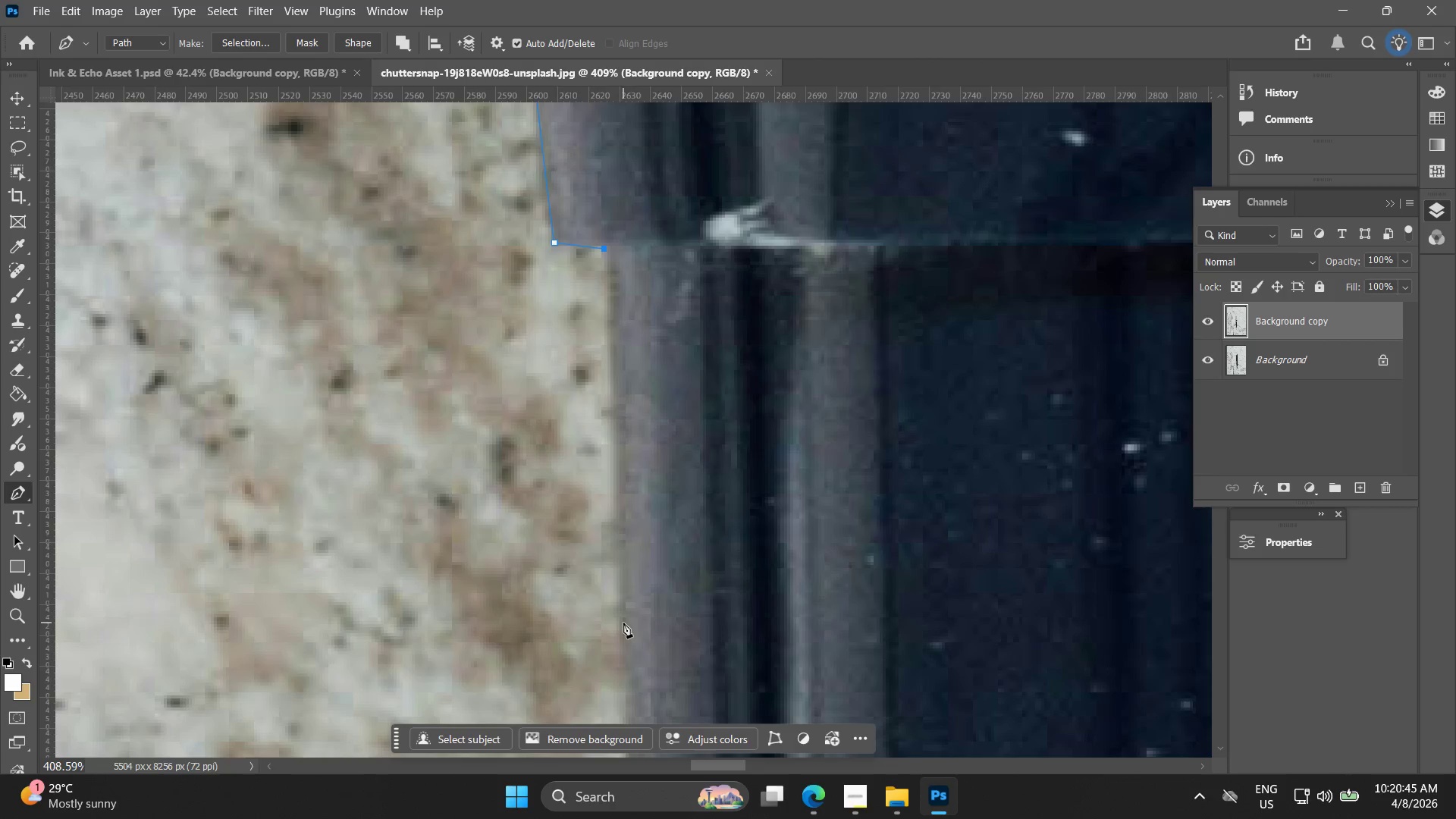 
left_click_drag(start_coordinate=[622, 623], to_coordinate=[626, 651])
 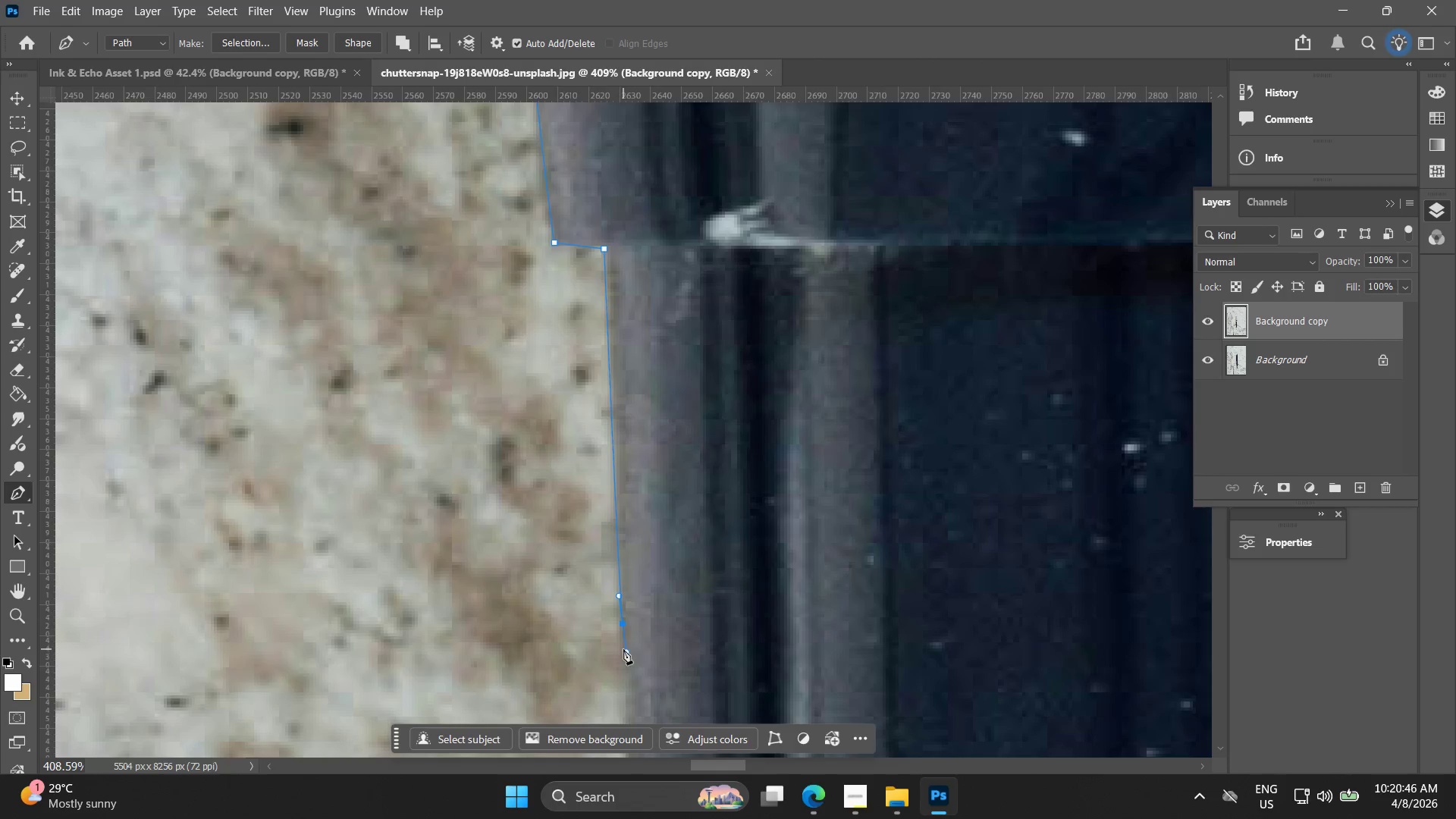 
hold_key(key=Space, duration=0.56)
 